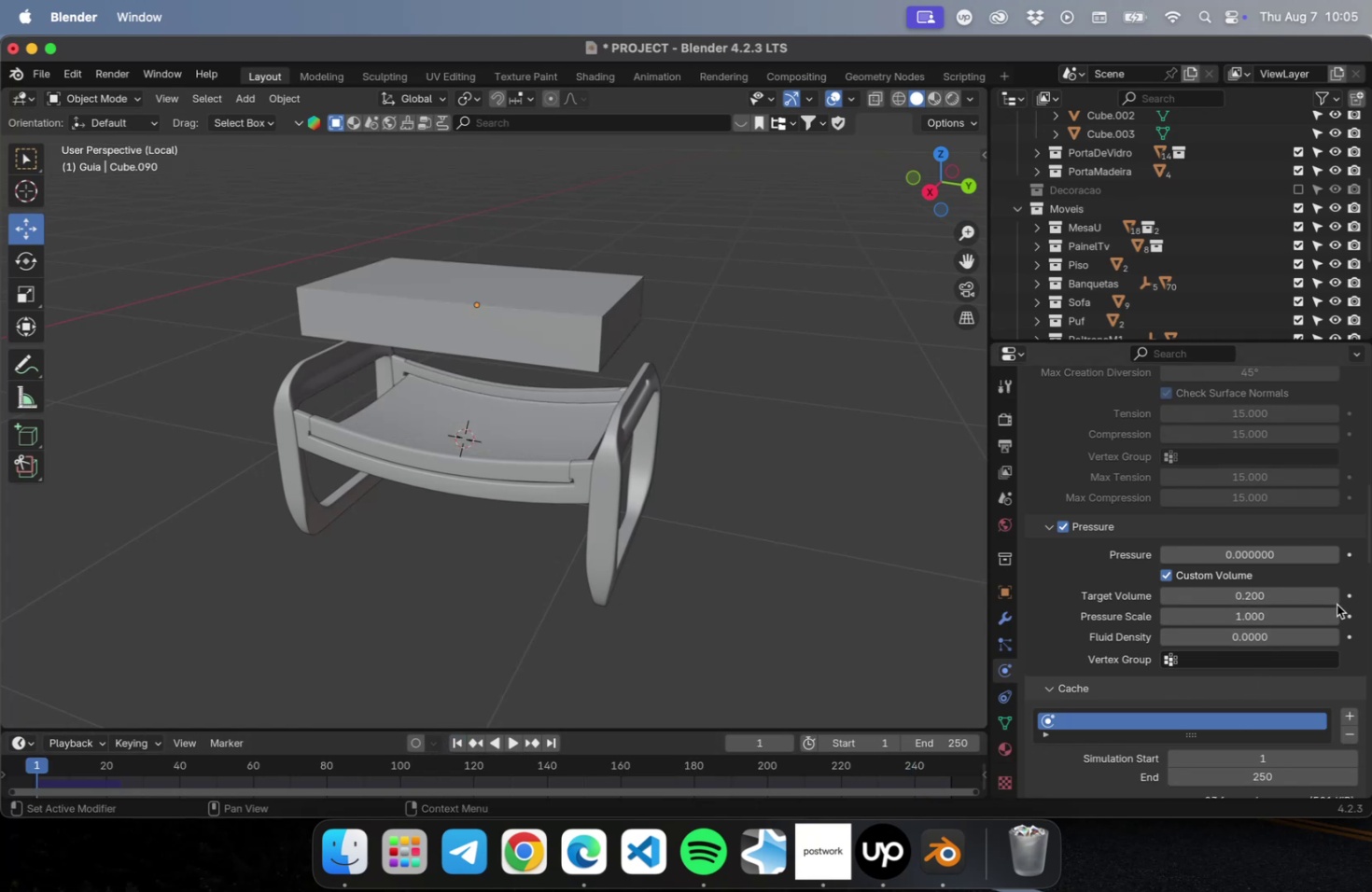 
double_click([1334, 616])
 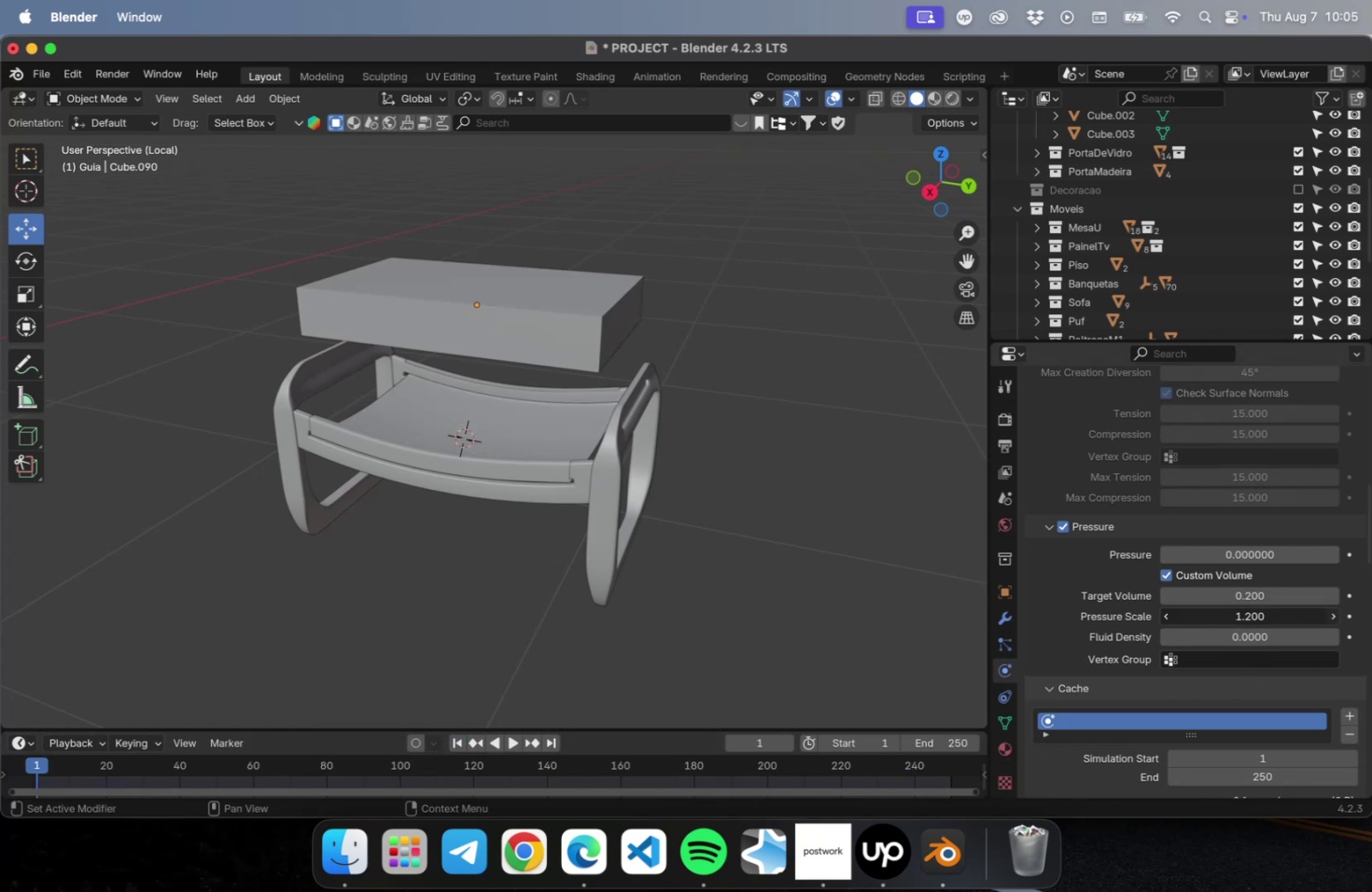 
triple_click([1334, 616])
 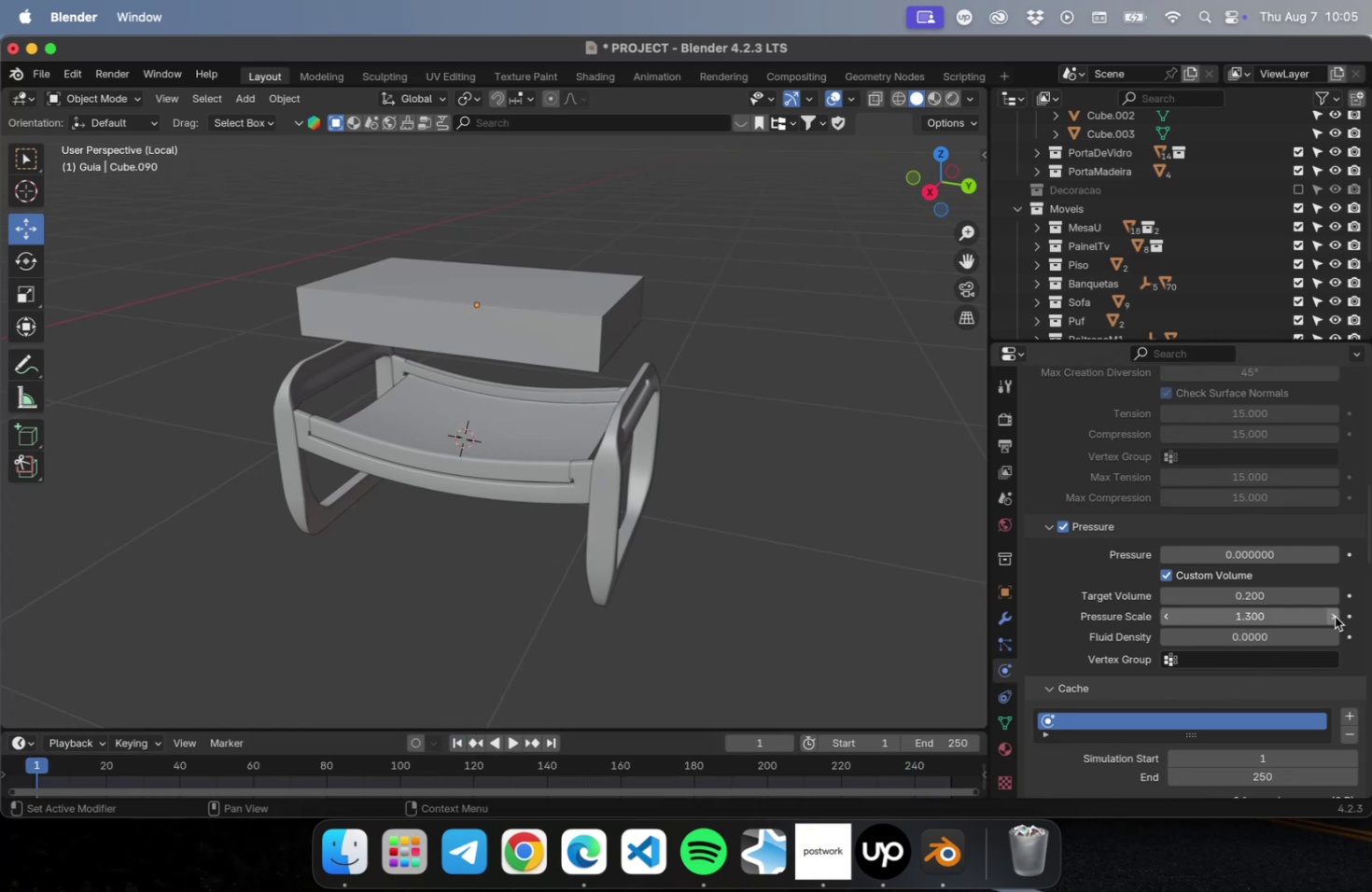 
left_click([1334, 616])
 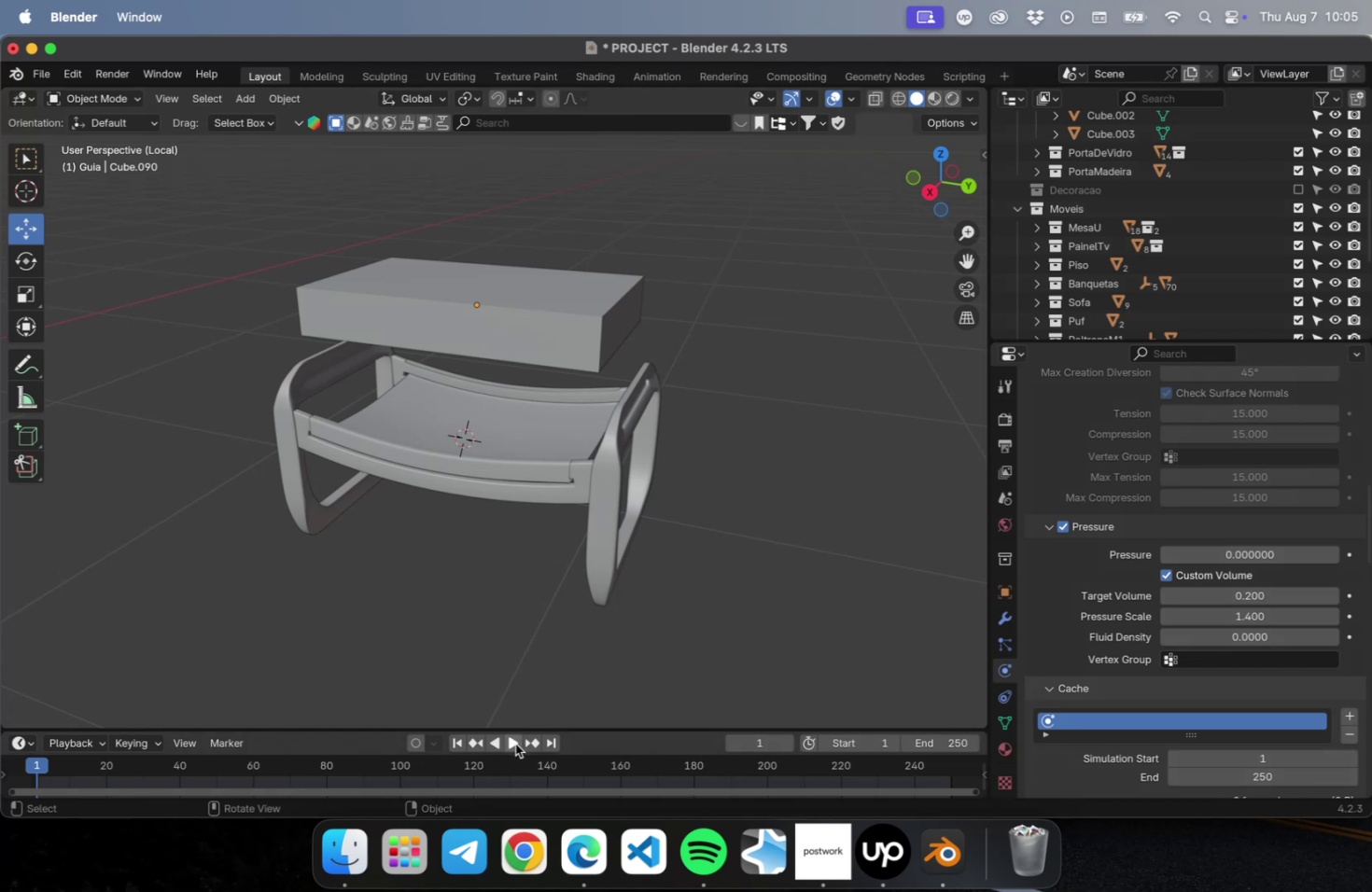 
left_click([515, 748])
 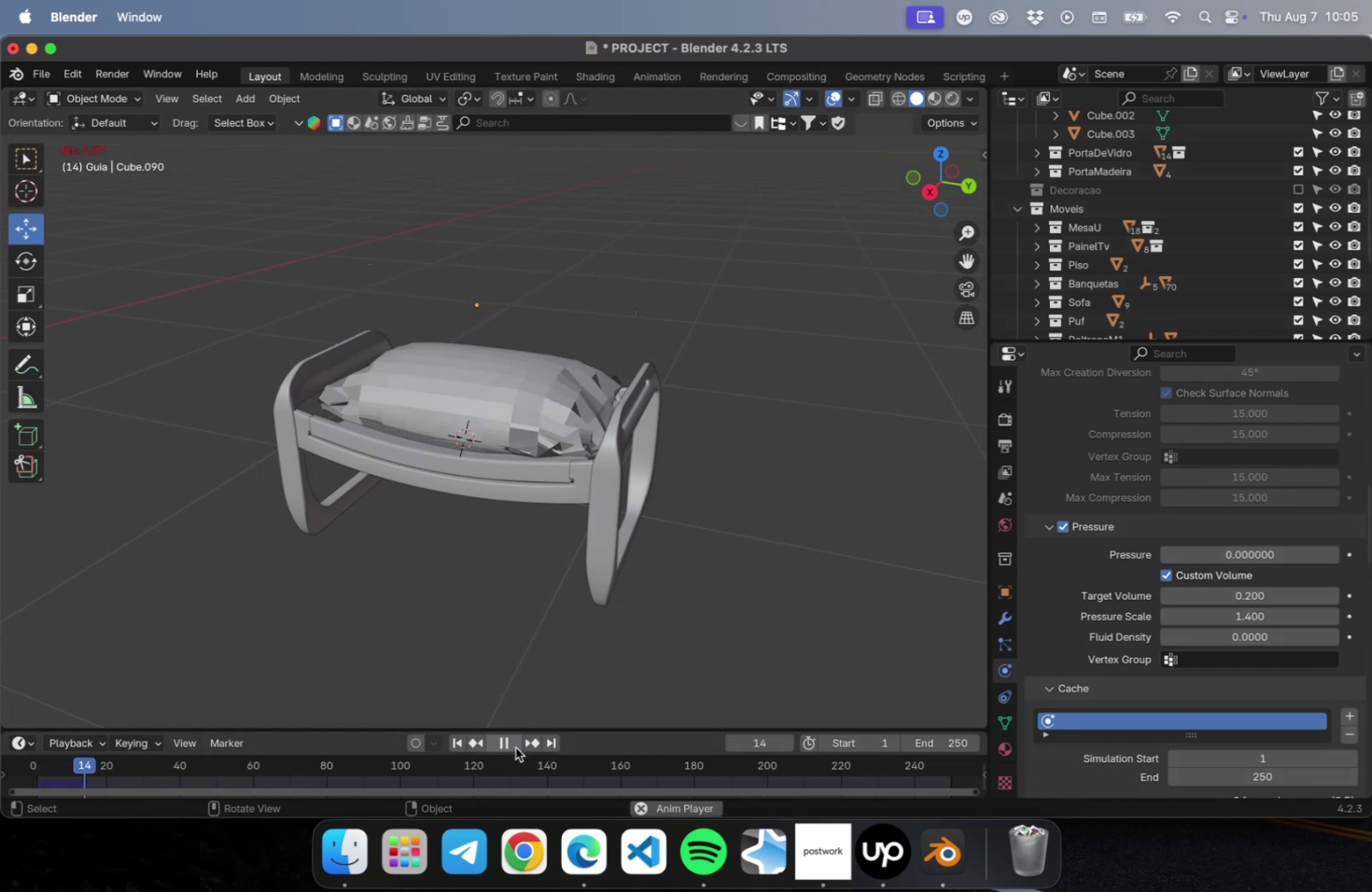 
wait(5.93)
 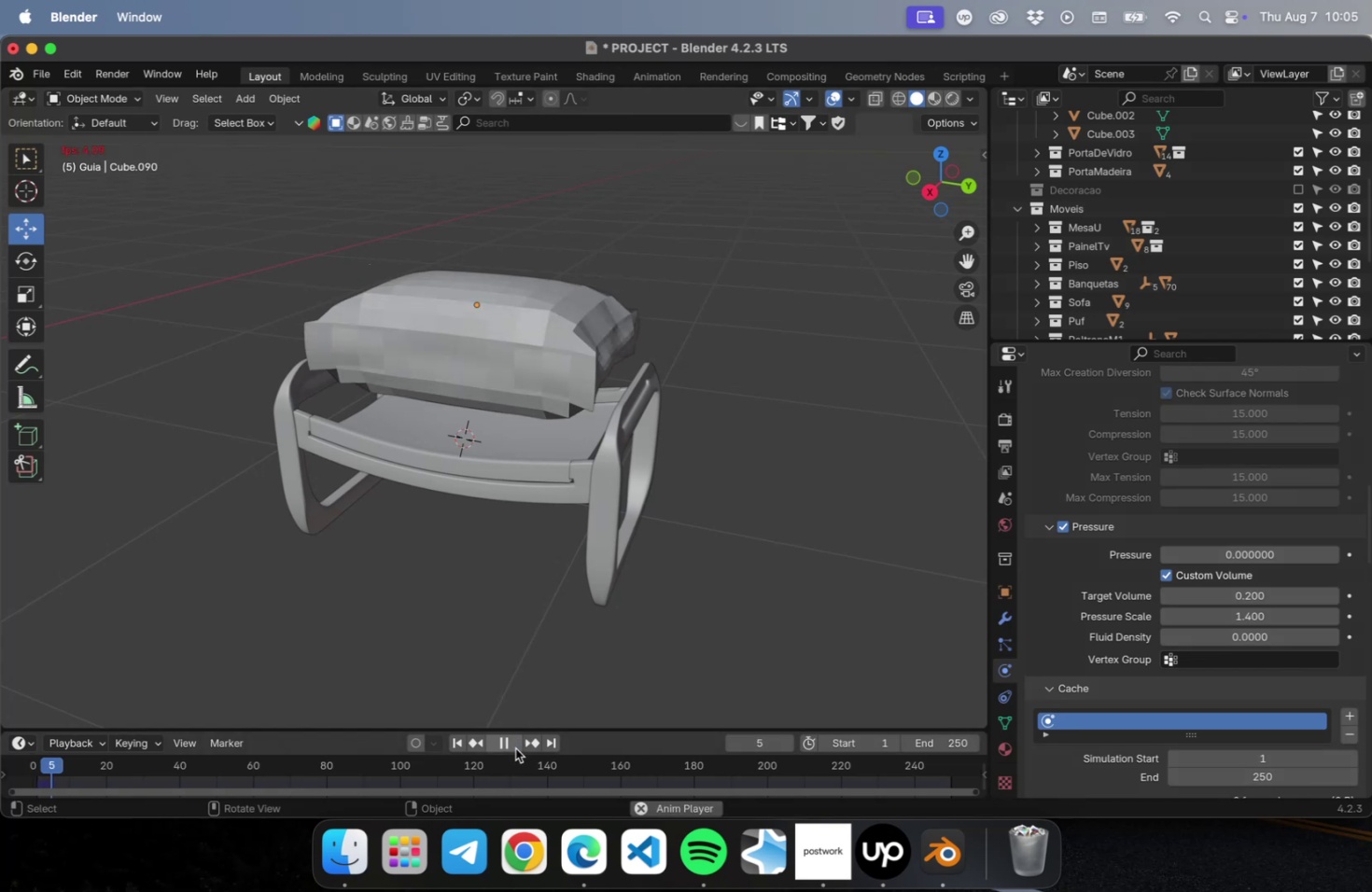 
left_click([515, 746])
 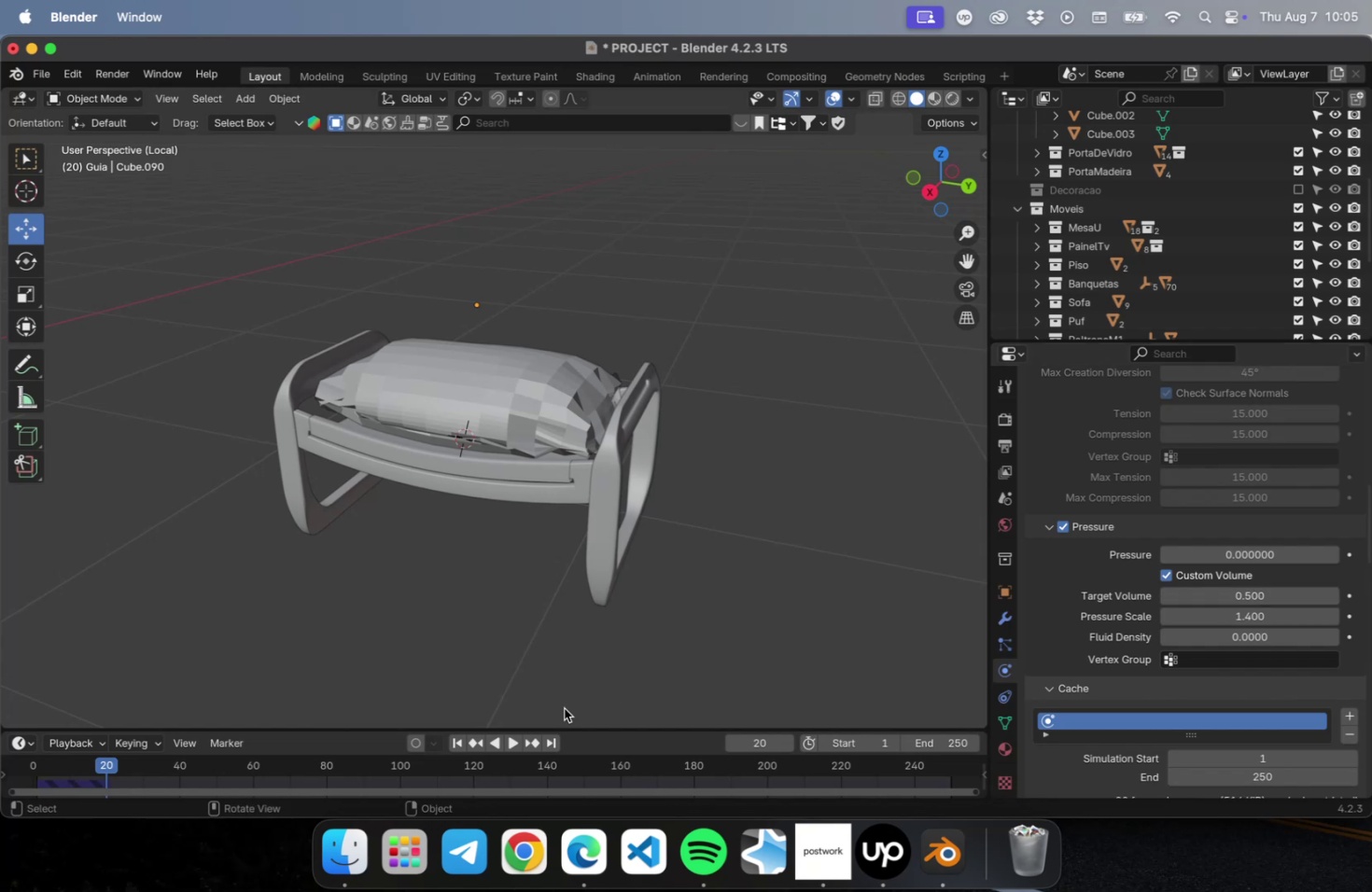 
left_click([459, 743])
 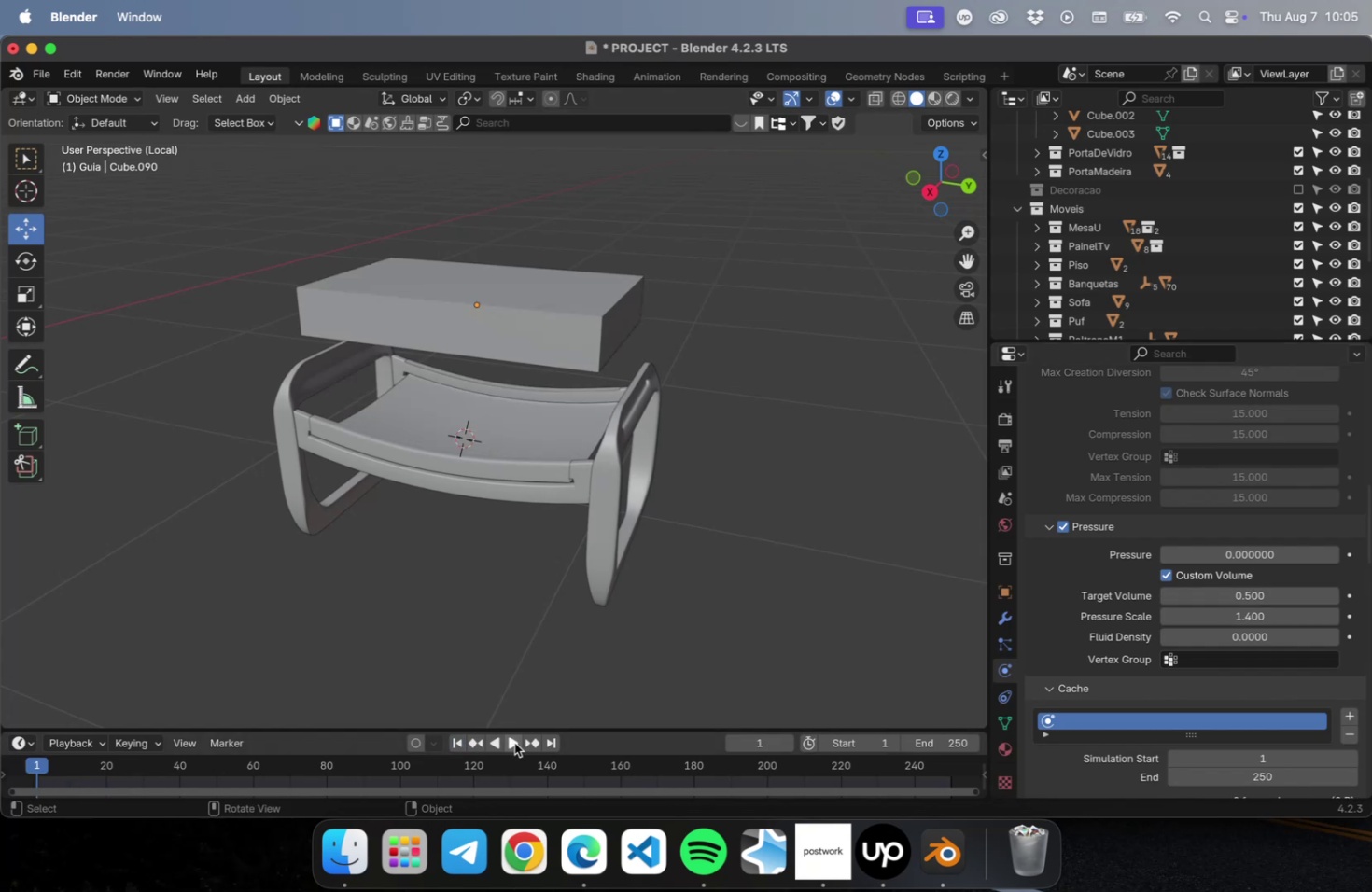 
left_click([514, 742])
 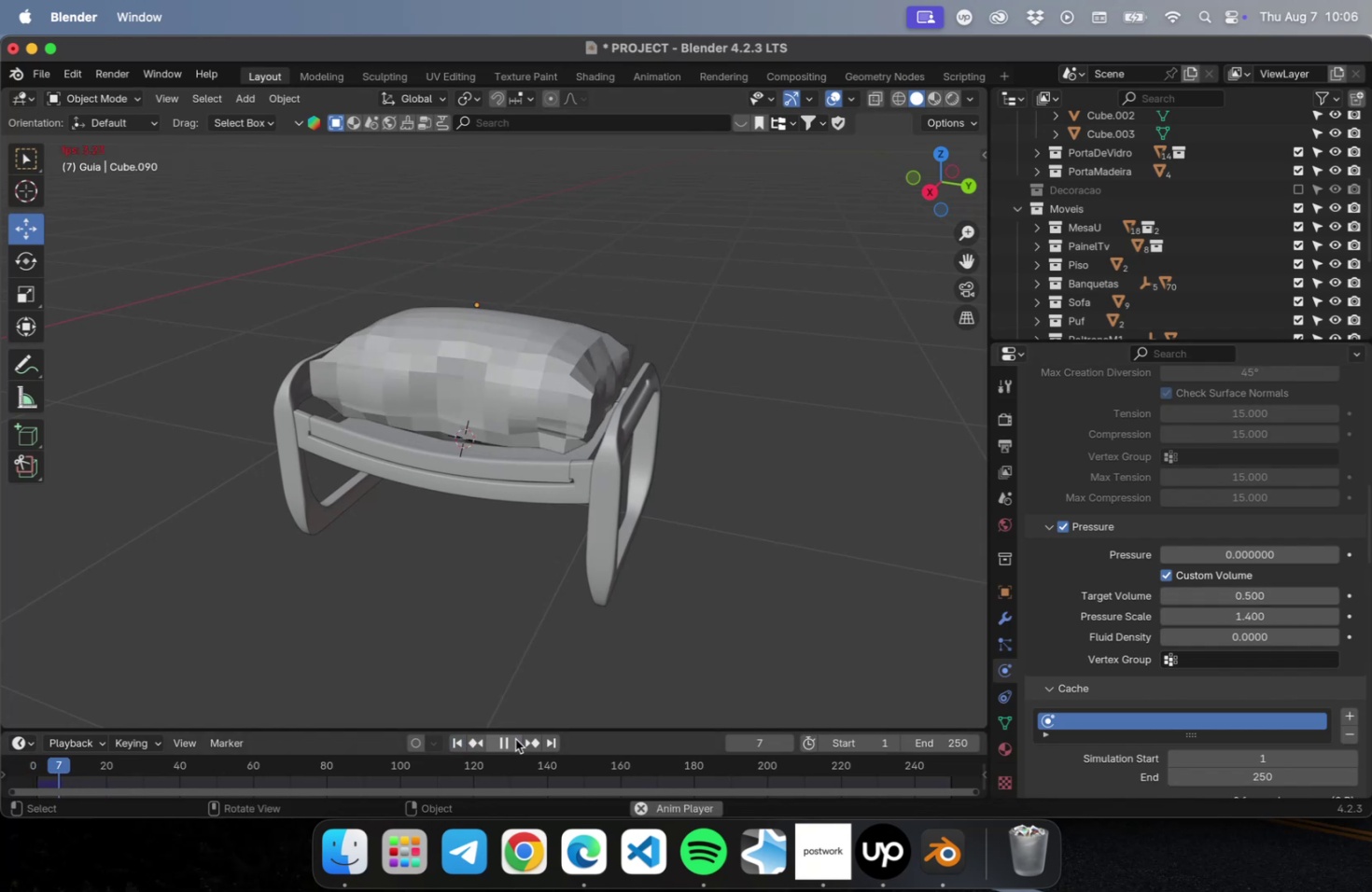 
left_click([515, 738])
 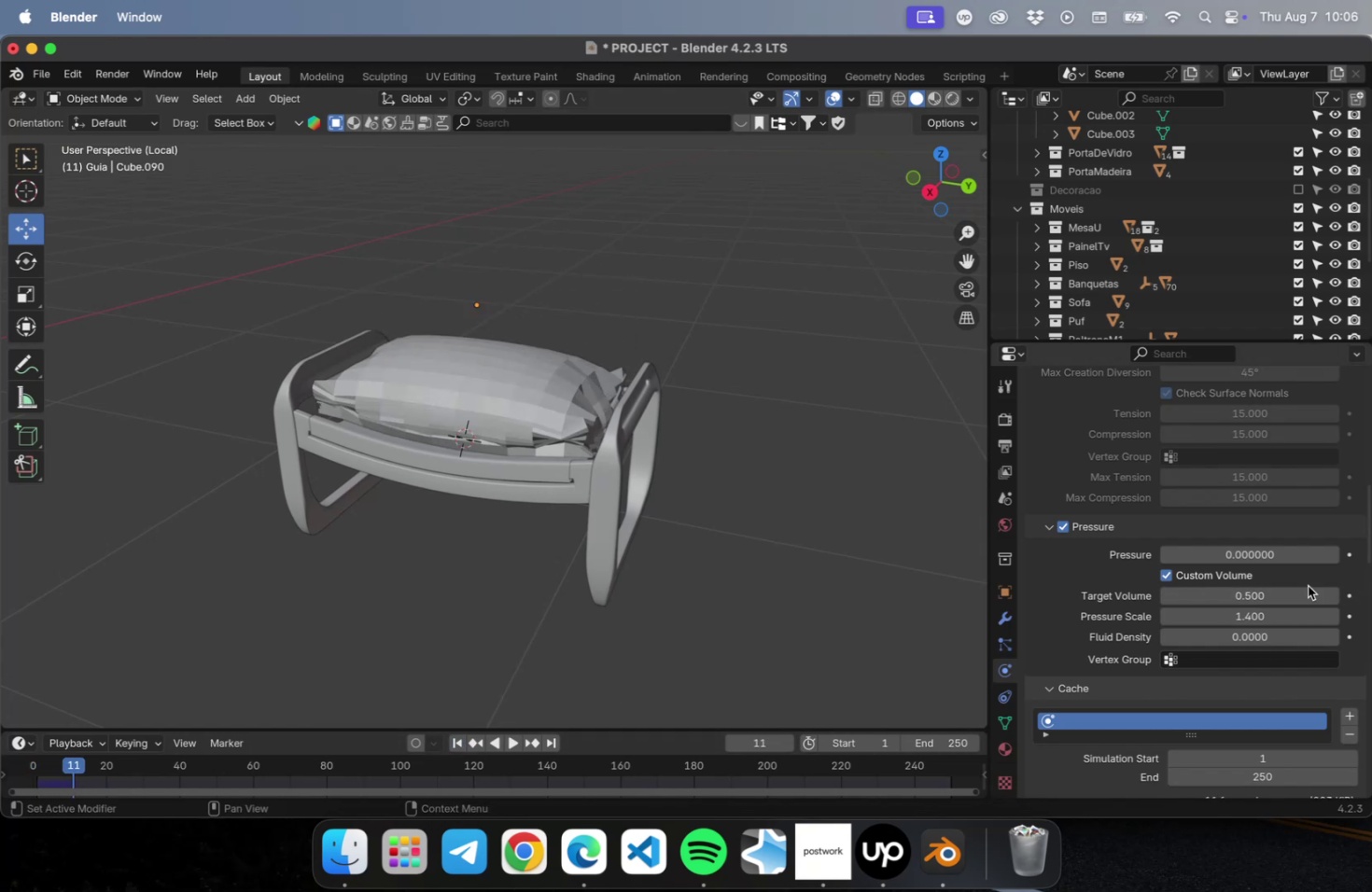 
left_click_drag(start_coordinate=[1249, 593], to_coordinate=[1268, 589])
 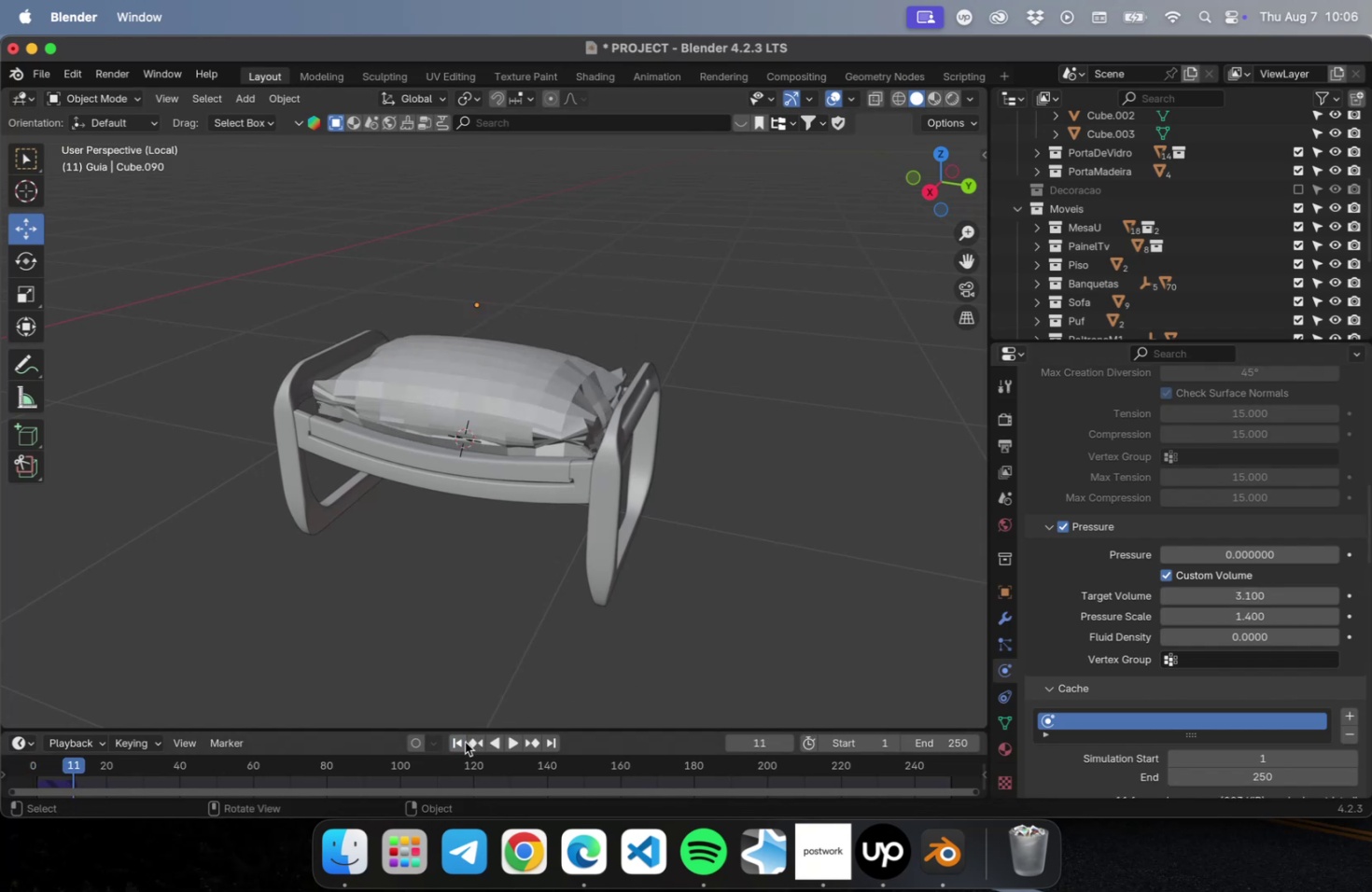 
left_click([457, 740])
 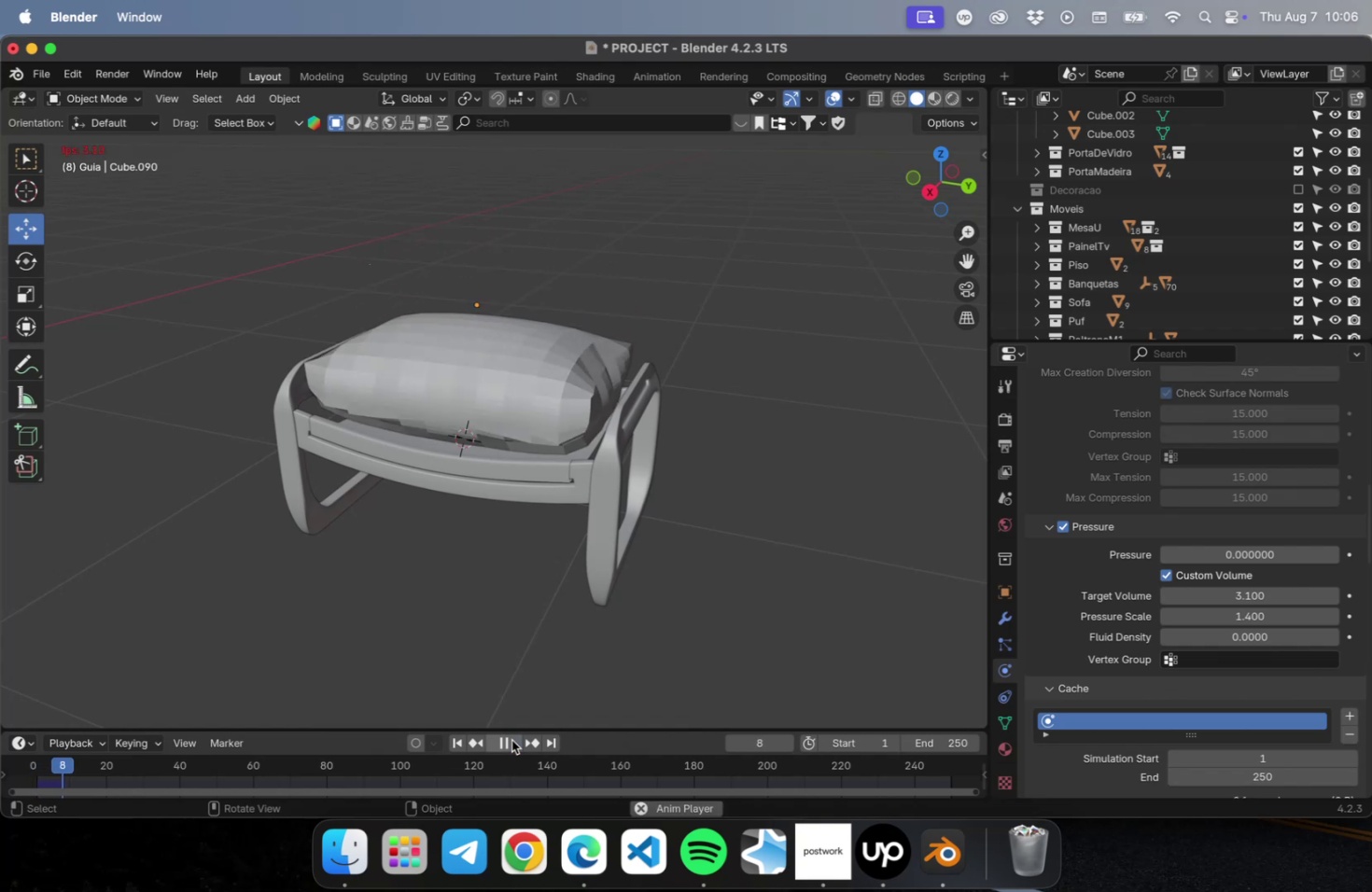 
wait(8.94)
 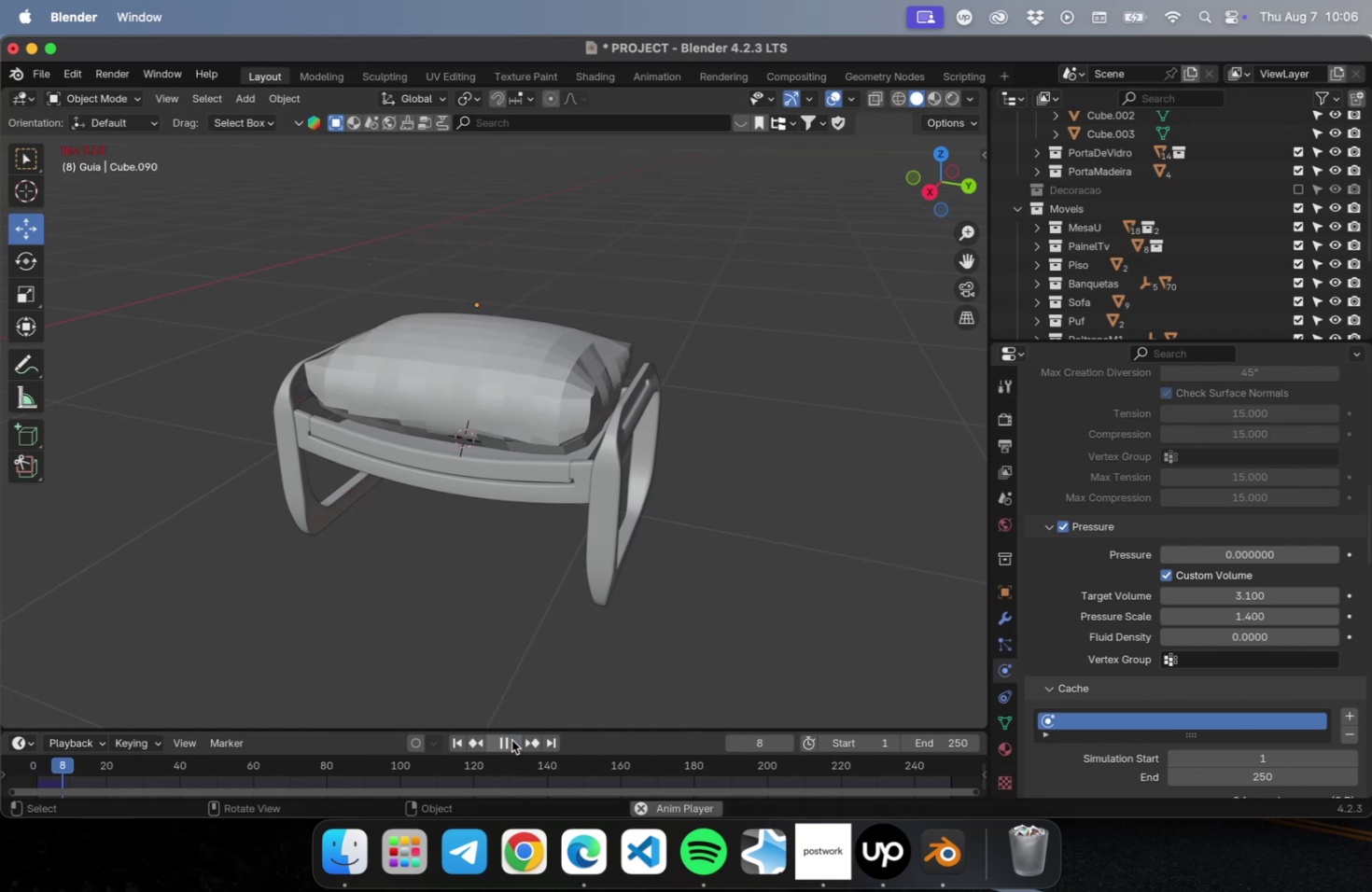 
mouse_move([497, 747])
 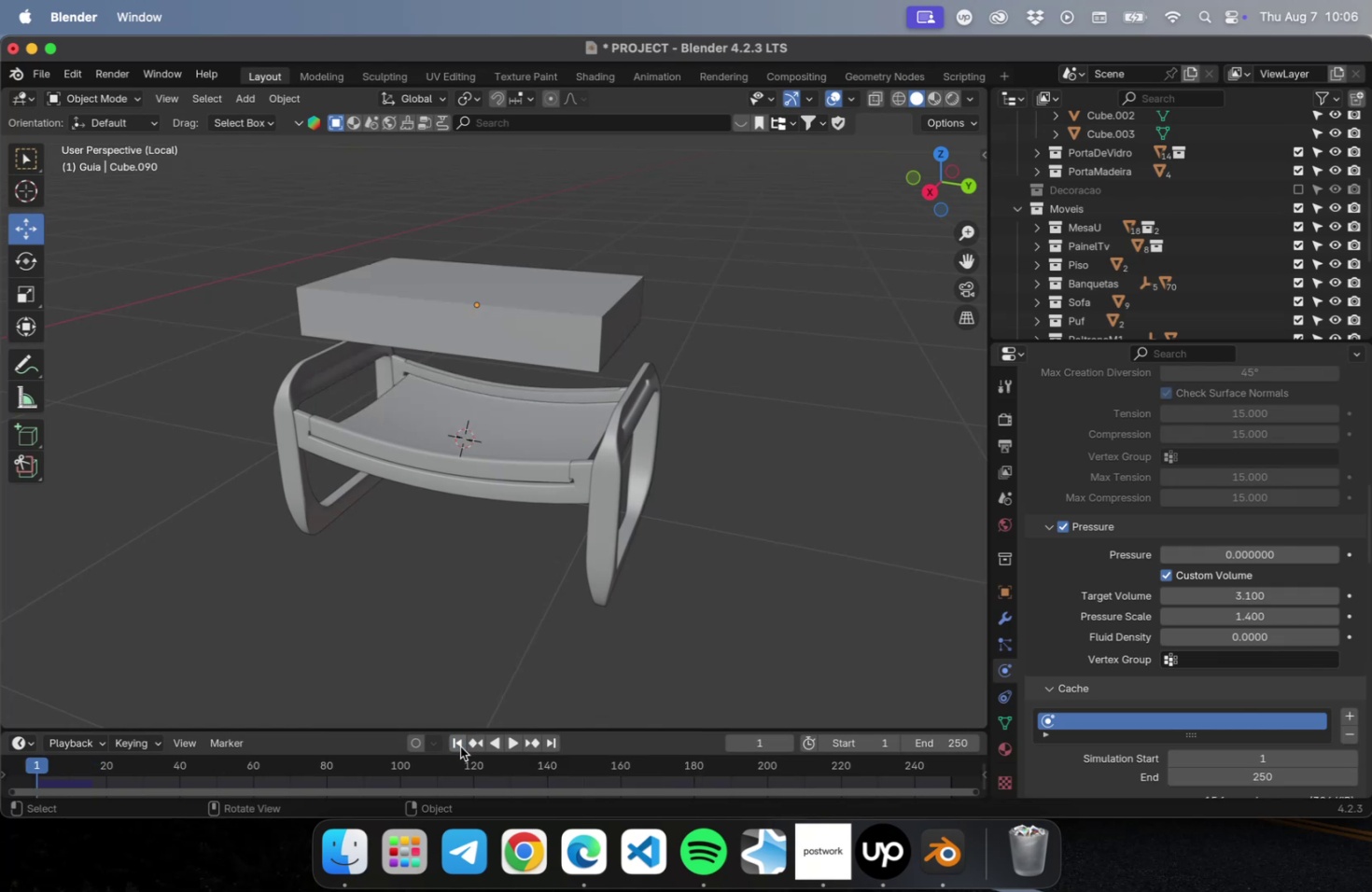 
left_click_drag(start_coordinate=[1260, 638], to_coordinate=[1327, 626])
 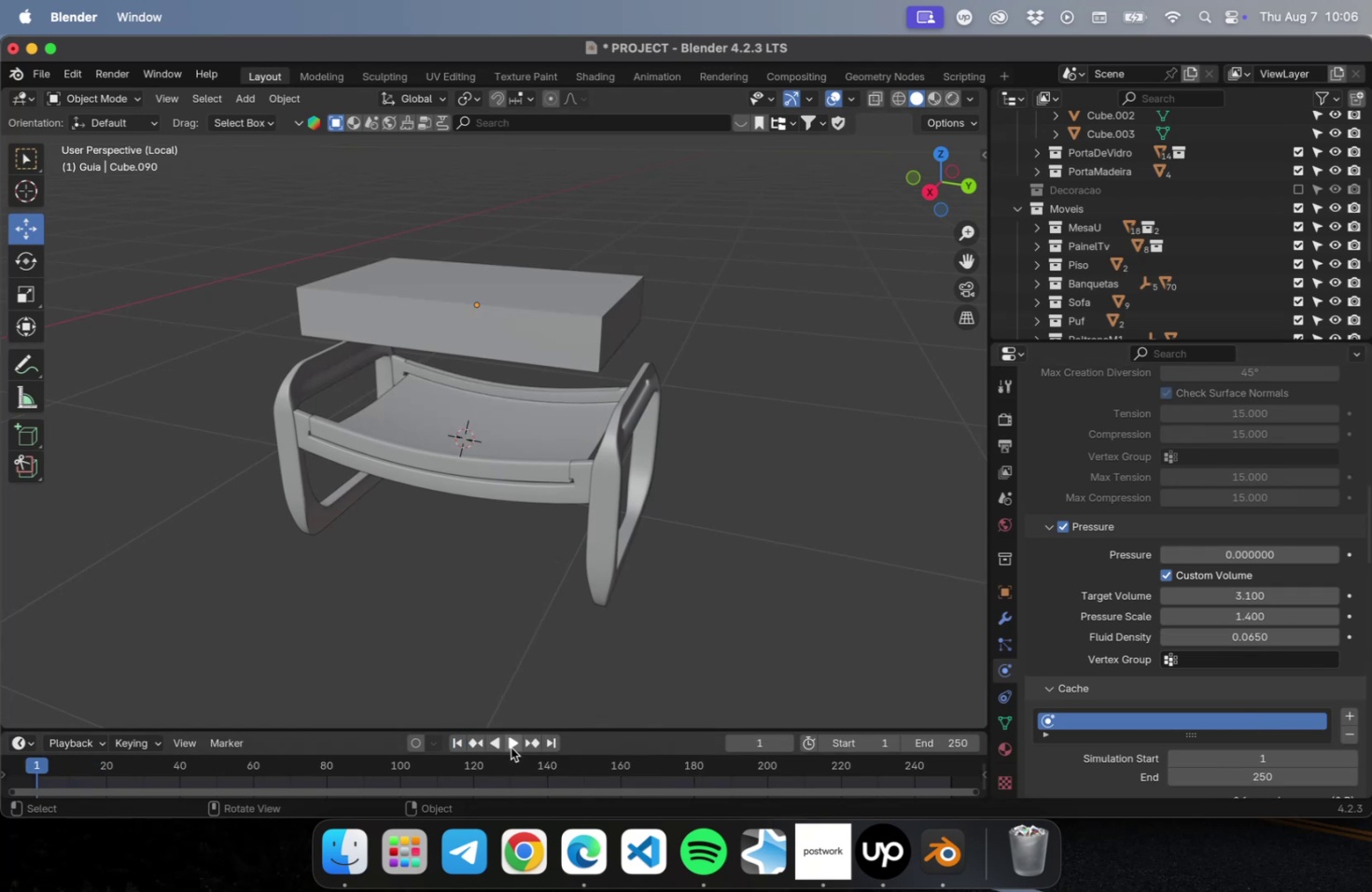 
left_click([510, 744])
 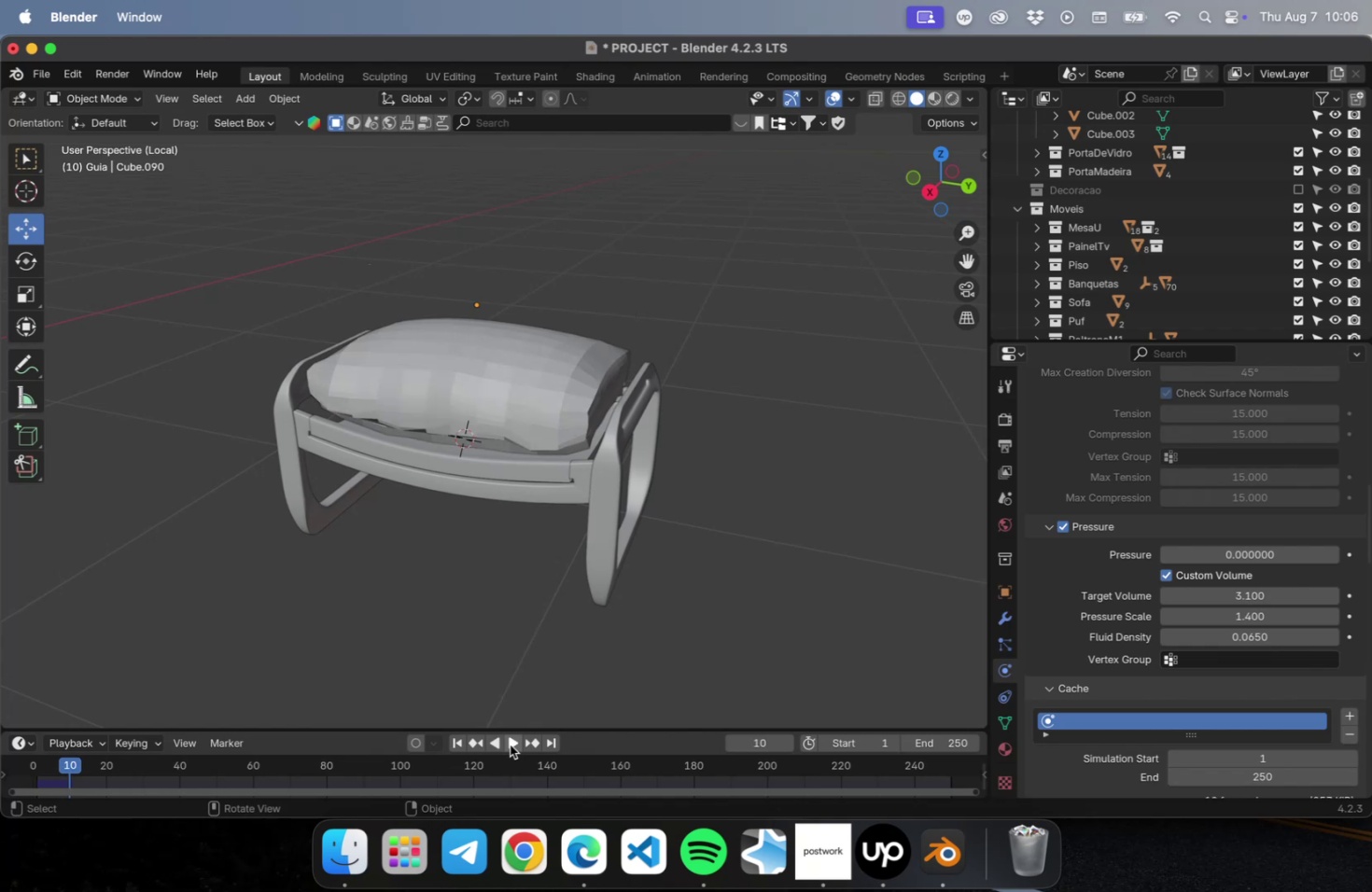 
wait(13.9)
 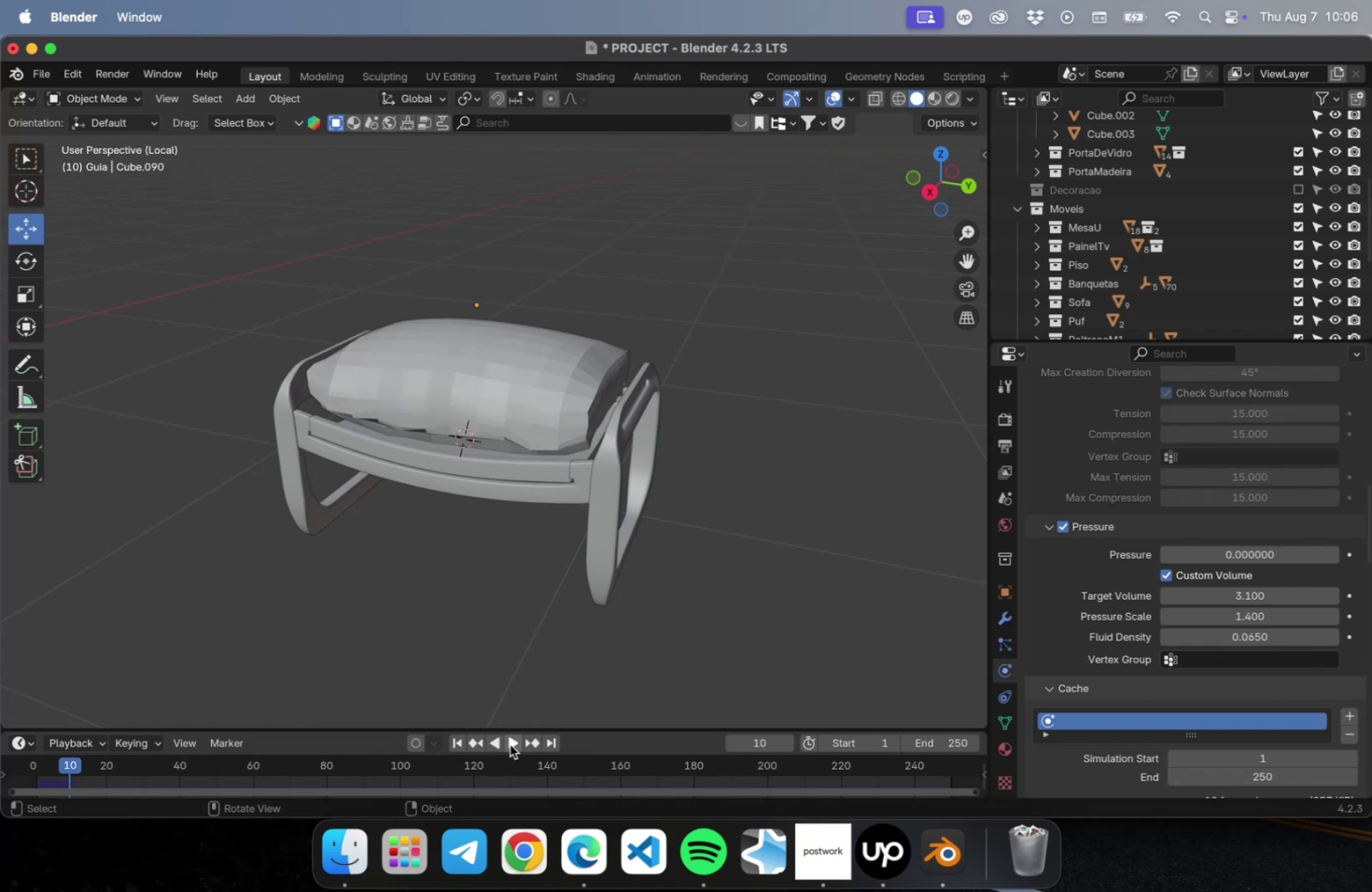 
left_click([480, 413])
 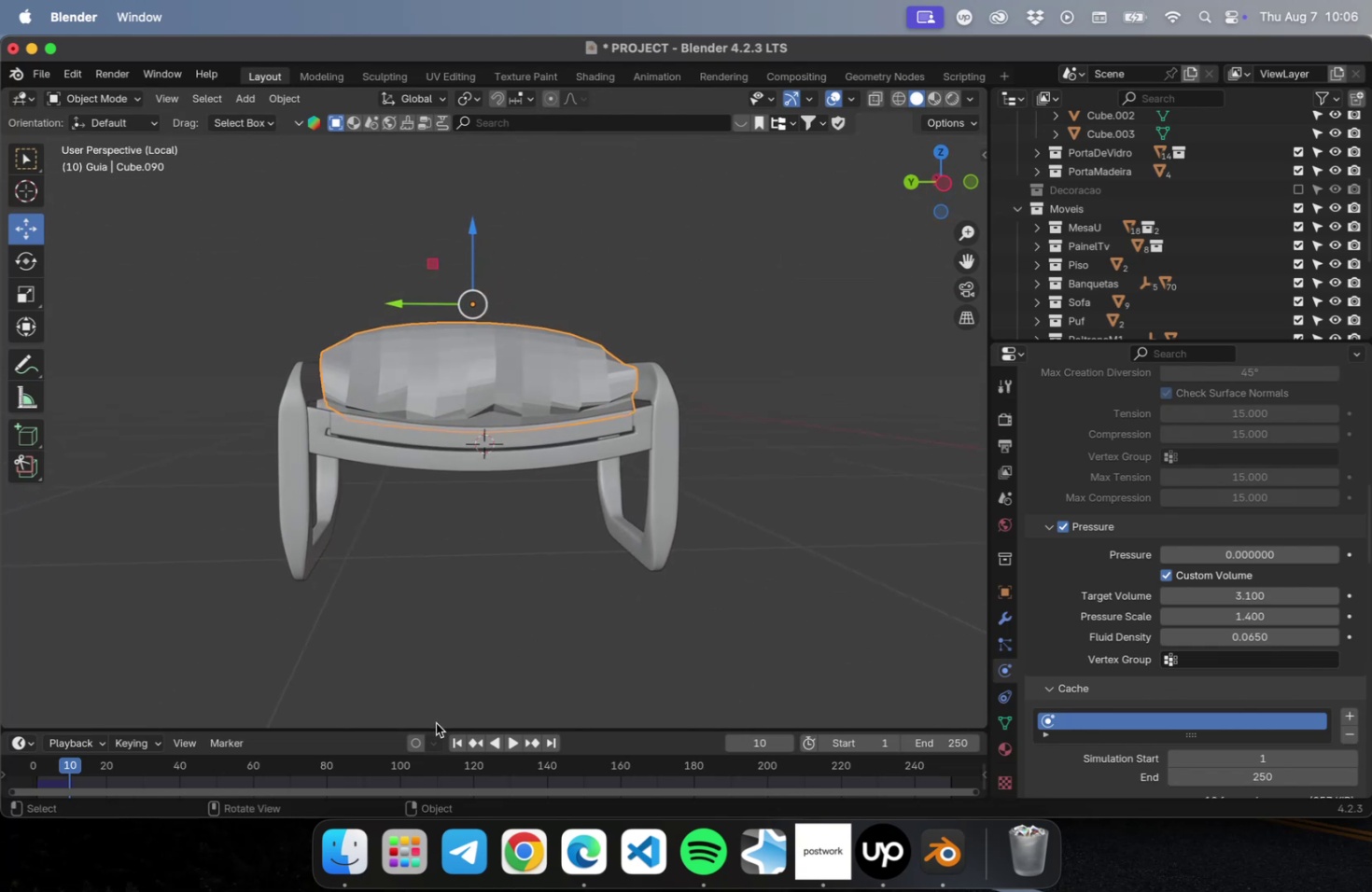 
left_click([456, 742])
 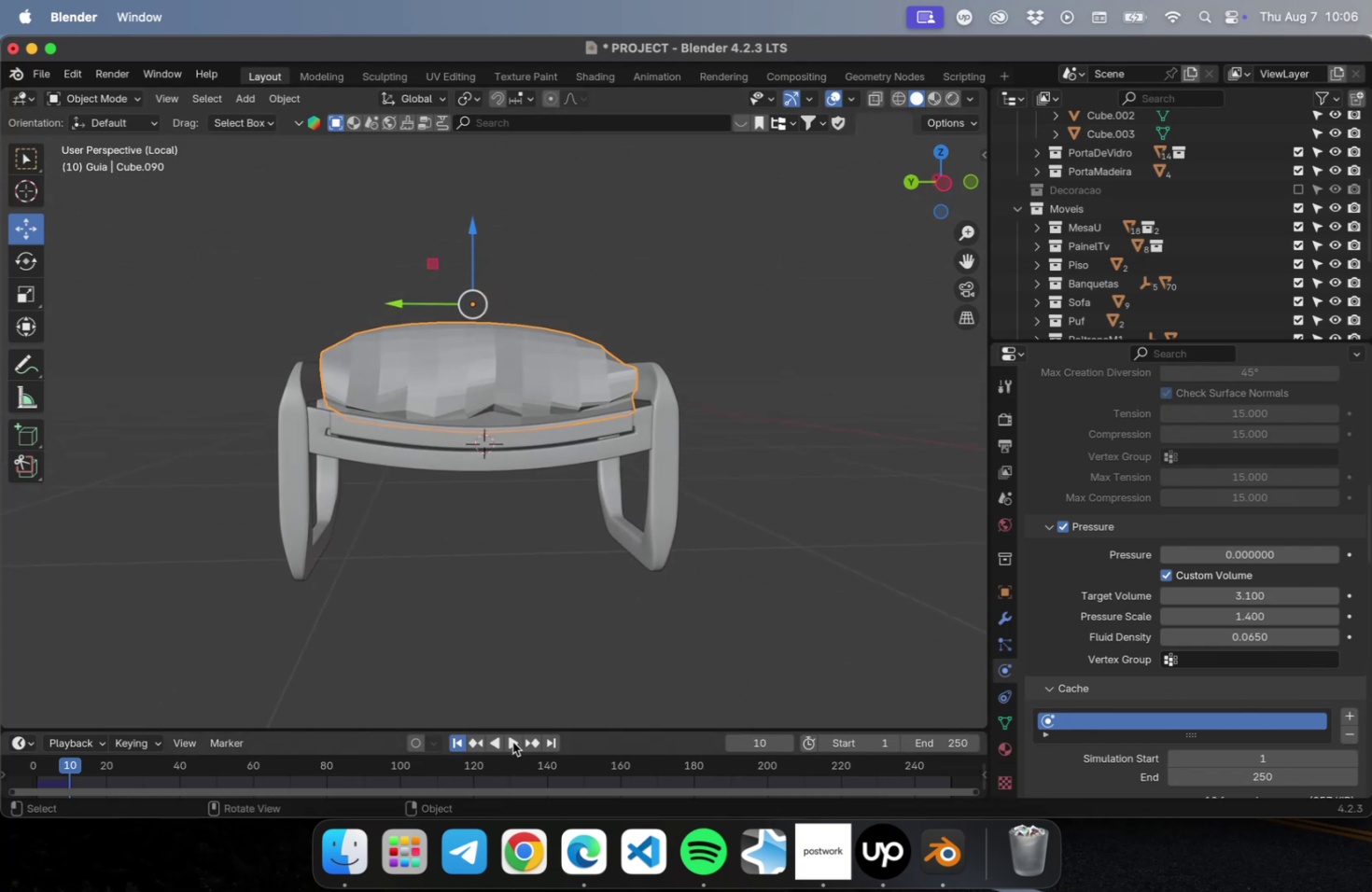 
left_click([512, 741])
 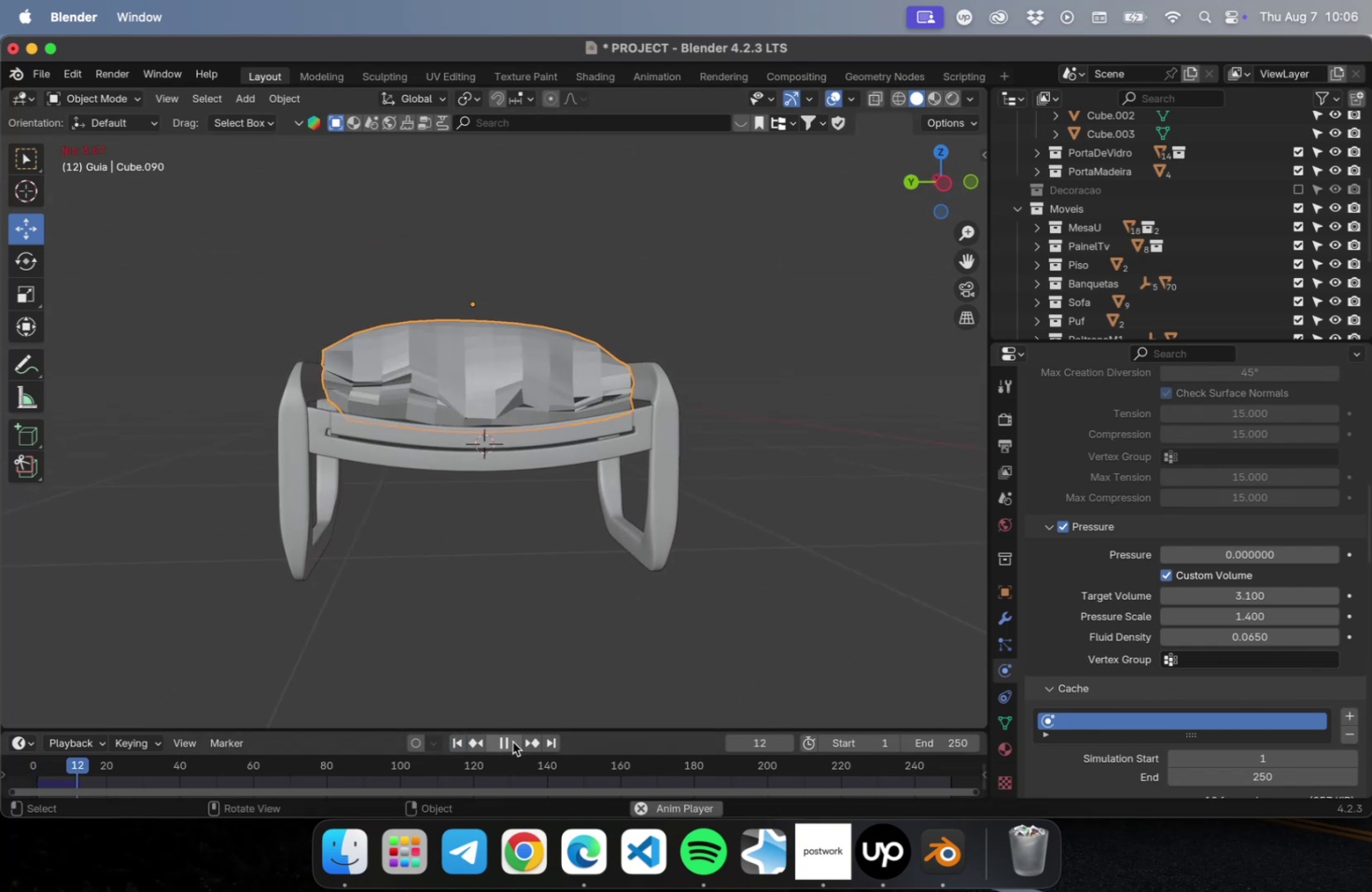 
wait(5.36)
 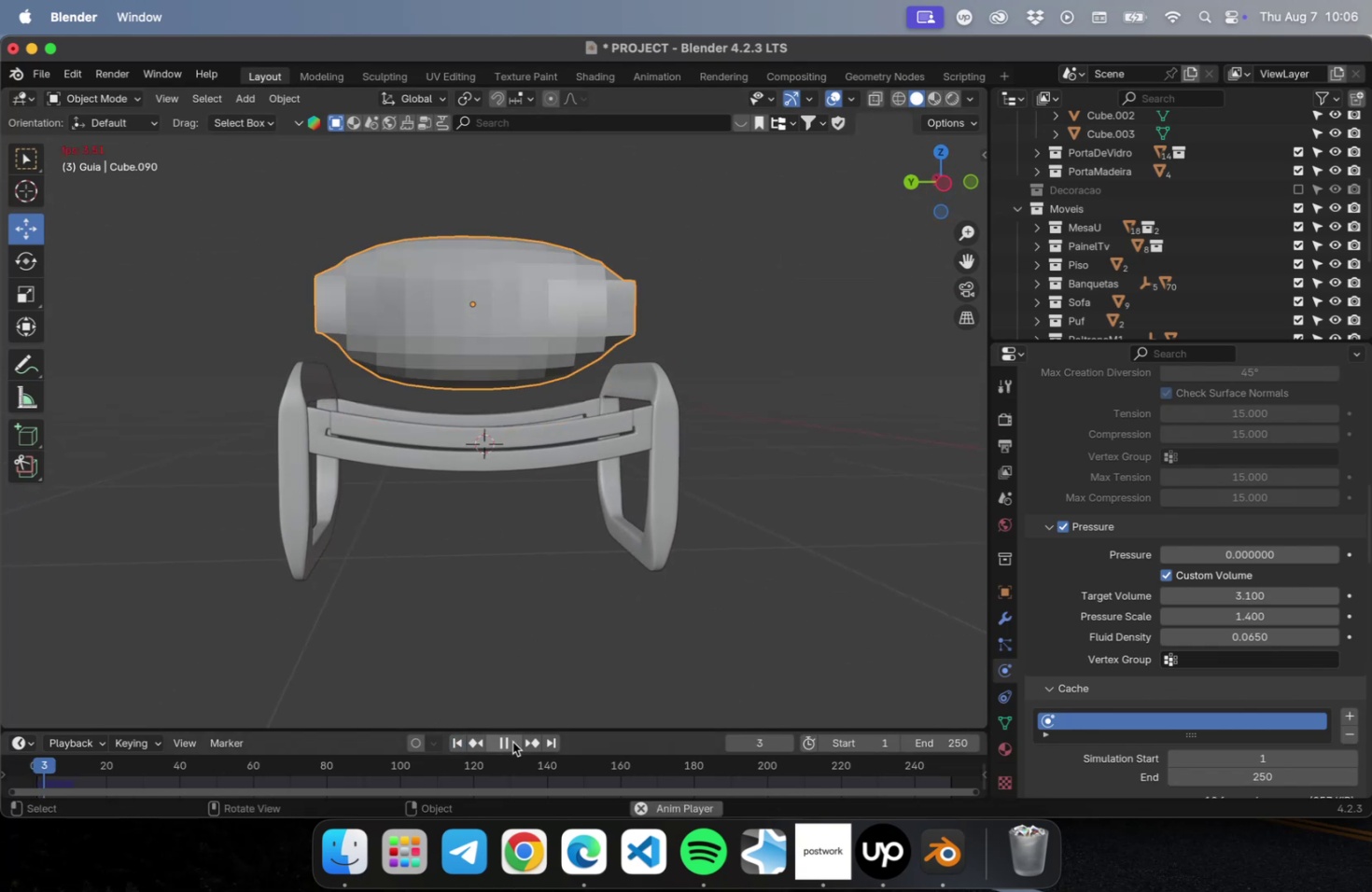 
left_click([512, 741])
 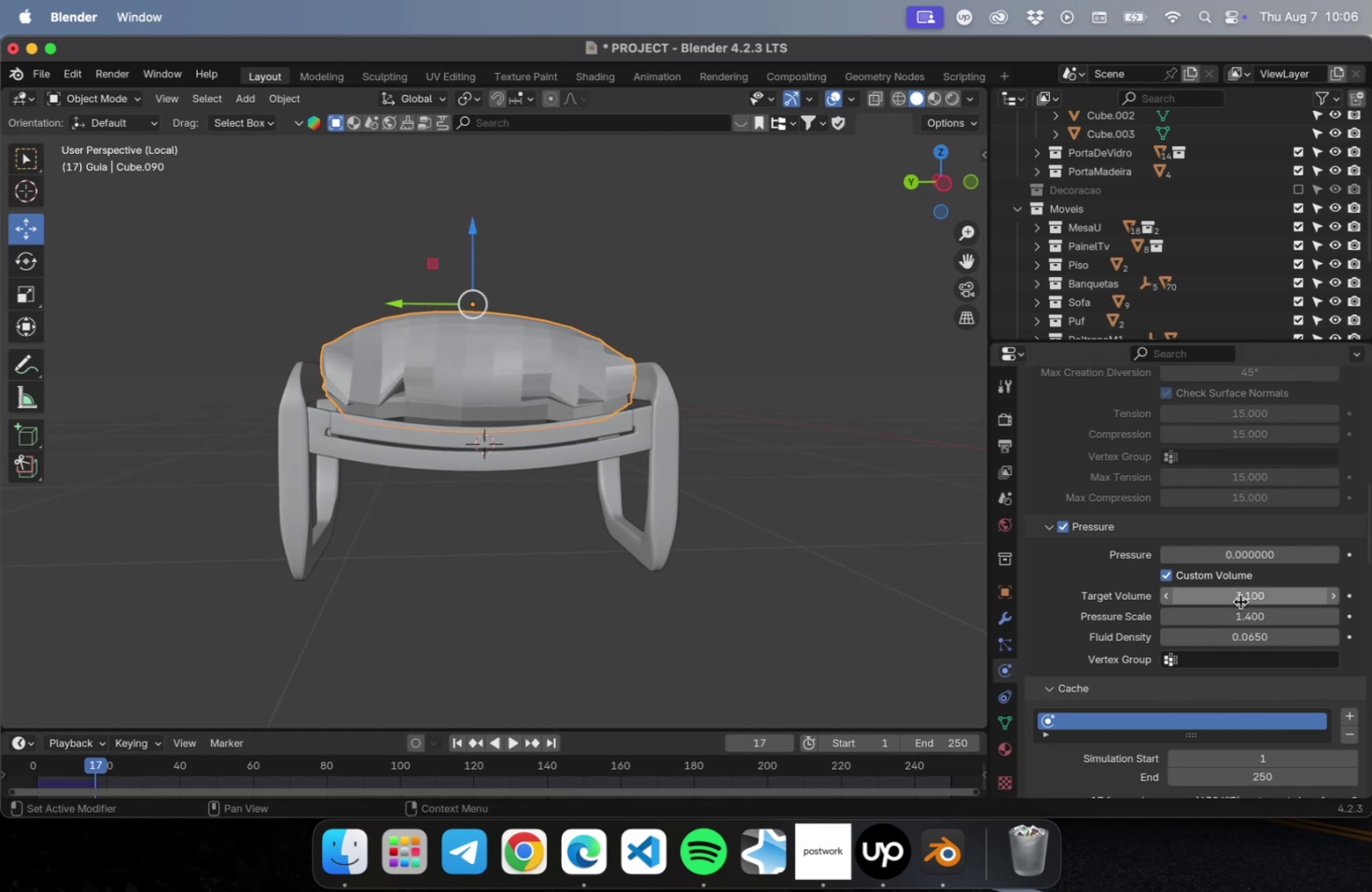 
left_click_drag(start_coordinate=[1240, 613], to_coordinate=[1195, 612])
 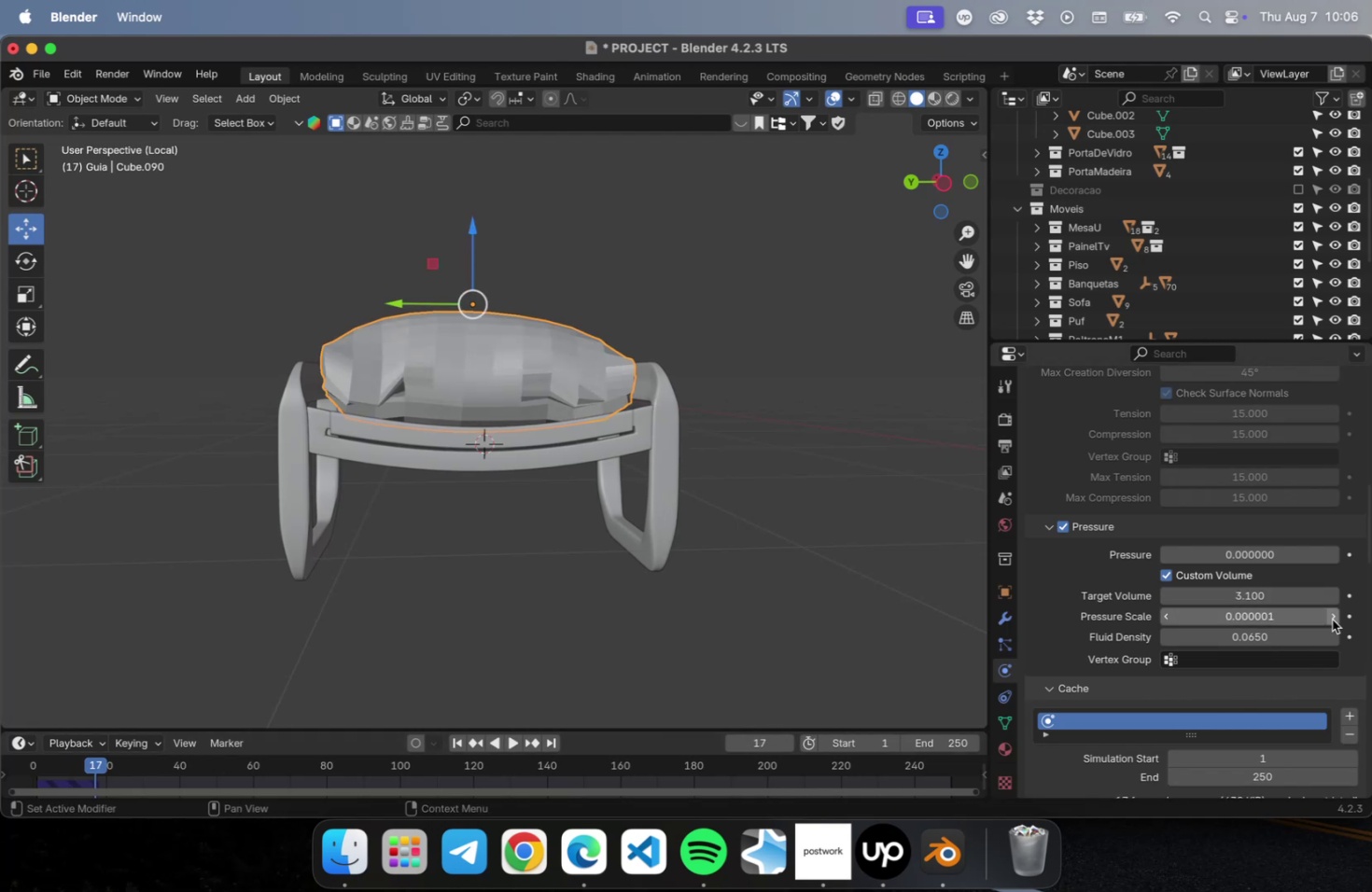 
left_click_drag(start_coordinate=[1243, 618], to_coordinate=[1260, 611])
 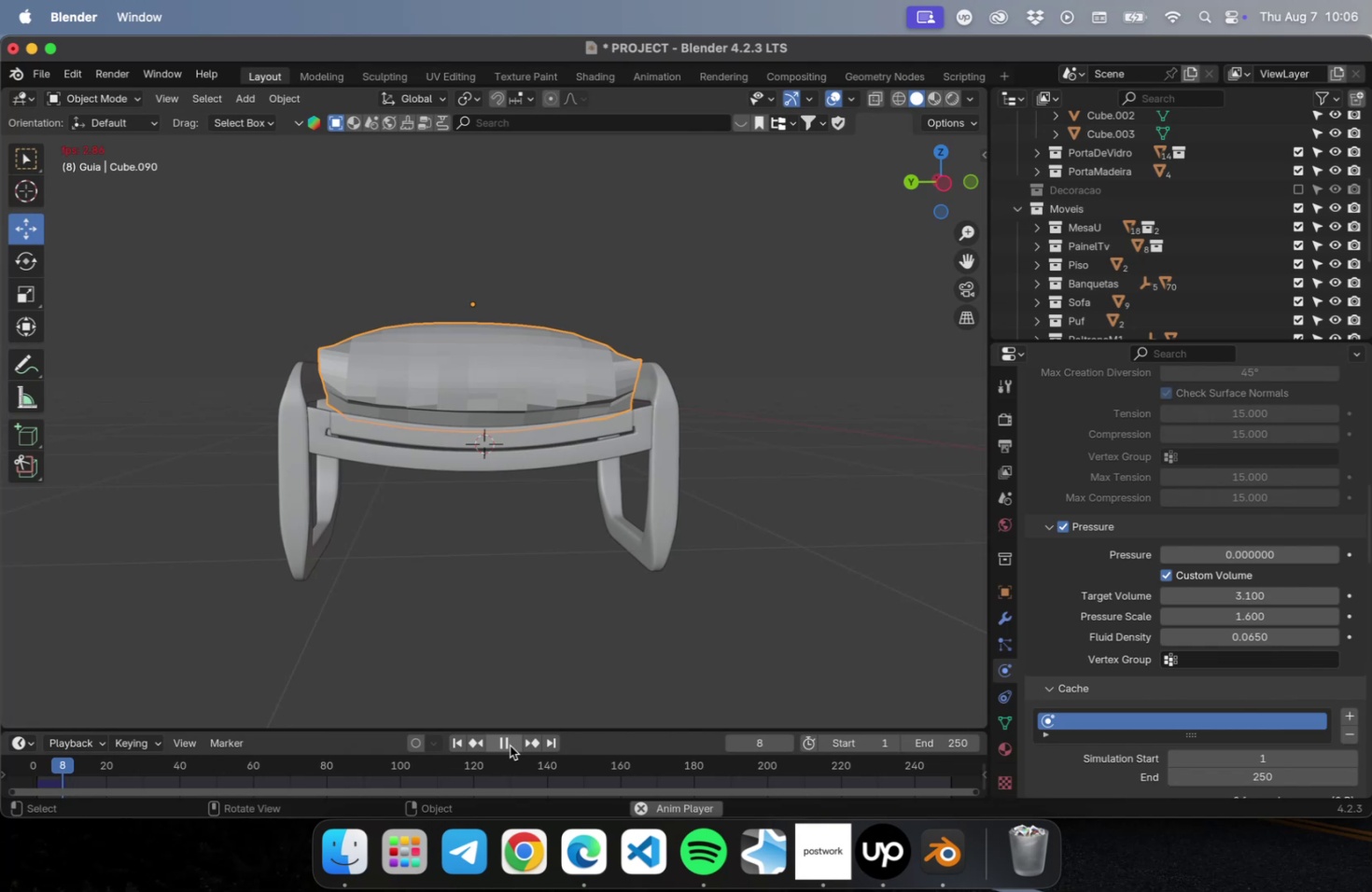 
wait(11.82)
 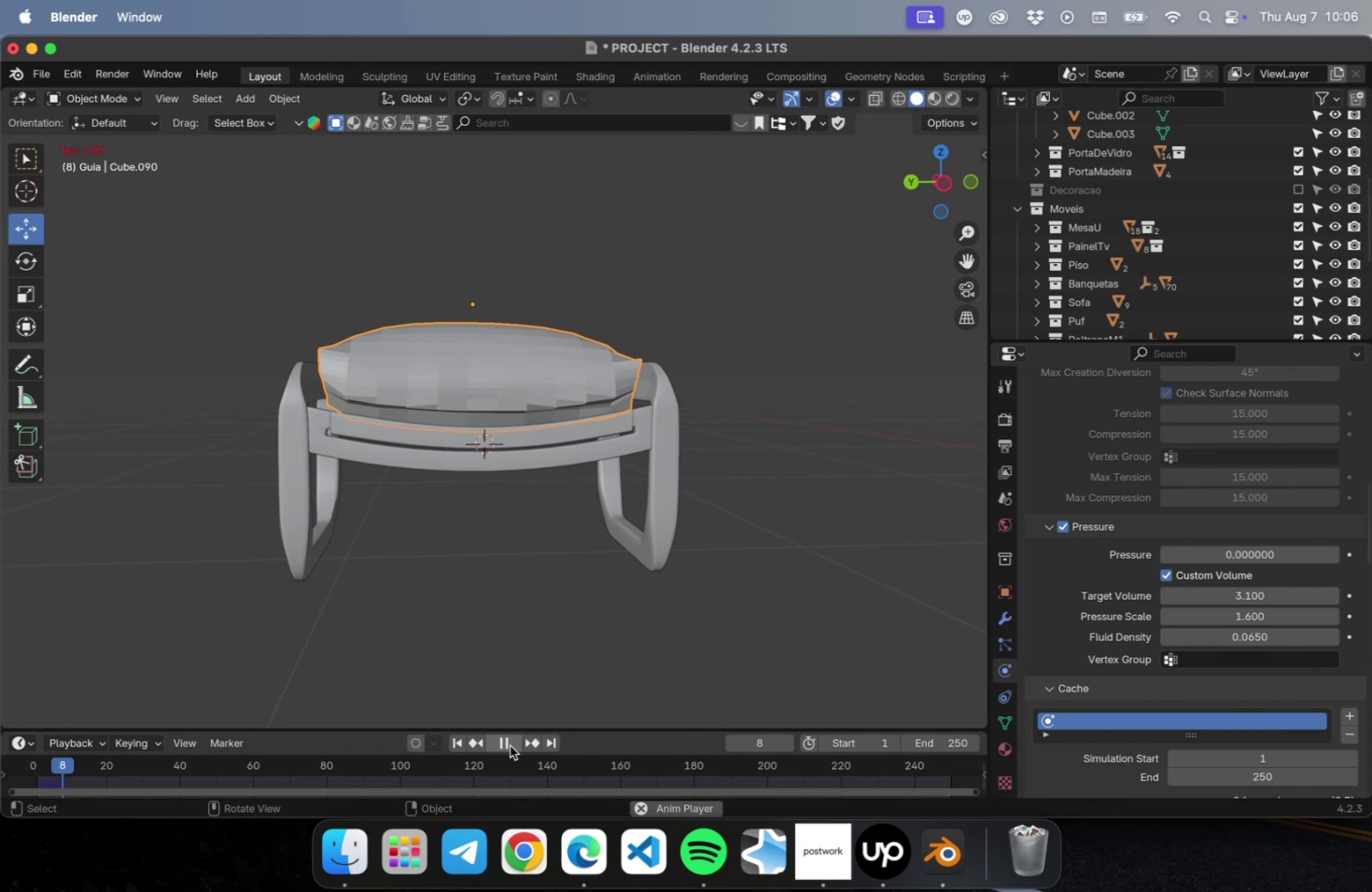 
left_click([510, 745])
 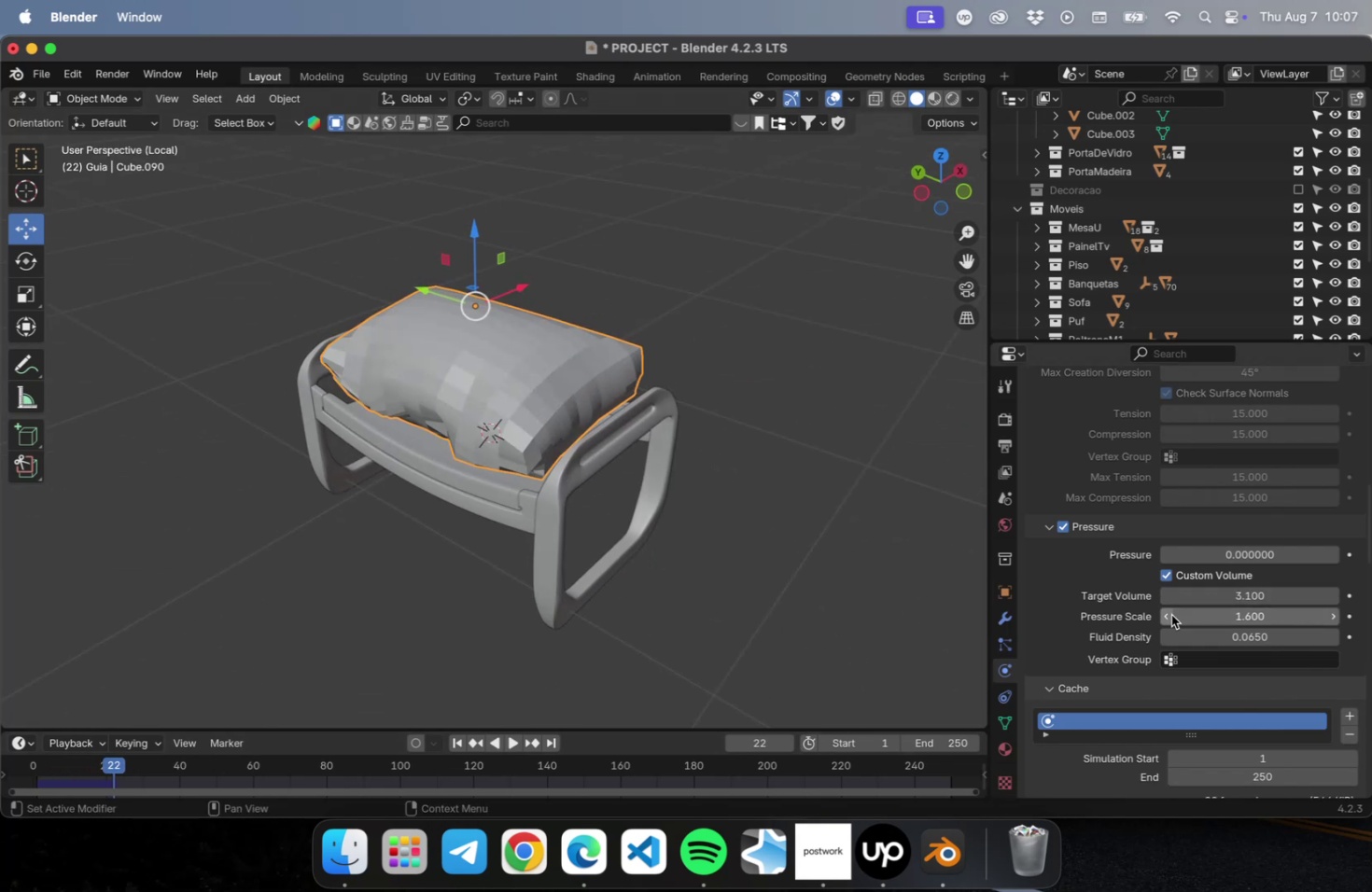 
triple_click([1166, 615])
 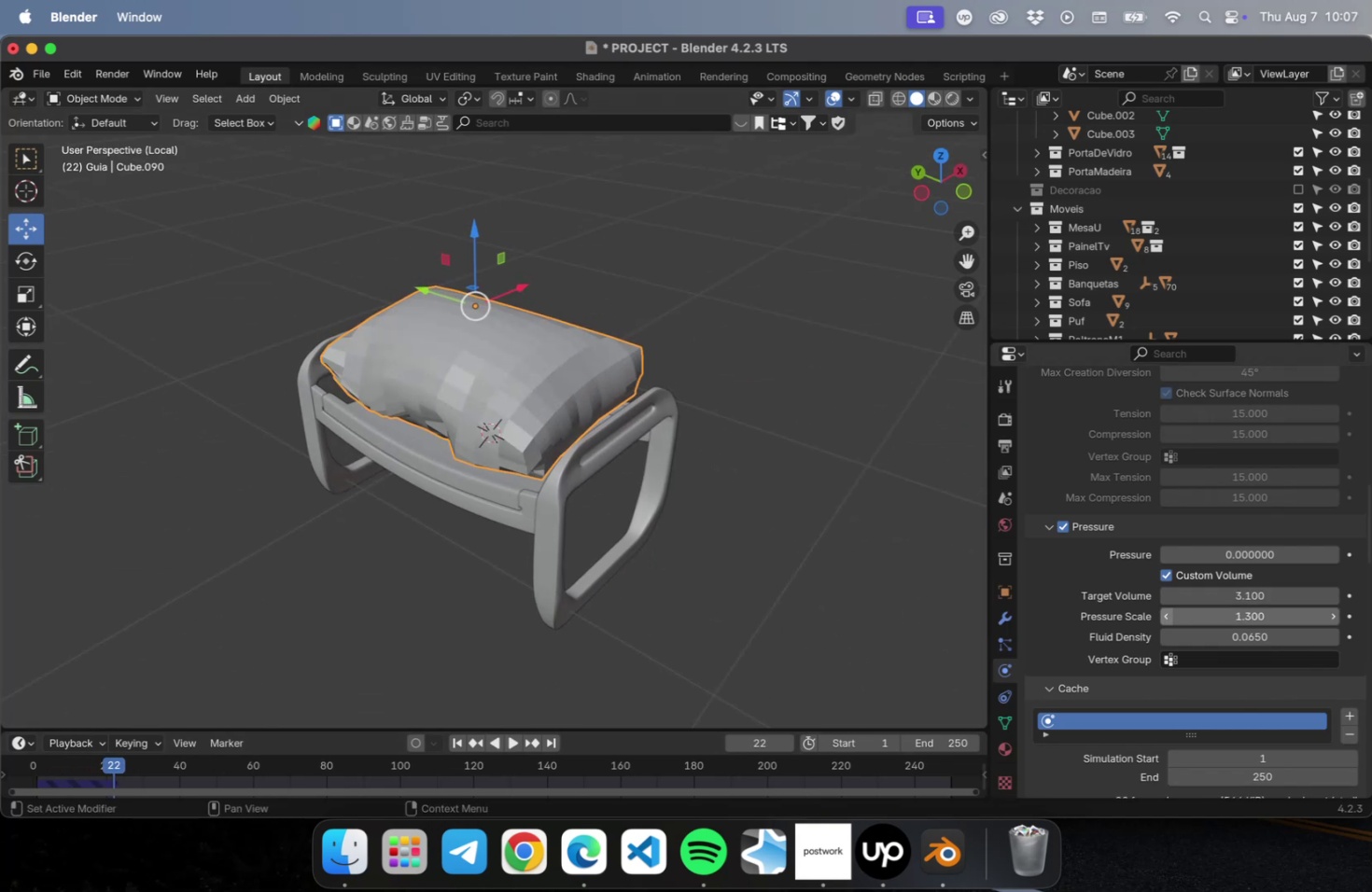 
triple_click([1165, 615])
 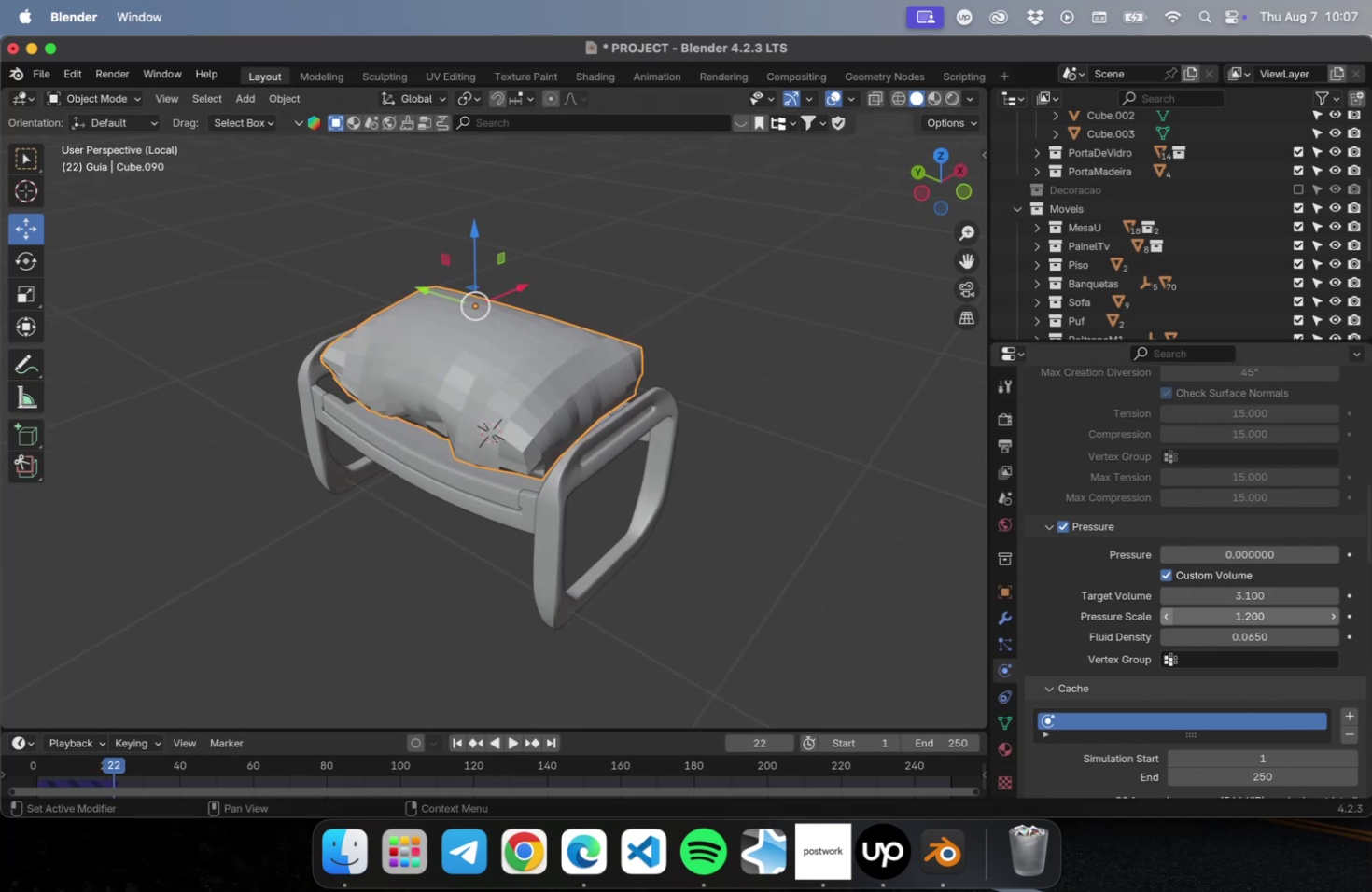 
triple_click([1165, 615])
 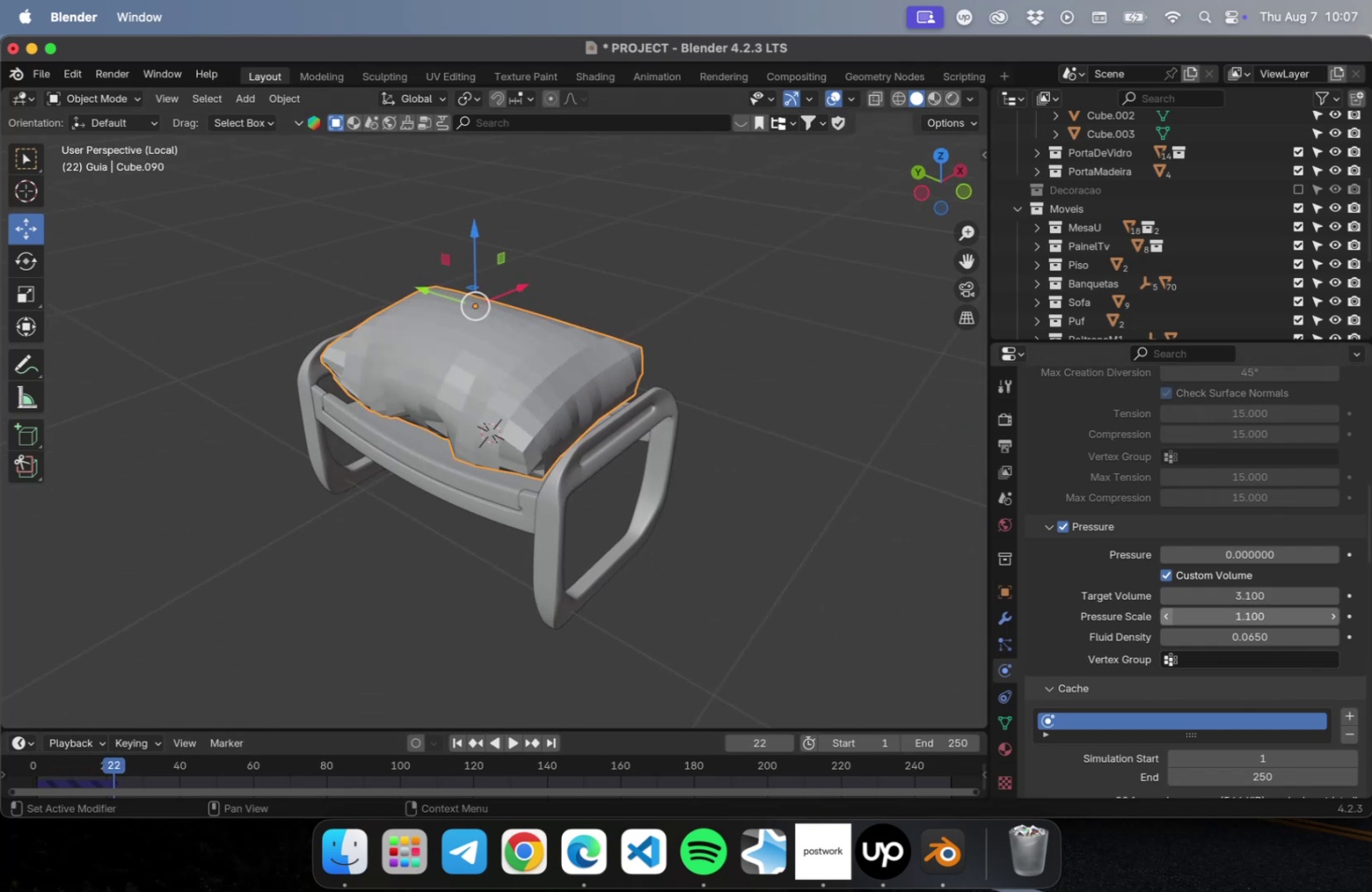 
triple_click([1165, 615])
 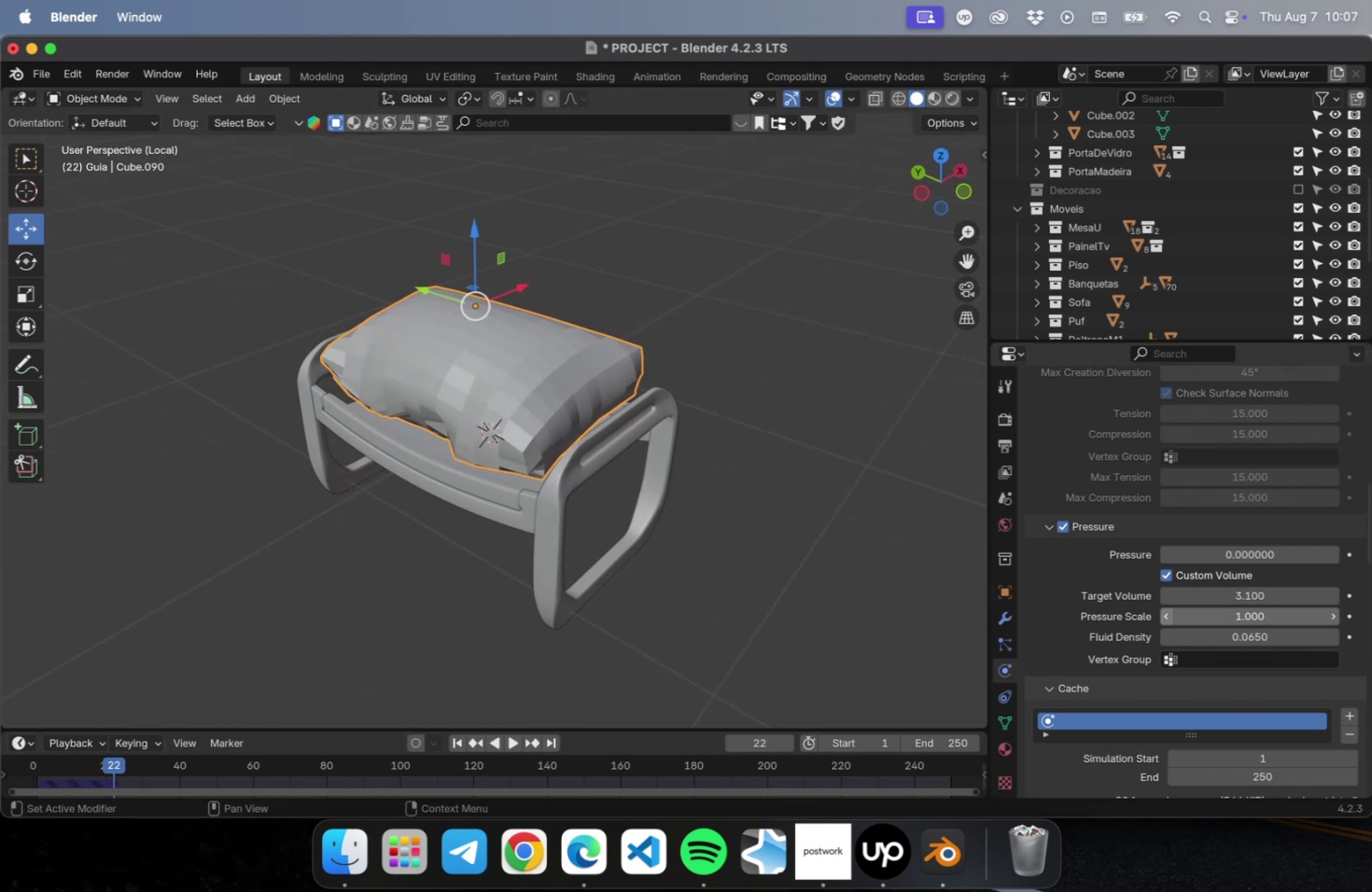 
triple_click([1165, 615])
 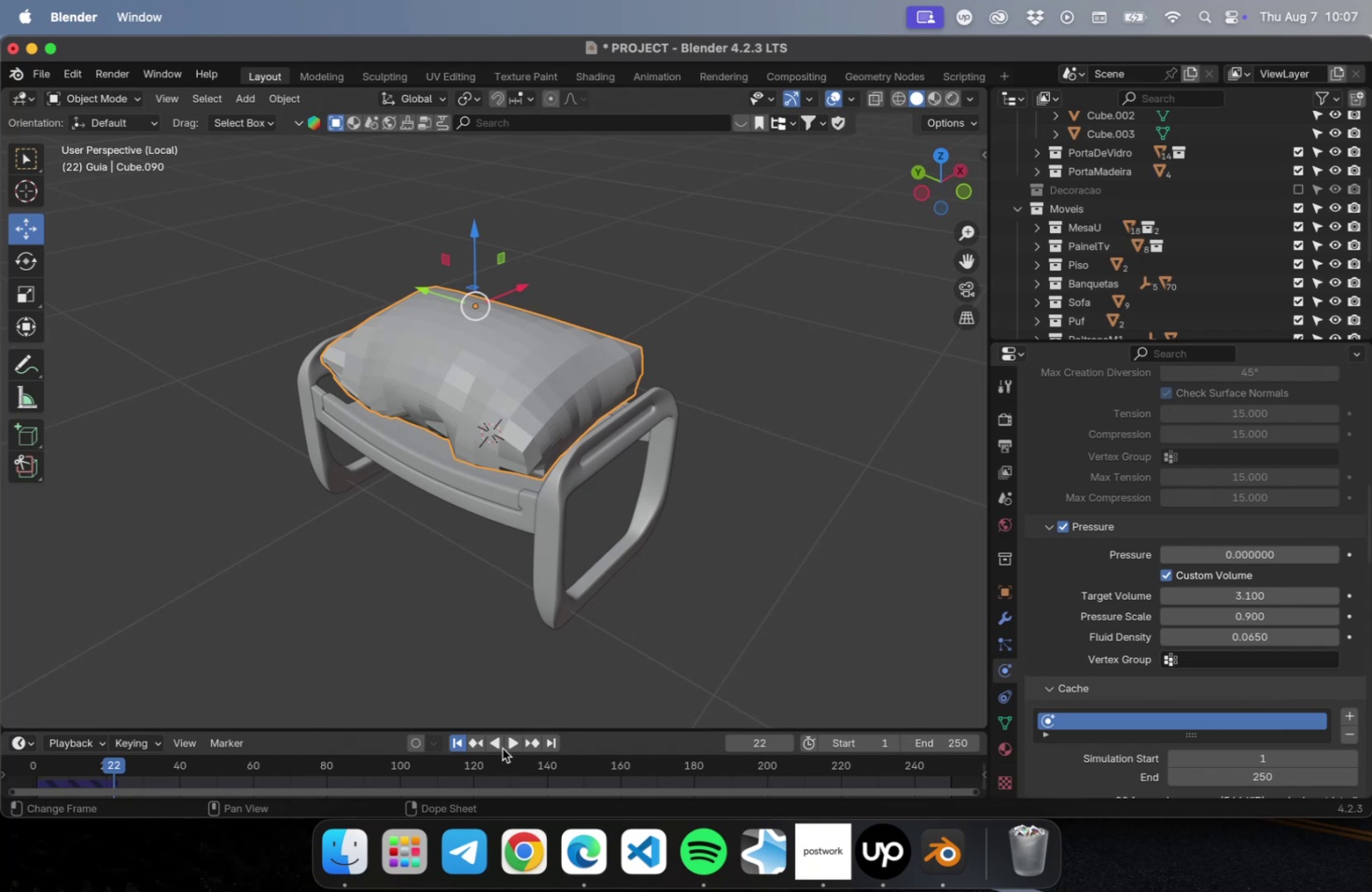 
left_click([509, 745])
 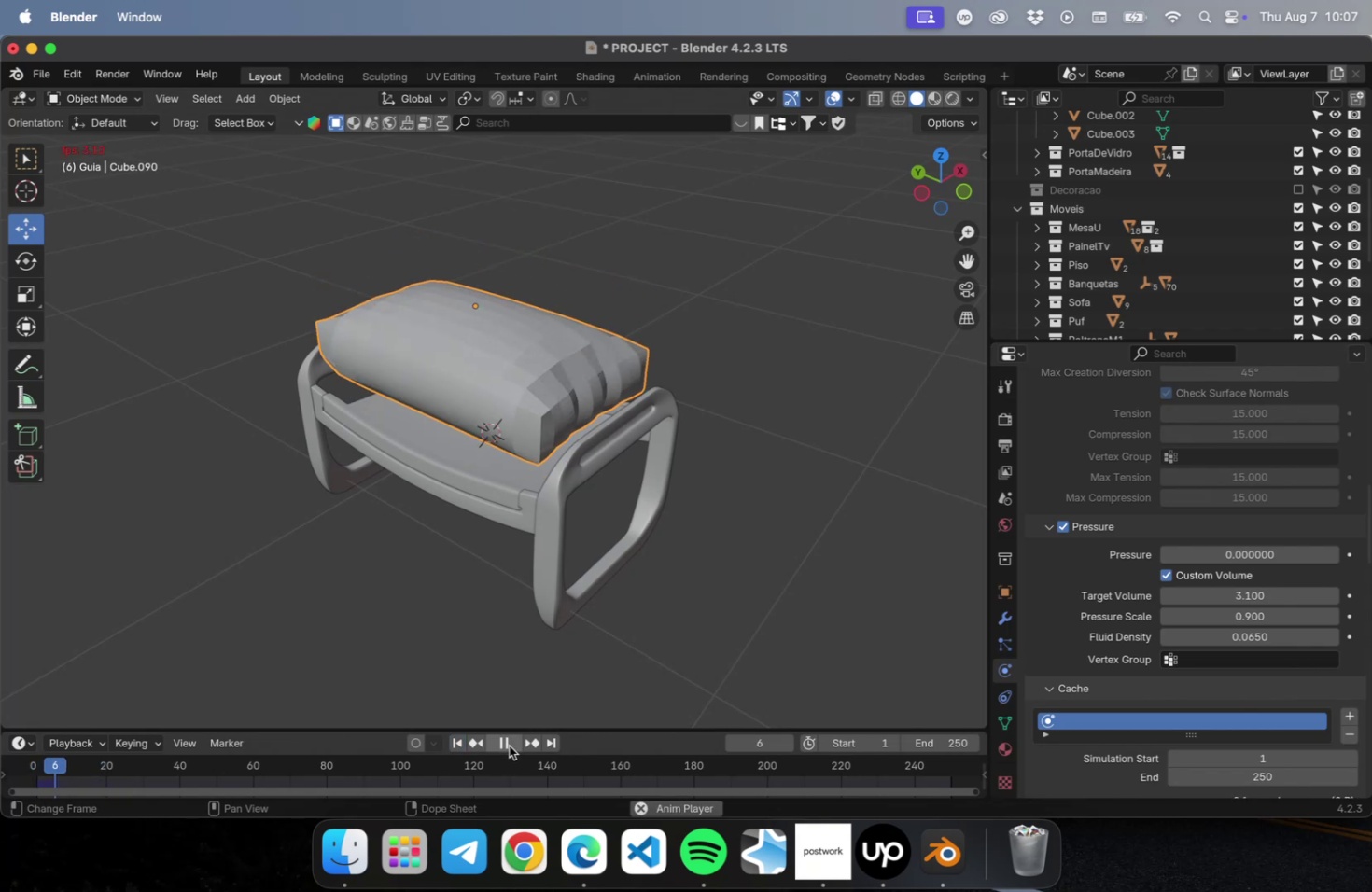 
left_click([509, 745])
 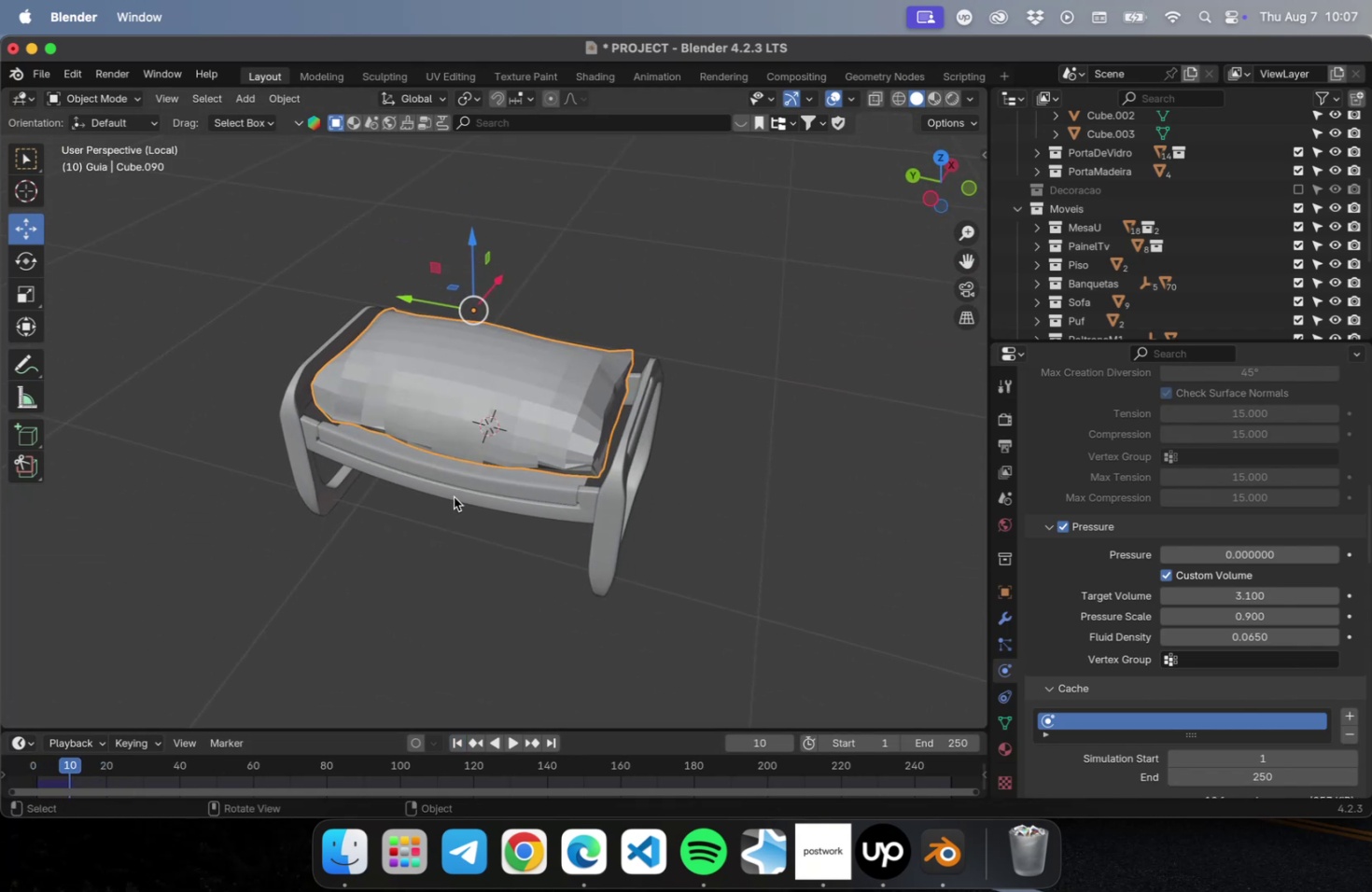 
scroll: coordinate [1186, 671], scroll_direction: down, amount: 10.0
 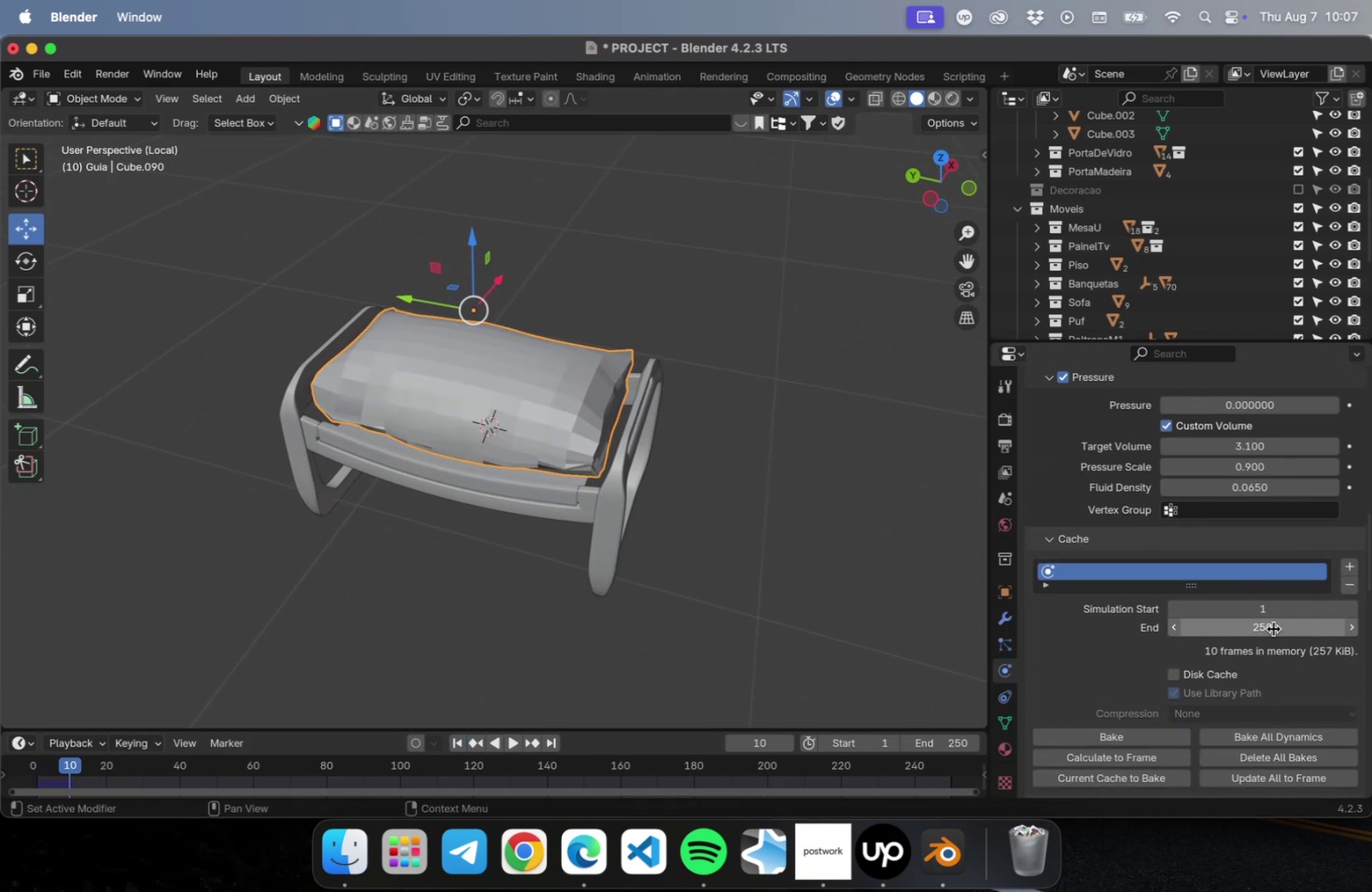 
left_click([1272, 626])
 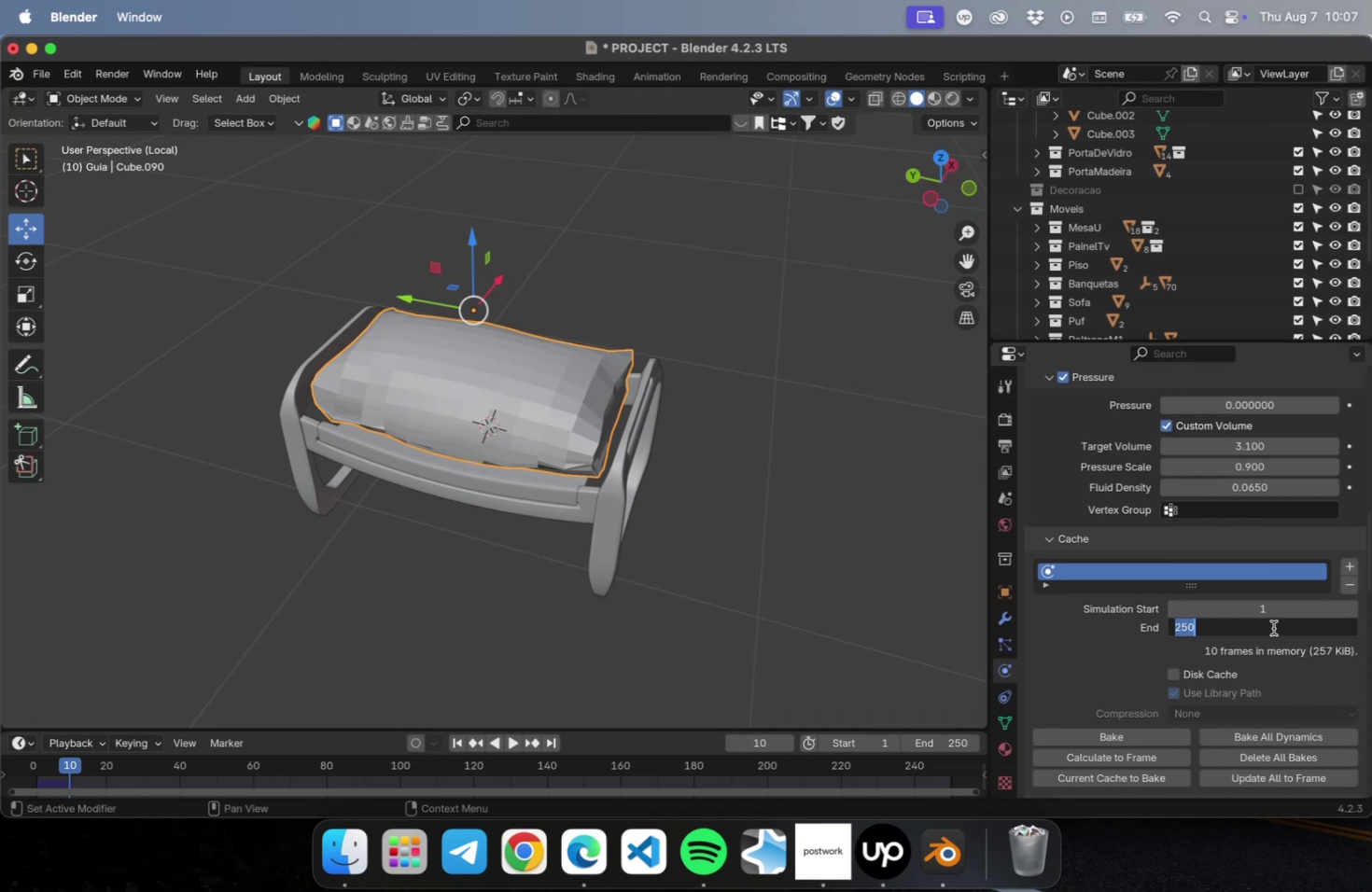 
type(10)
 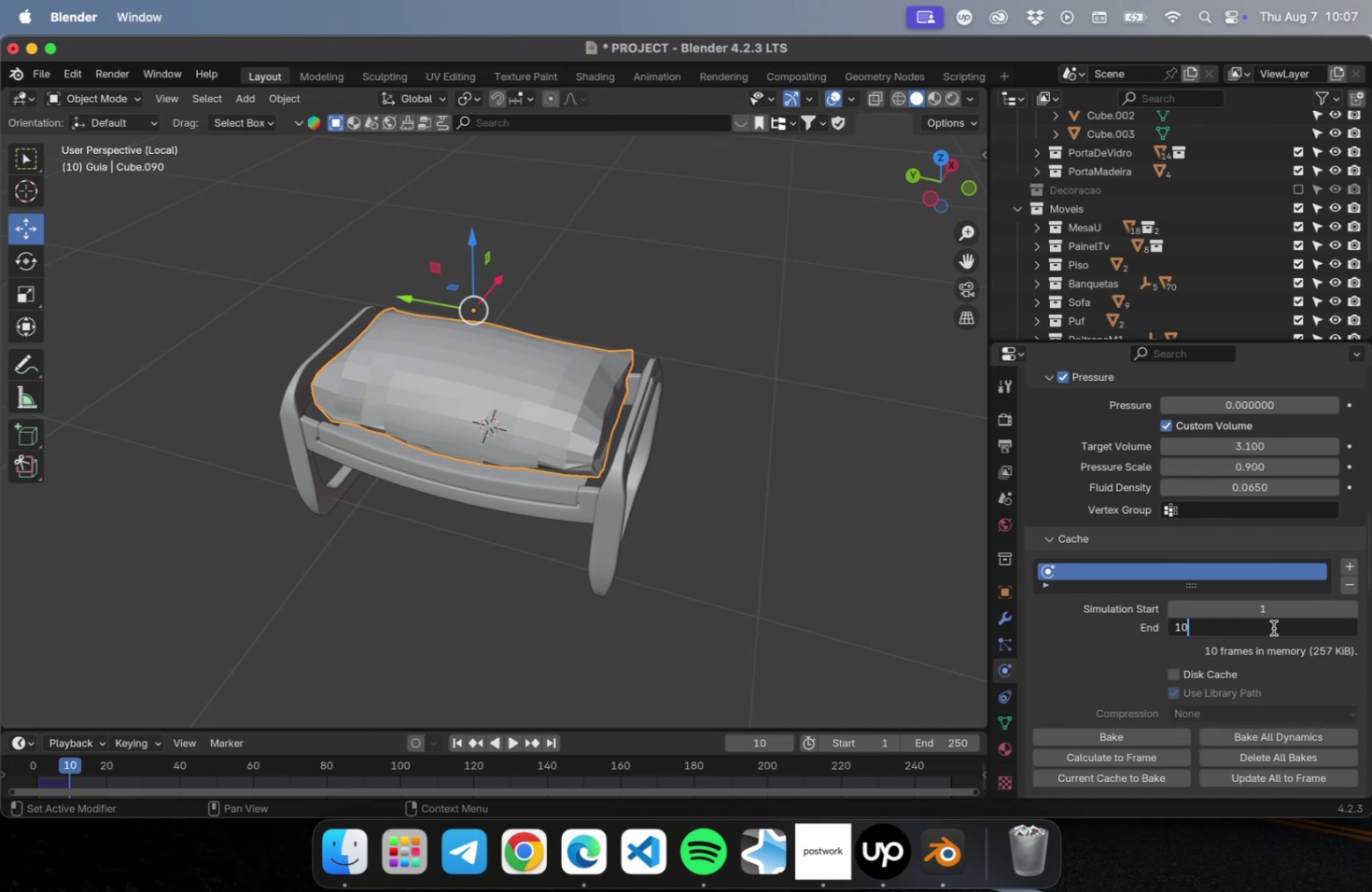 
key(Enter)
 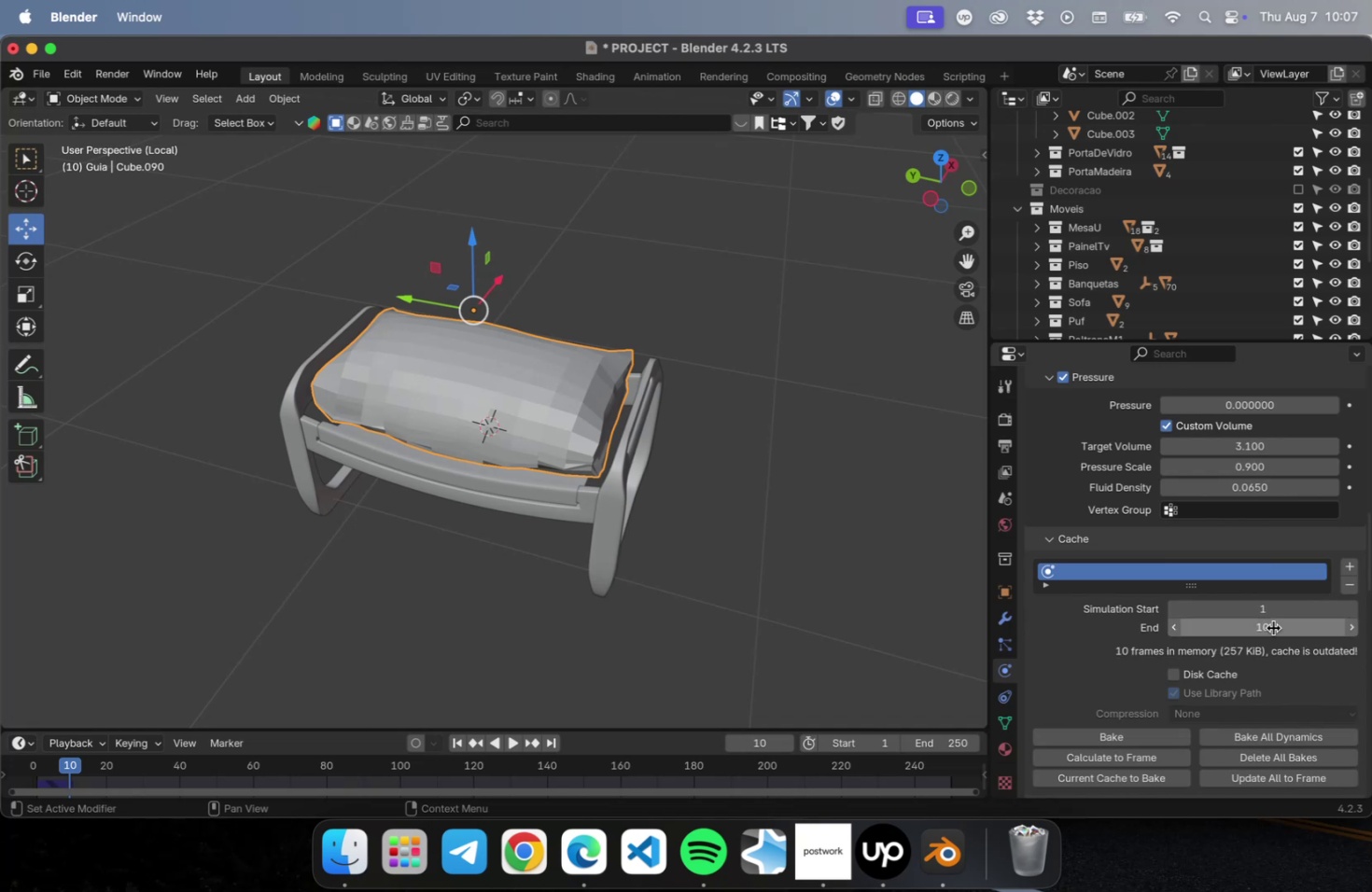 
key(Meta+CommandLeft)
 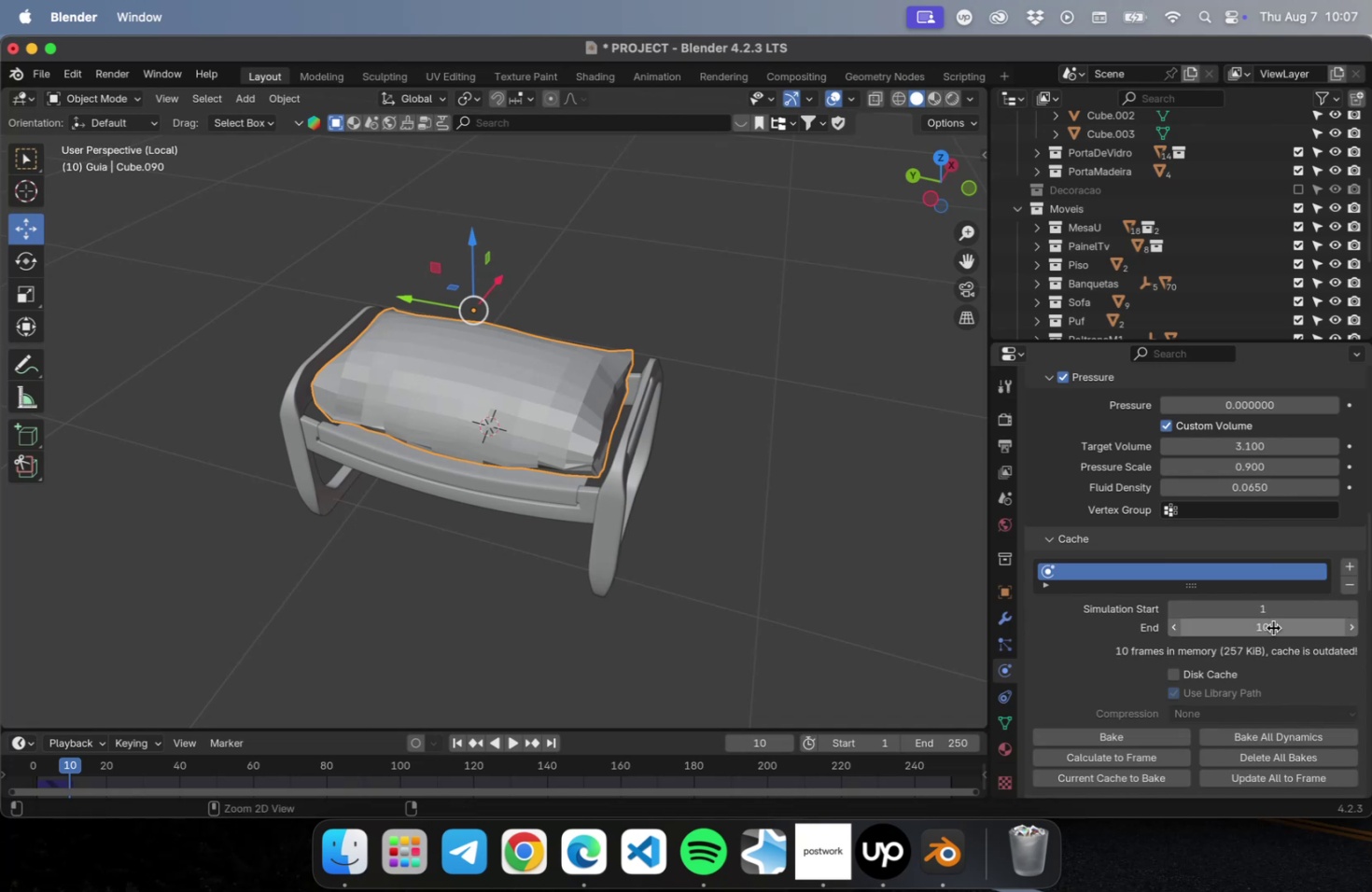 
key(Meta+S)
 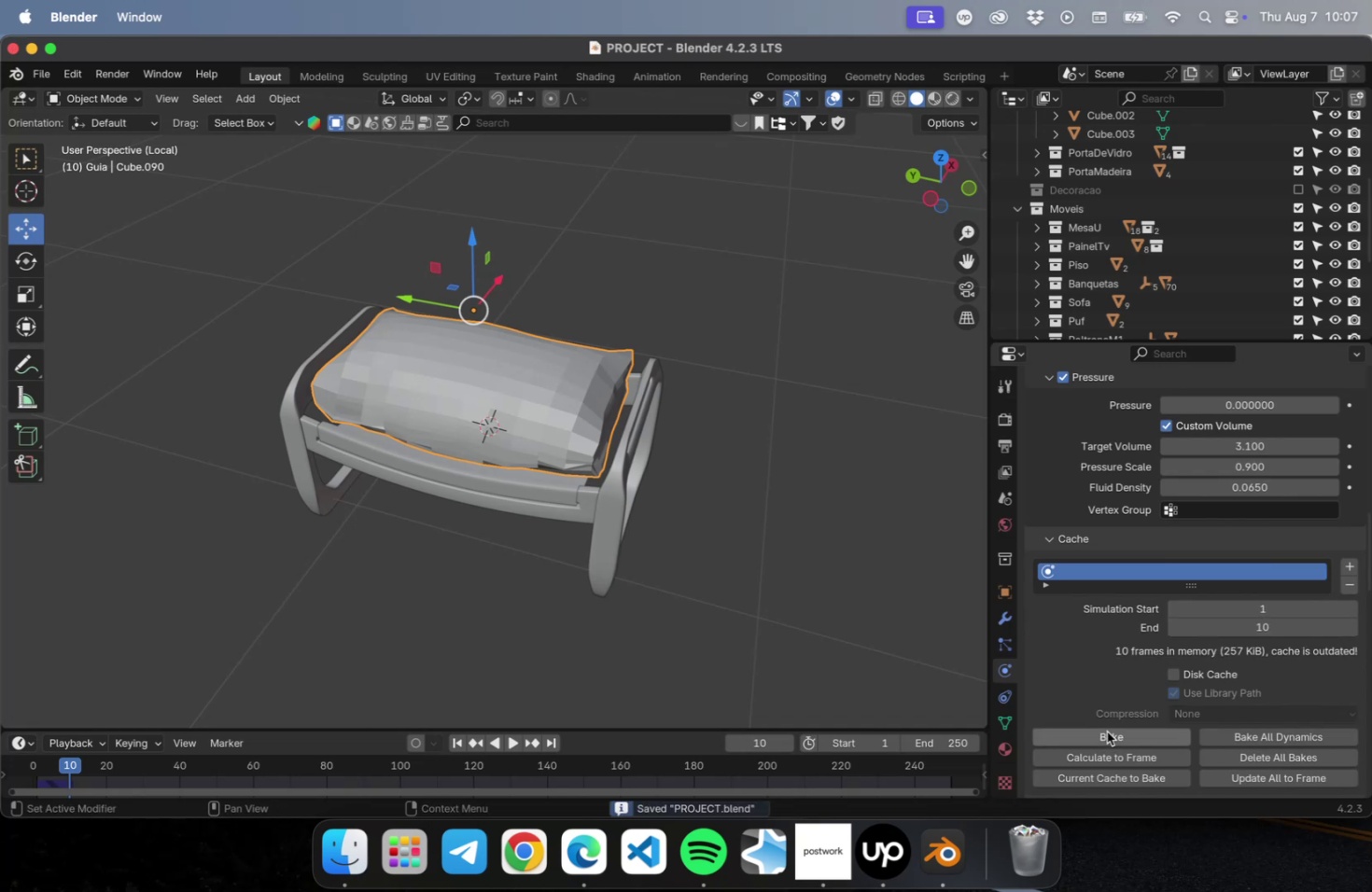 
left_click([1106, 731])
 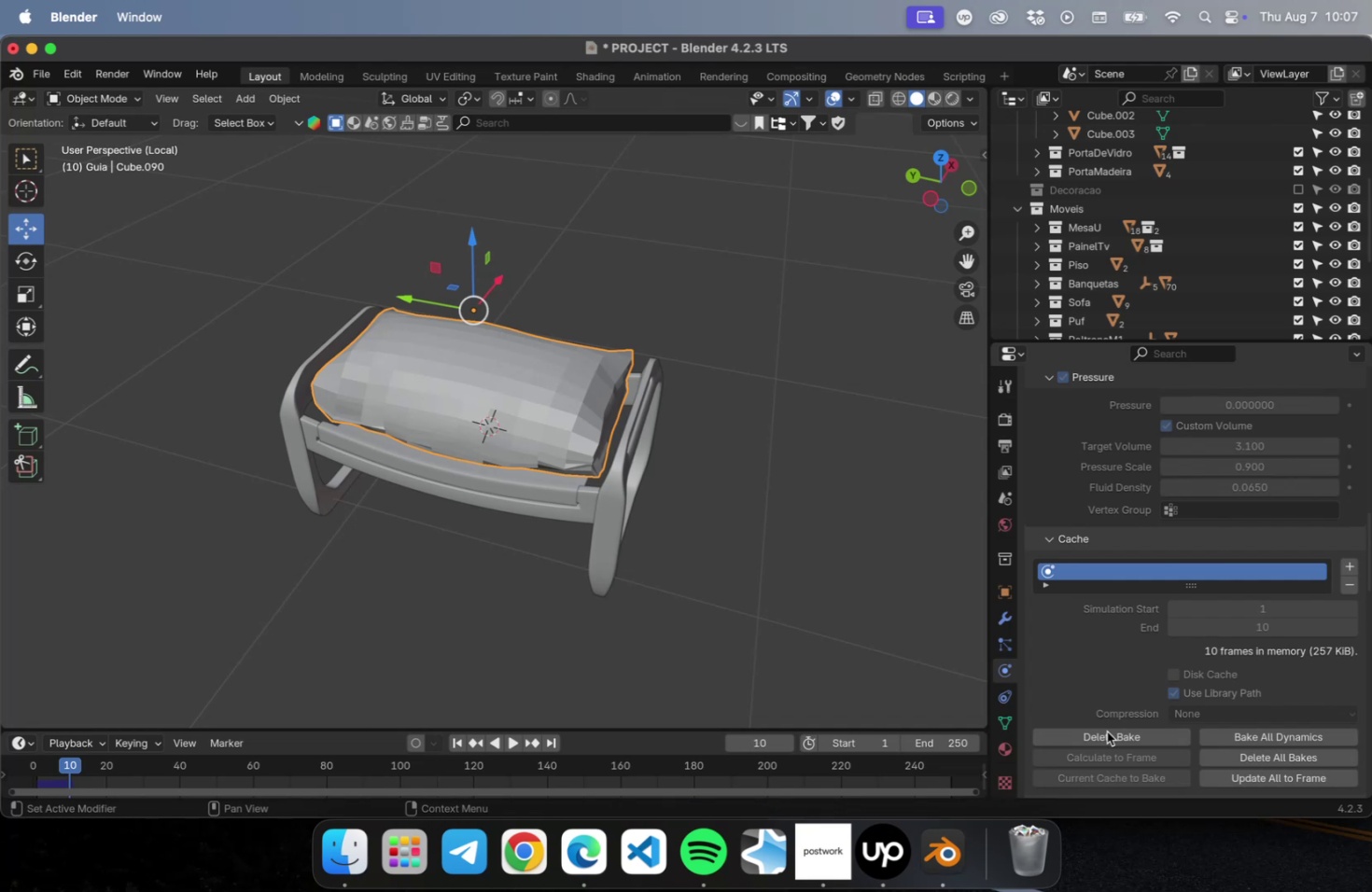 
wait(10.79)
 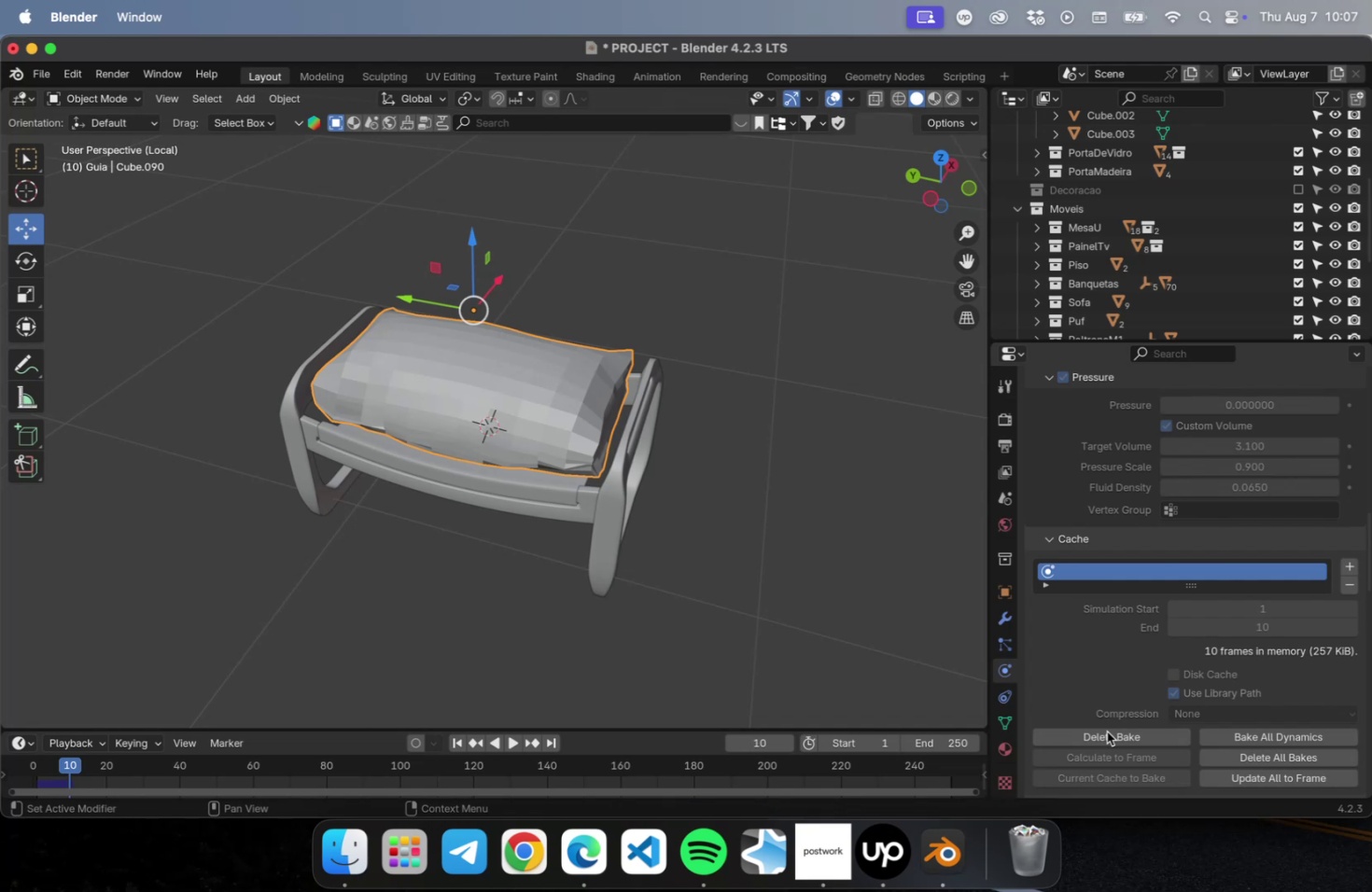 
left_click([556, 679])
 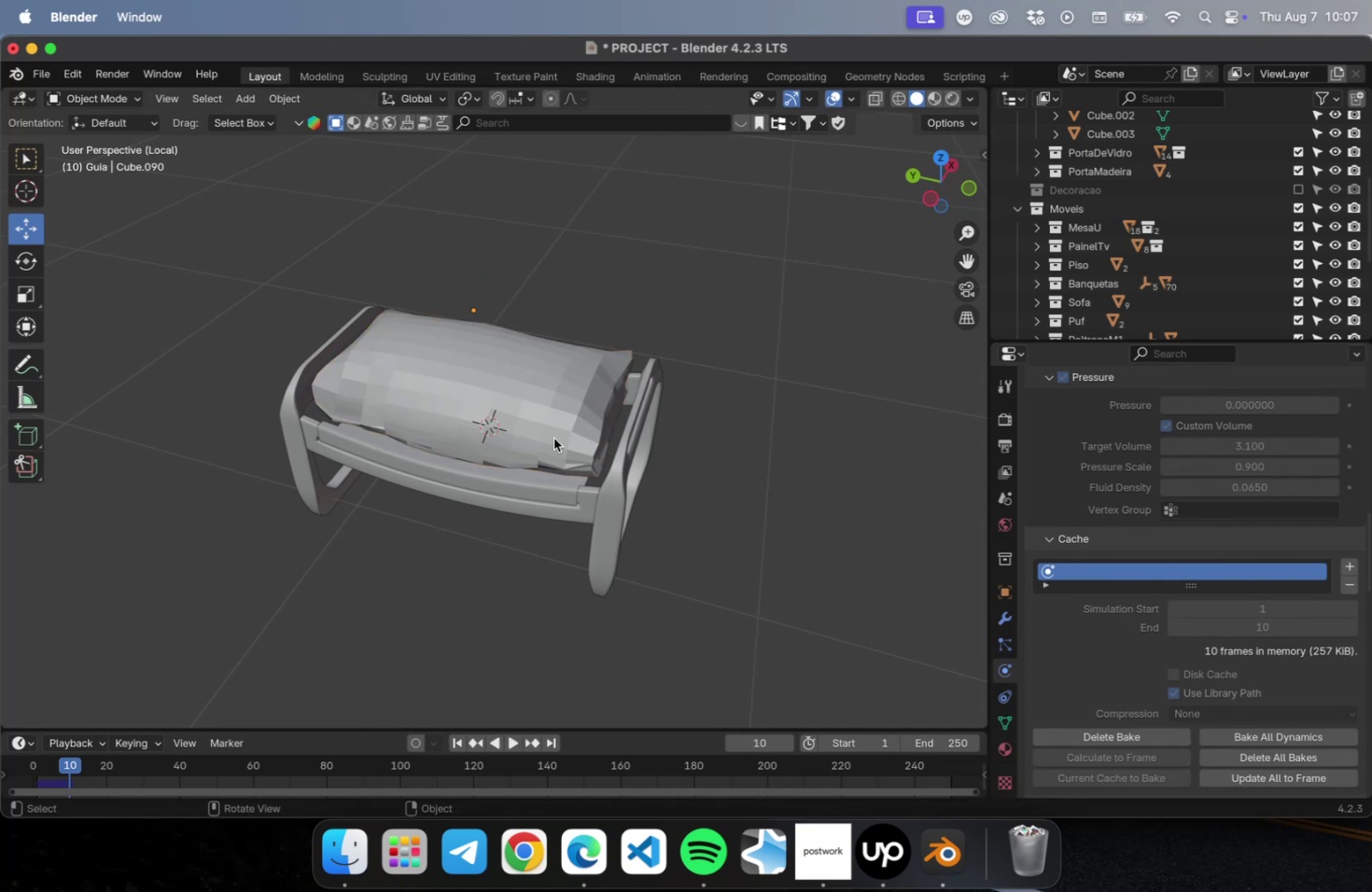 
left_click([547, 419])
 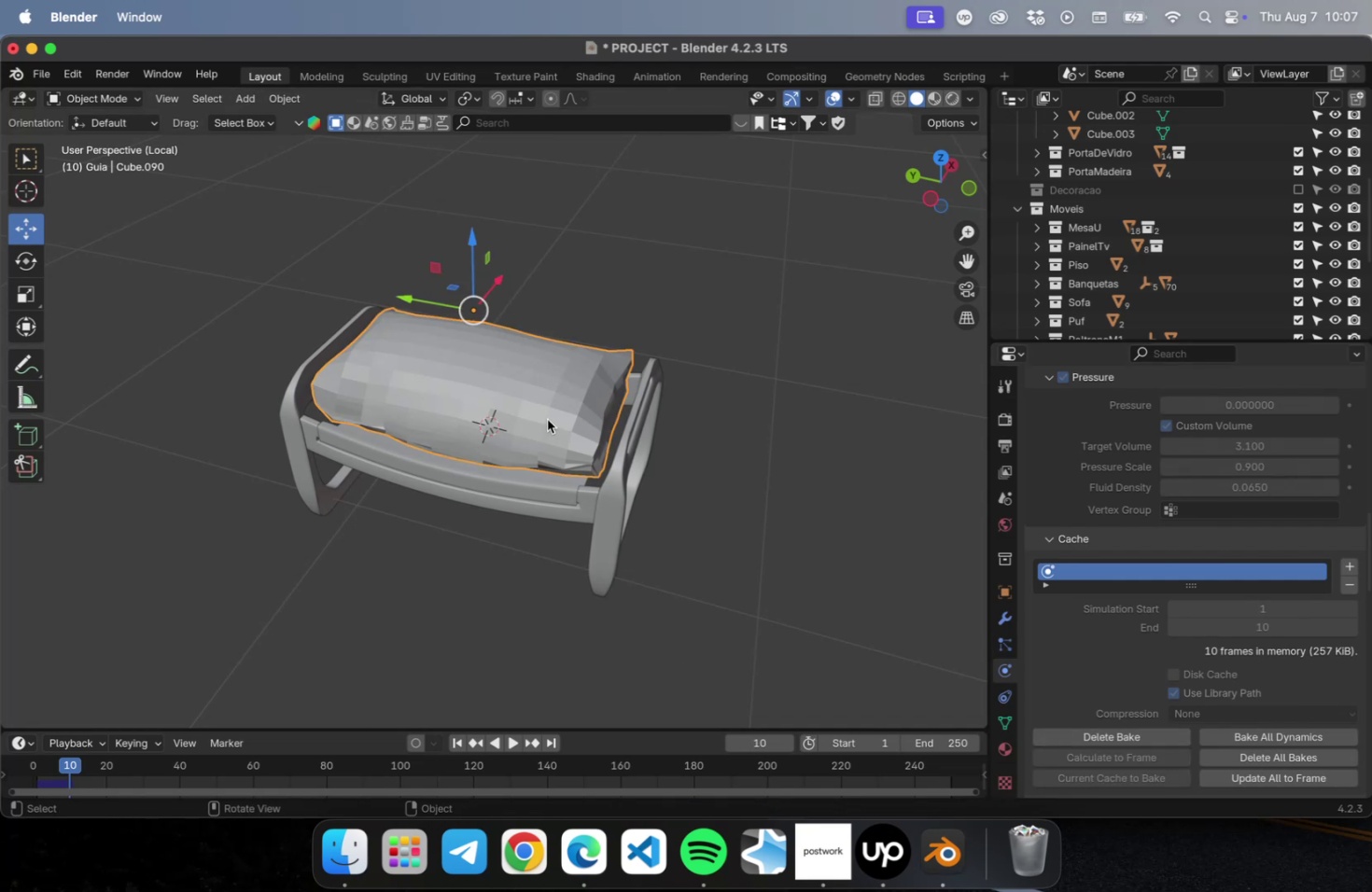 
right_click([547, 419])
 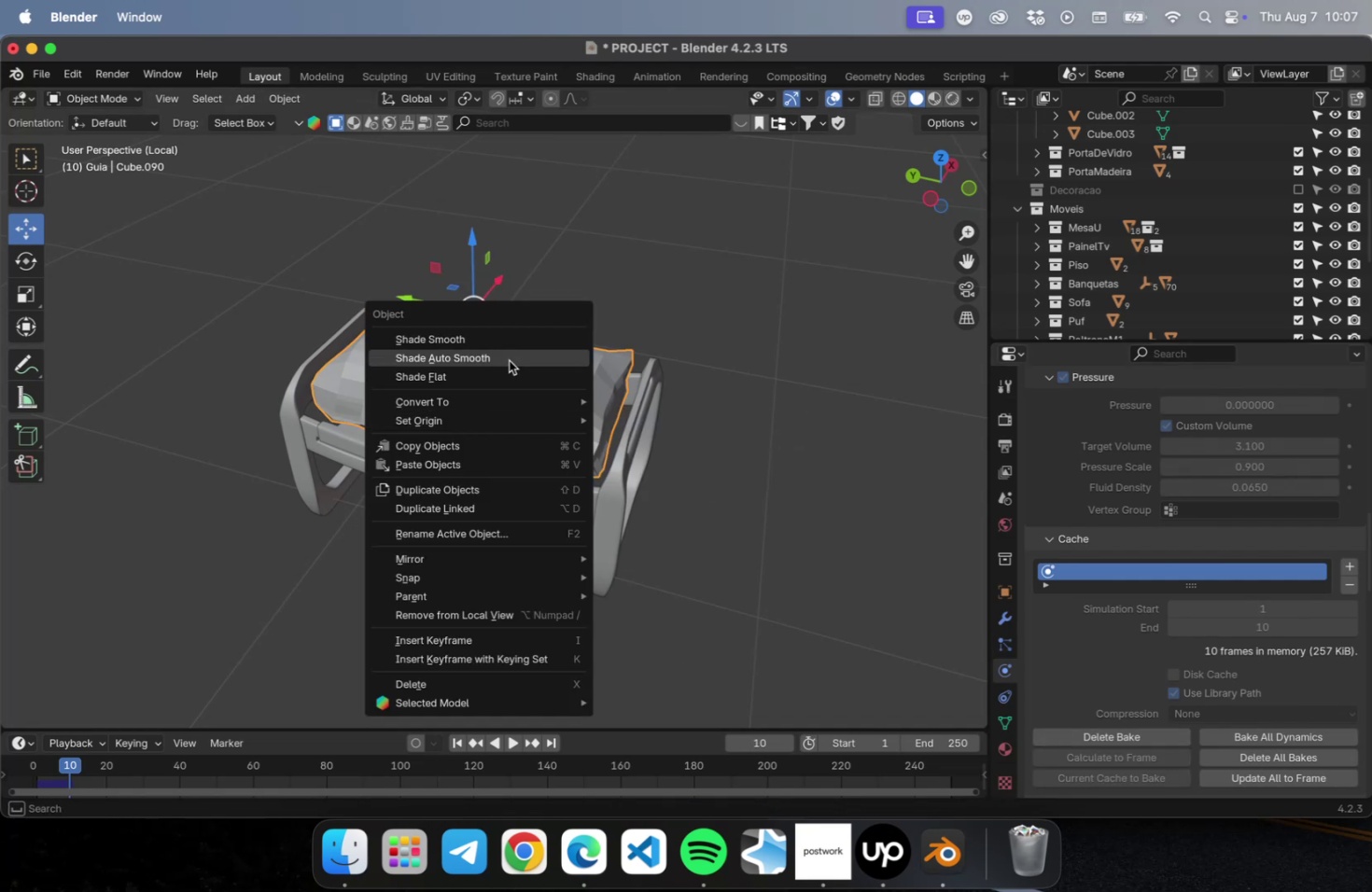 
left_click([509, 360])
 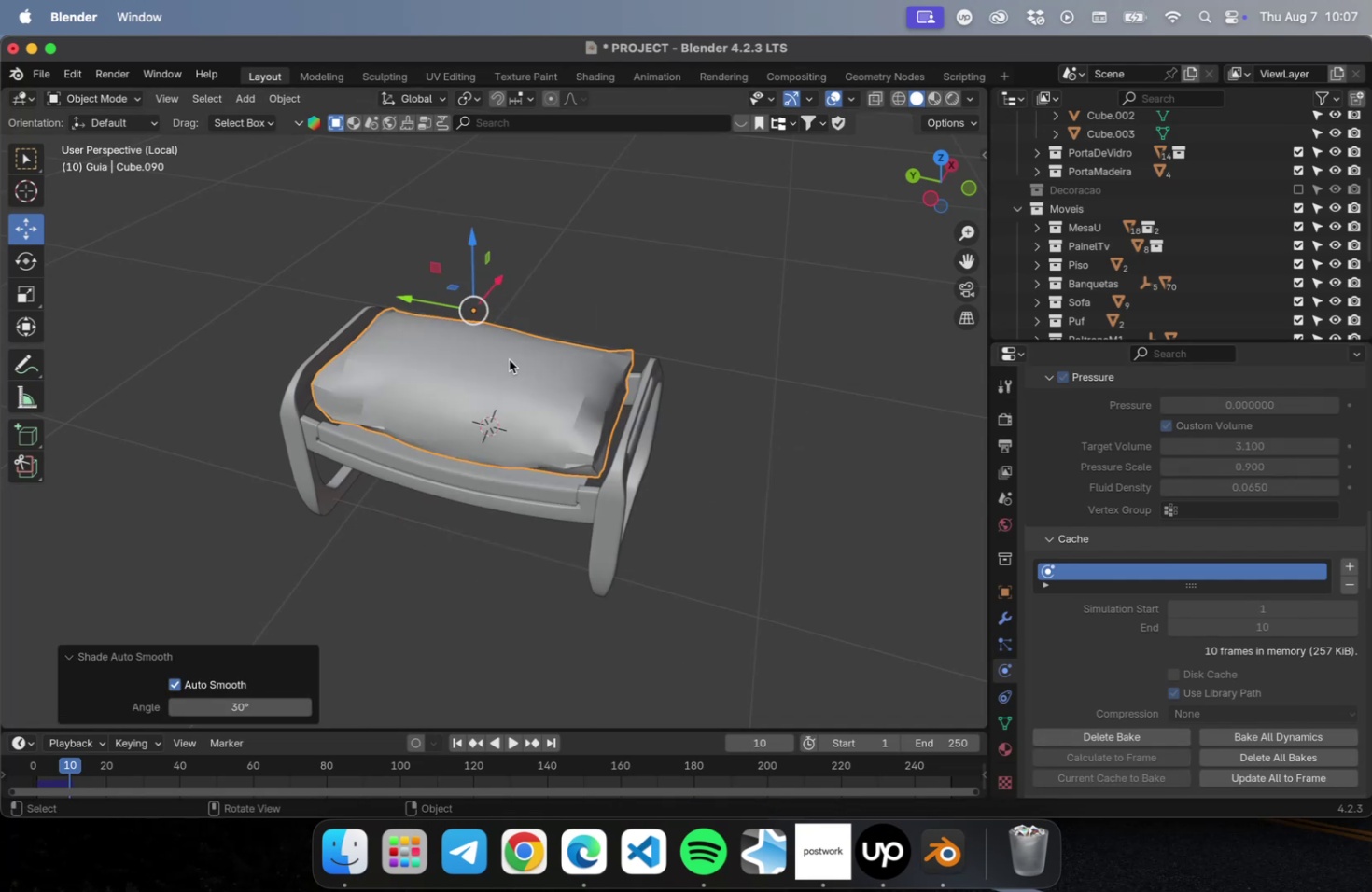 
key(Meta+1)
 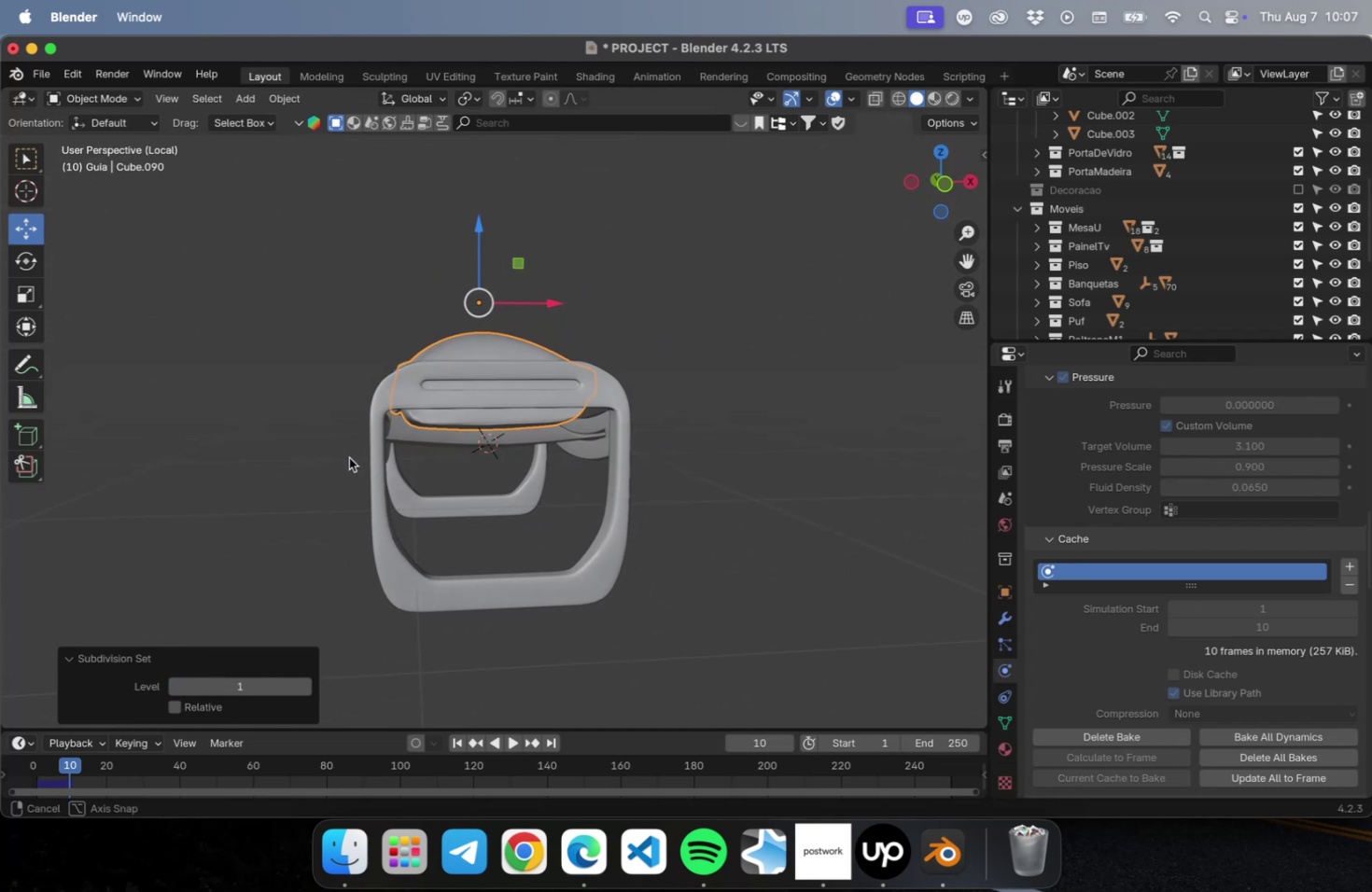 
wait(7.63)
 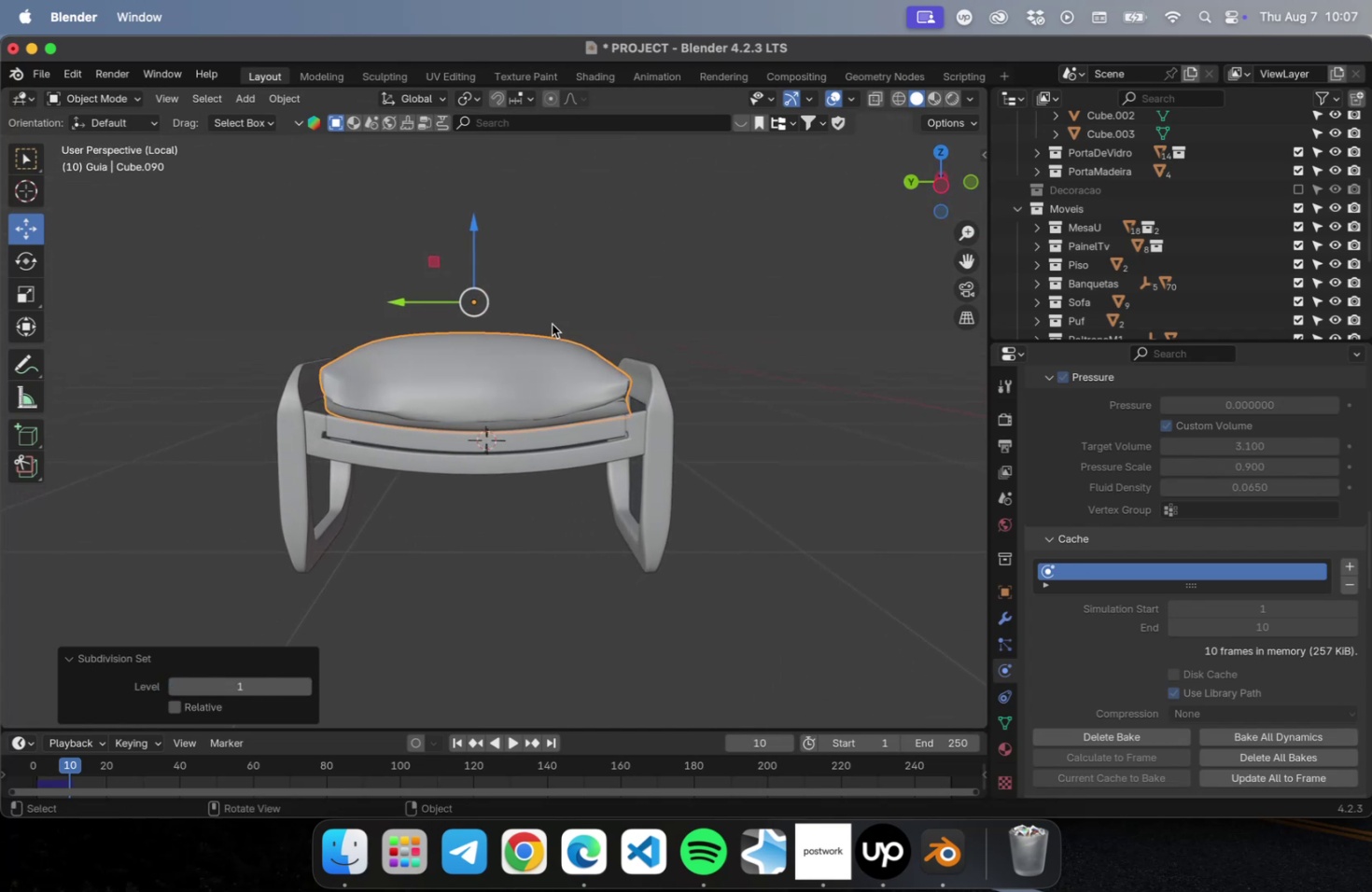 
left_click_drag(start_coordinate=[478, 229], to_coordinate=[478, 242])
 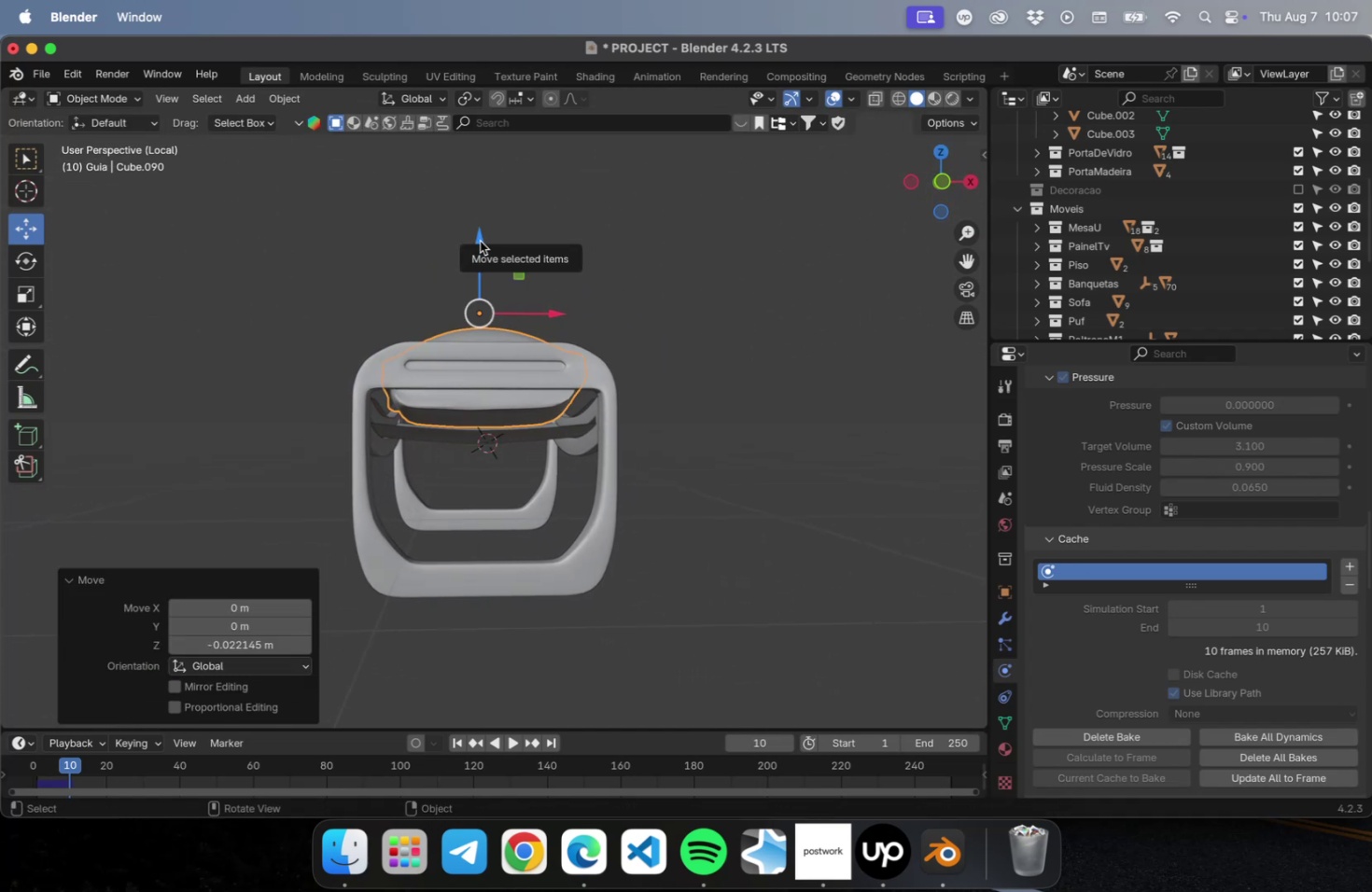 
left_click_drag(start_coordinate=[483, 237], to_coordinate=[481, 244])
 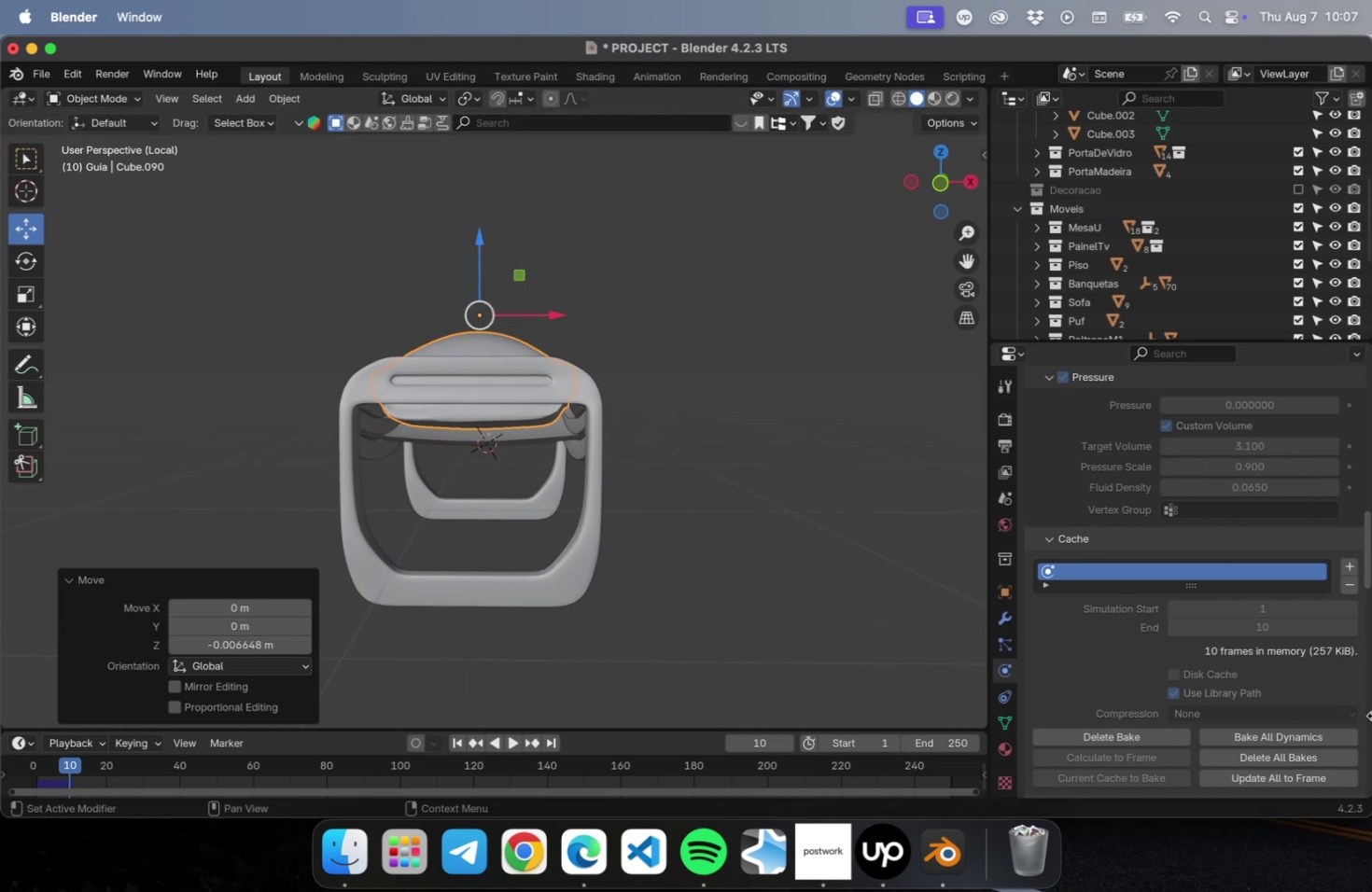 
scroll: coordinate [1176, 639], scroll_direction: up, amount: 76.0
 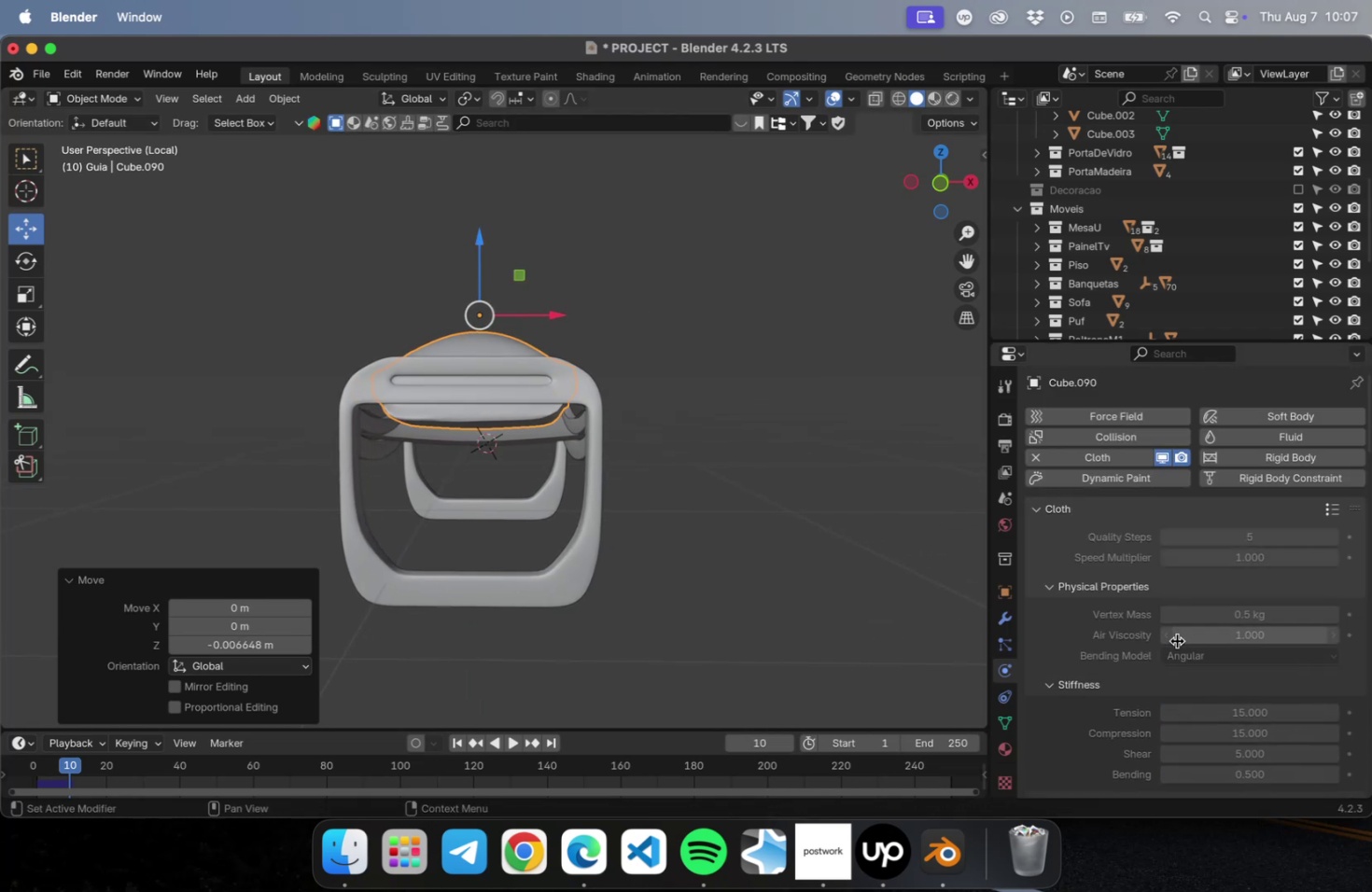 
scroll: coordinate [1176, 650], scroll_direction: down, amount: 92.0
 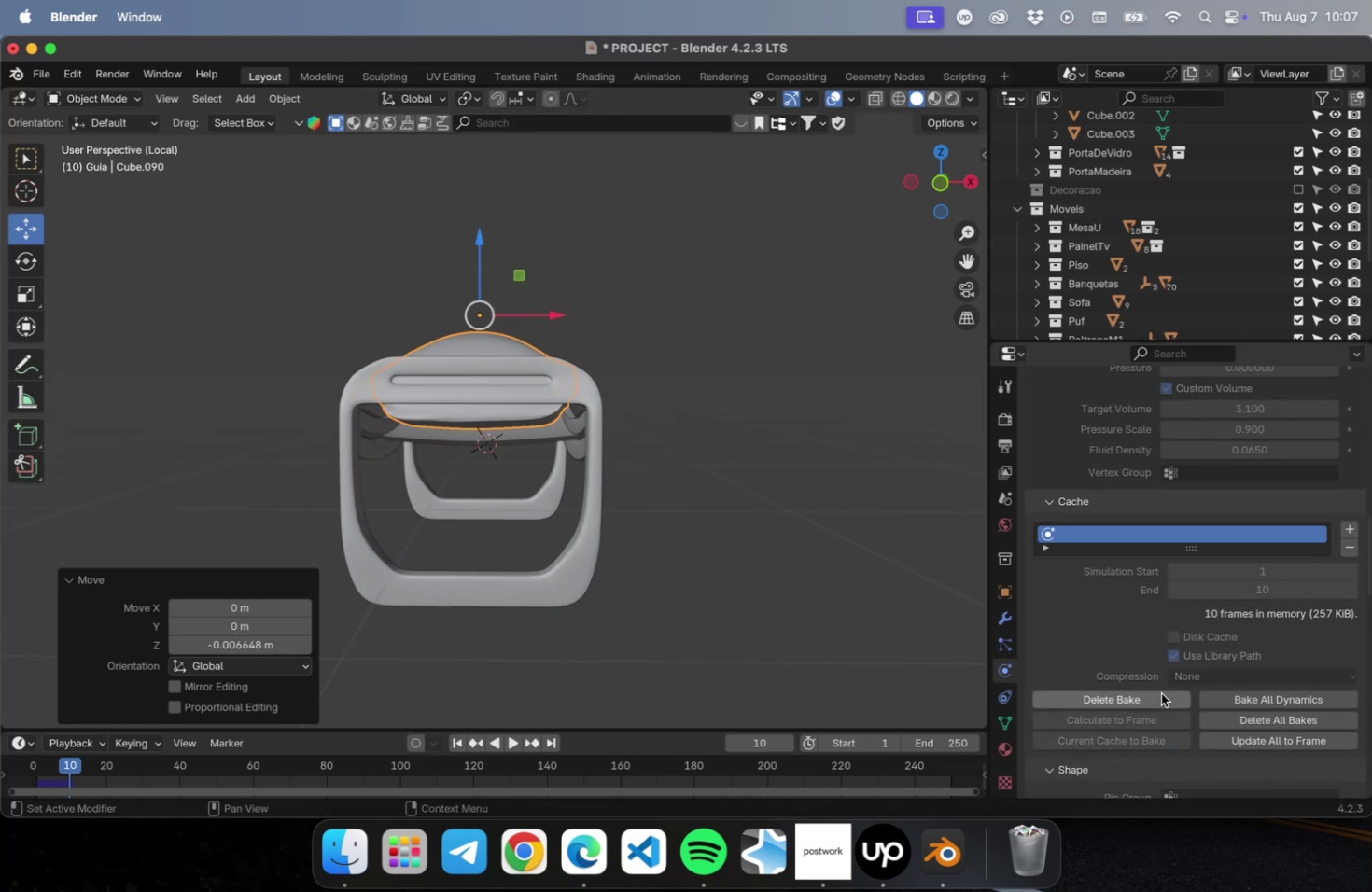 
left_click([1159, 697])
 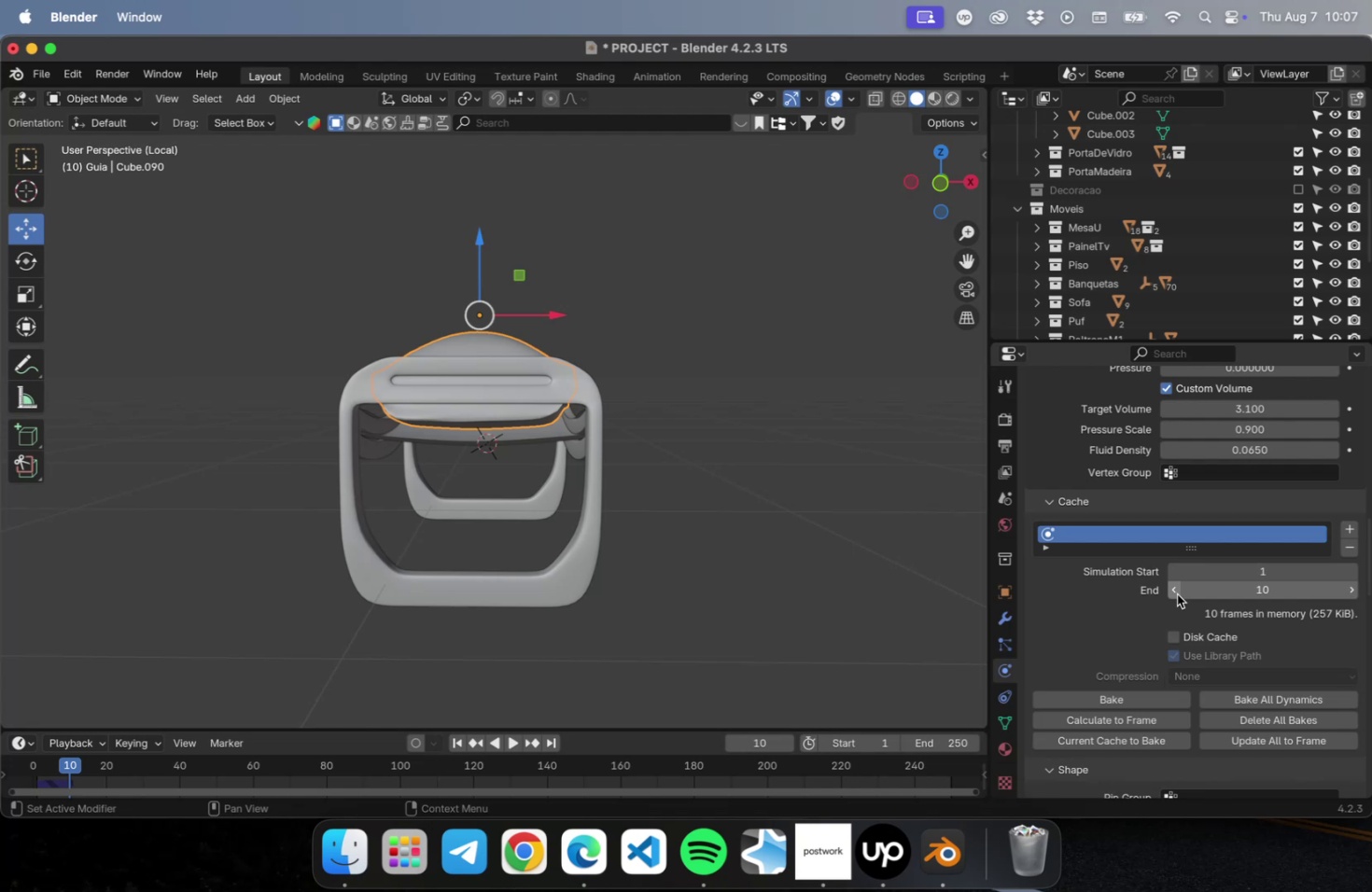 
scroll: coordinate [1165, 610], scroll_direction: up, amount: 87.0
 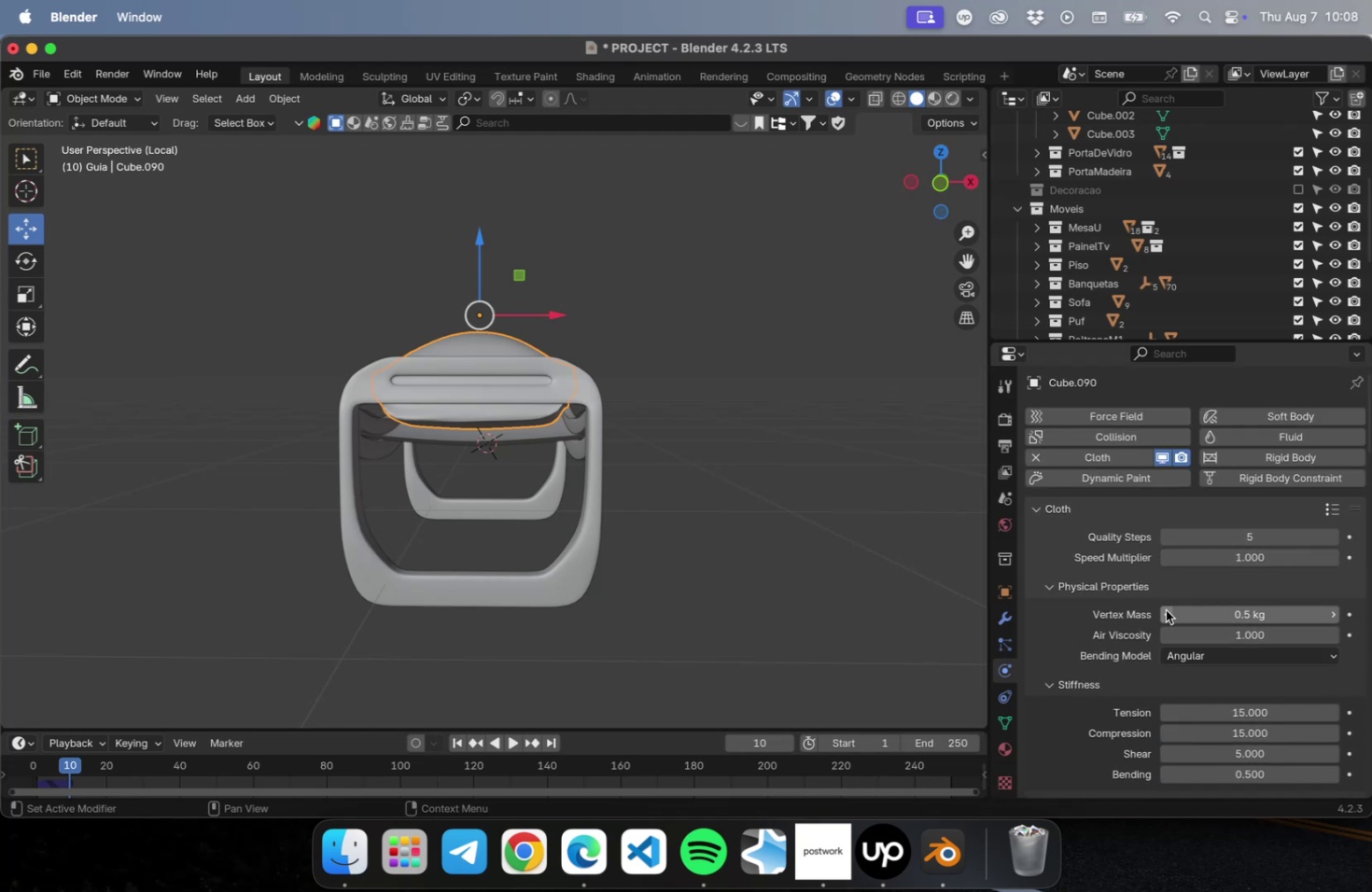 
scroll: coordinate [1188, 695], scroll_direction: down, amount: 160.0
 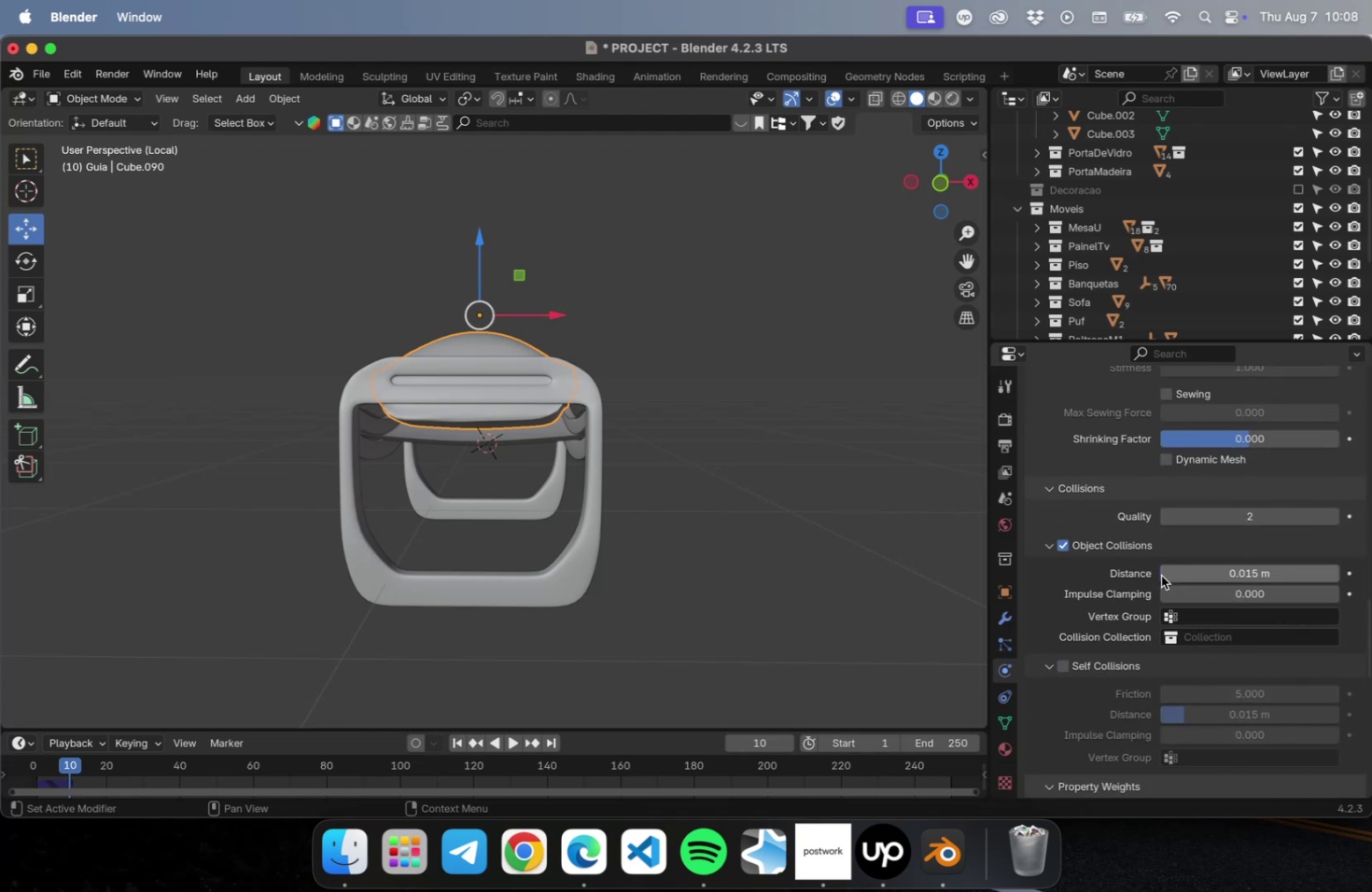 
double_click([1260, 567])
 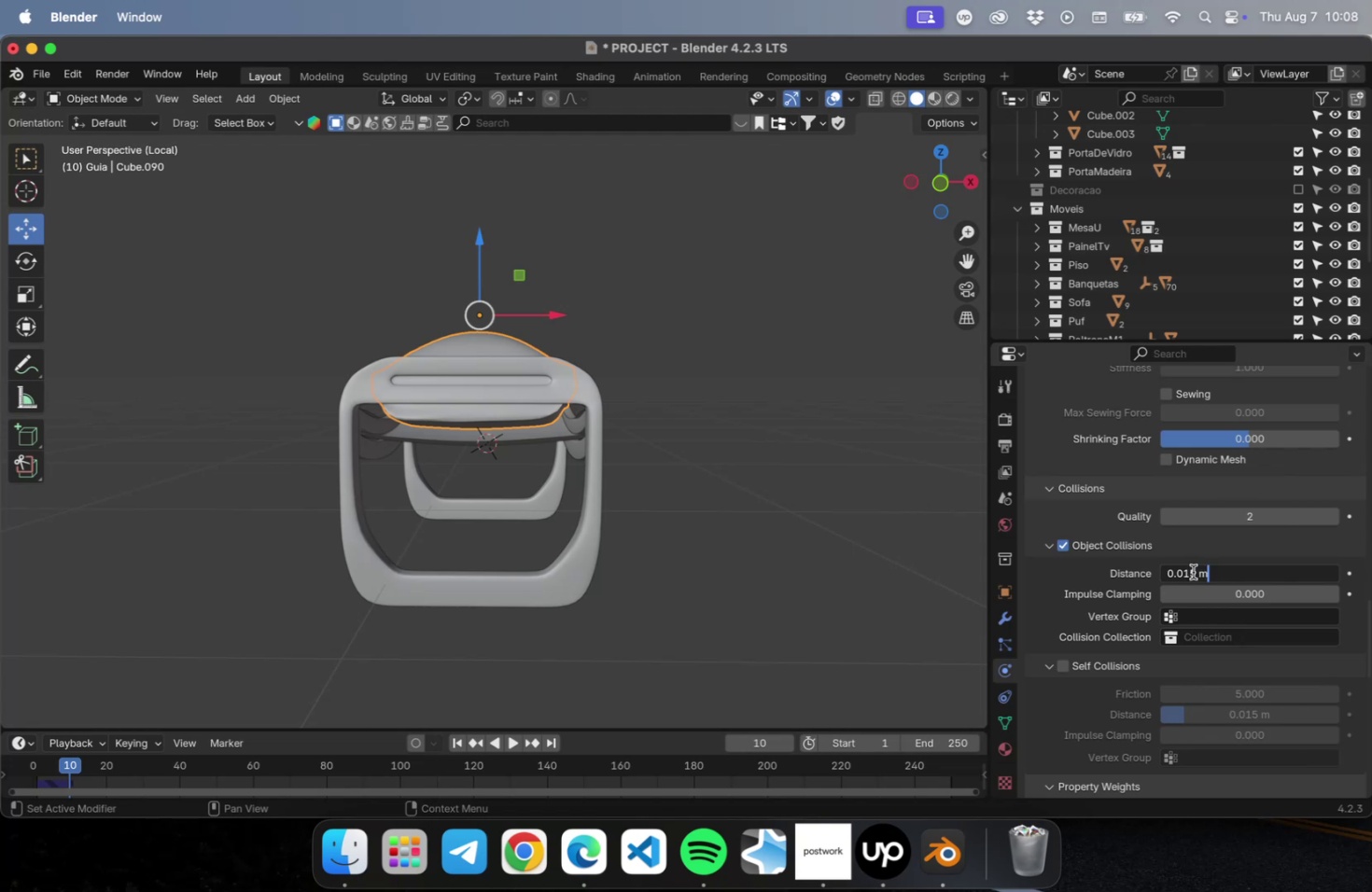 
left_click_drag(start_coordinate=[1196, 571], to_coordinate=[1185, 571])
 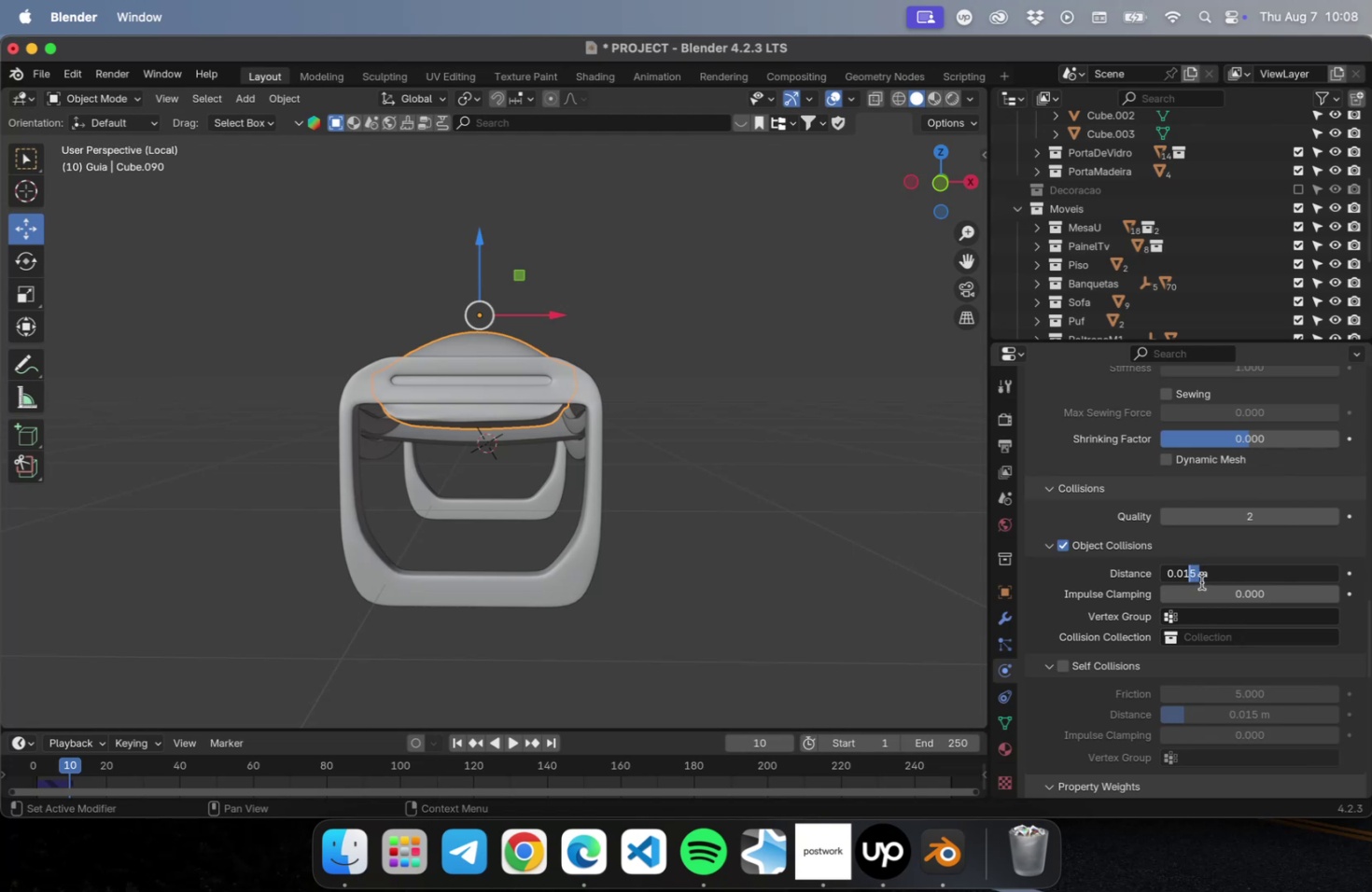 
left_click([1198, 576])
 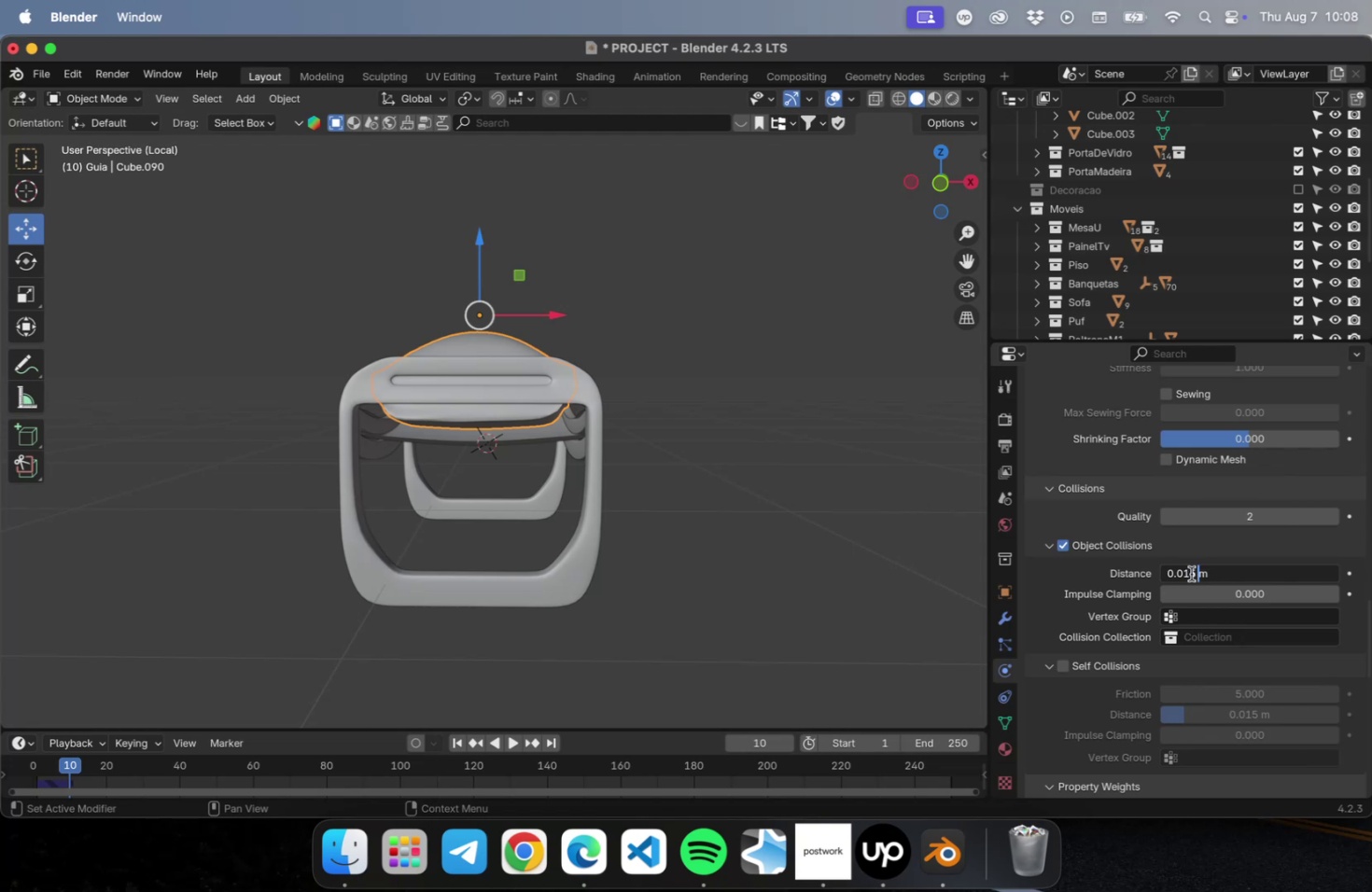 
left_click_drag(start_coordinate=[1190, 573], to_coordinate=[1183, 573])
 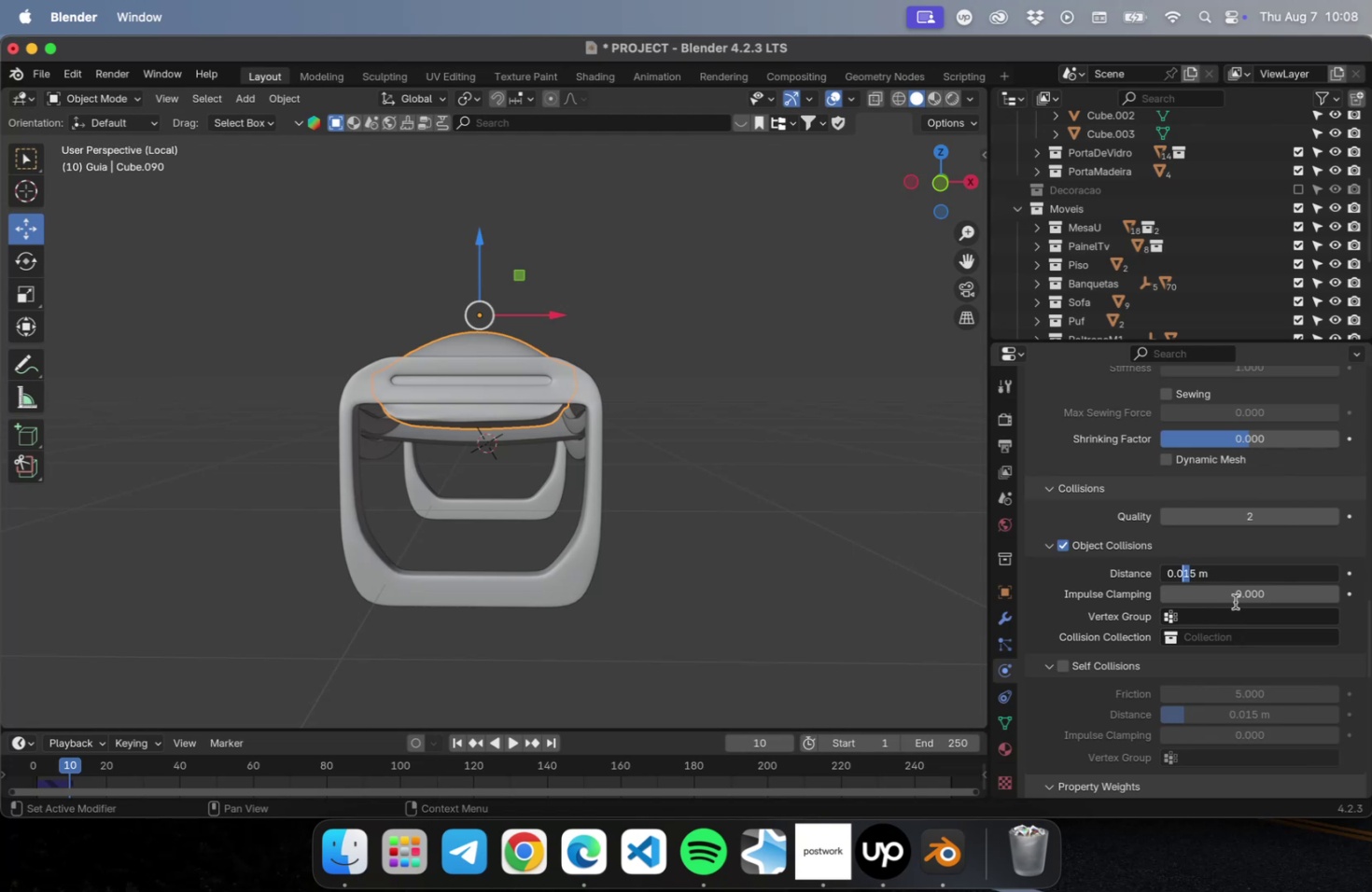 
key(0)
 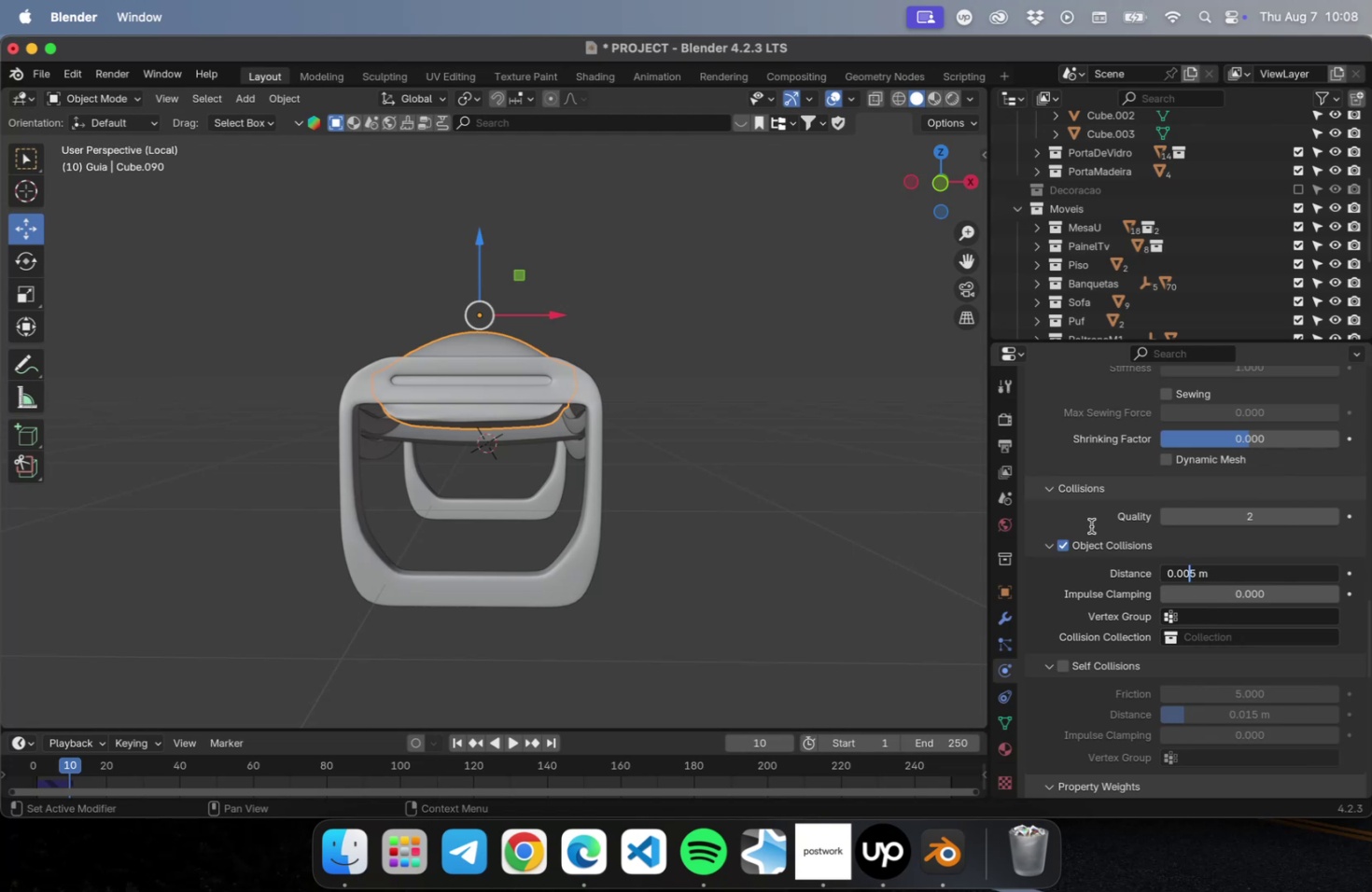 
left_click([1086, 522])
 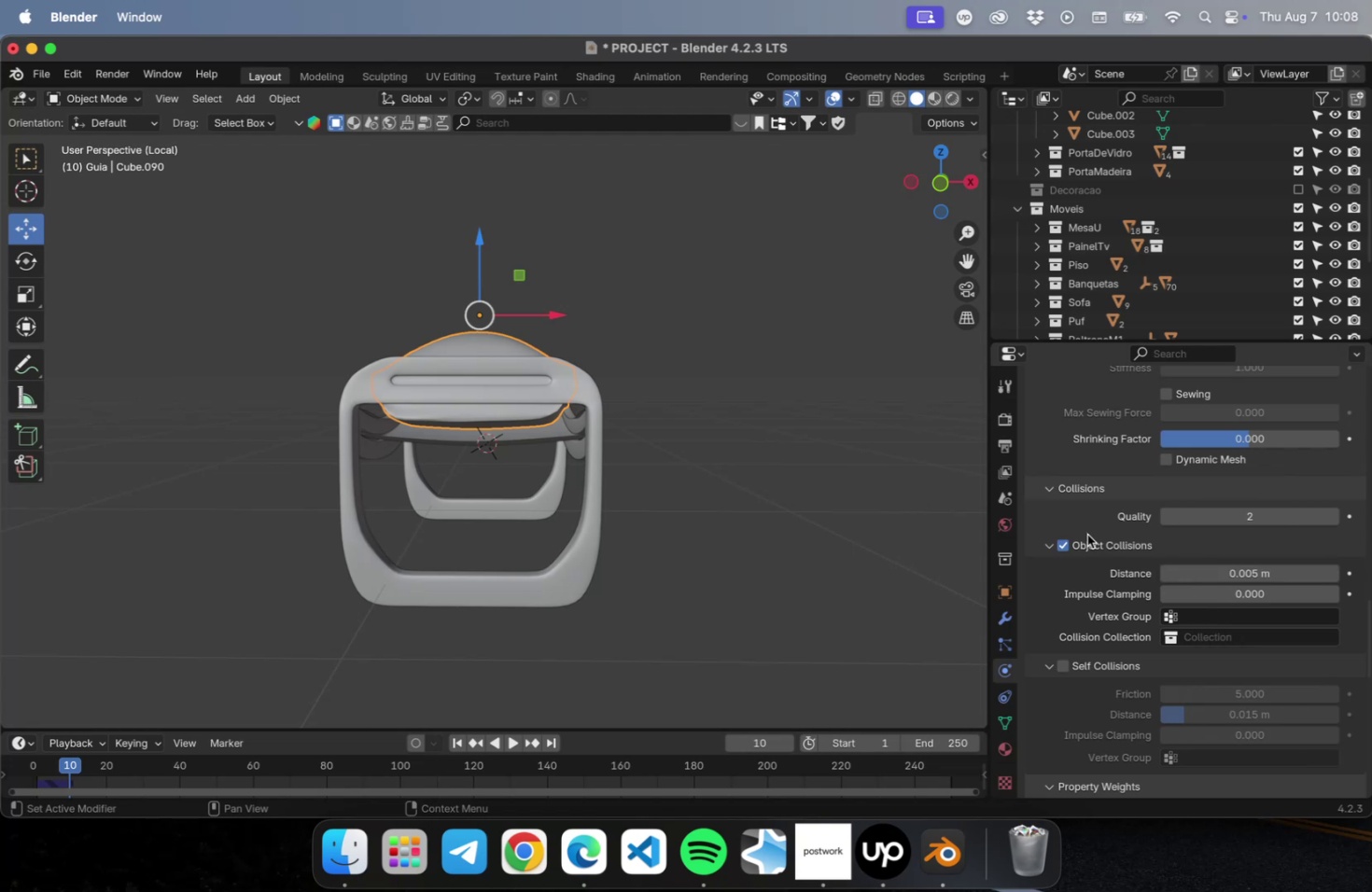 
scroll: coordinate [1086, 535], scroll_direction: up, amount: 23.0
 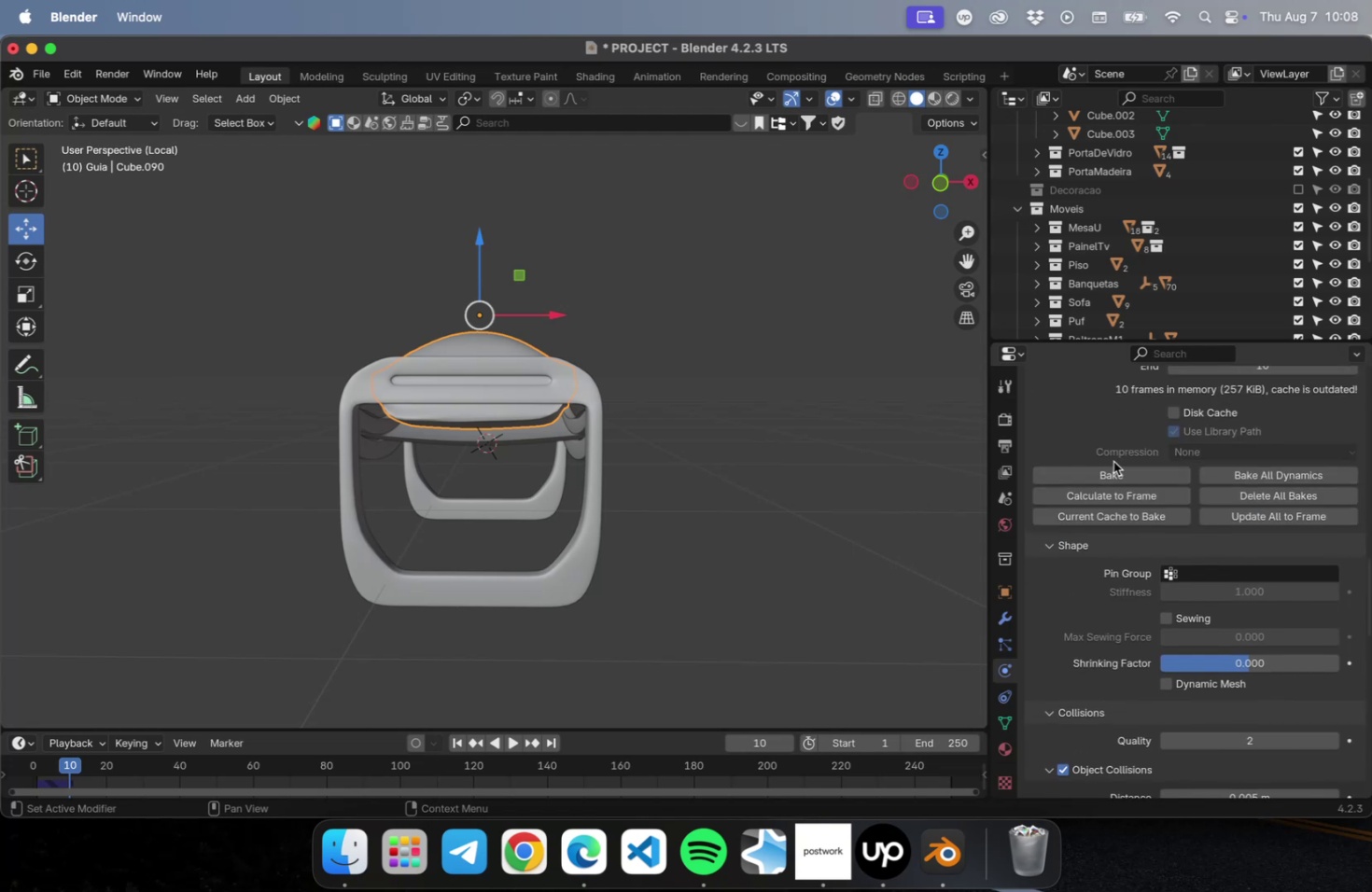 
double_click([1113, 467])
 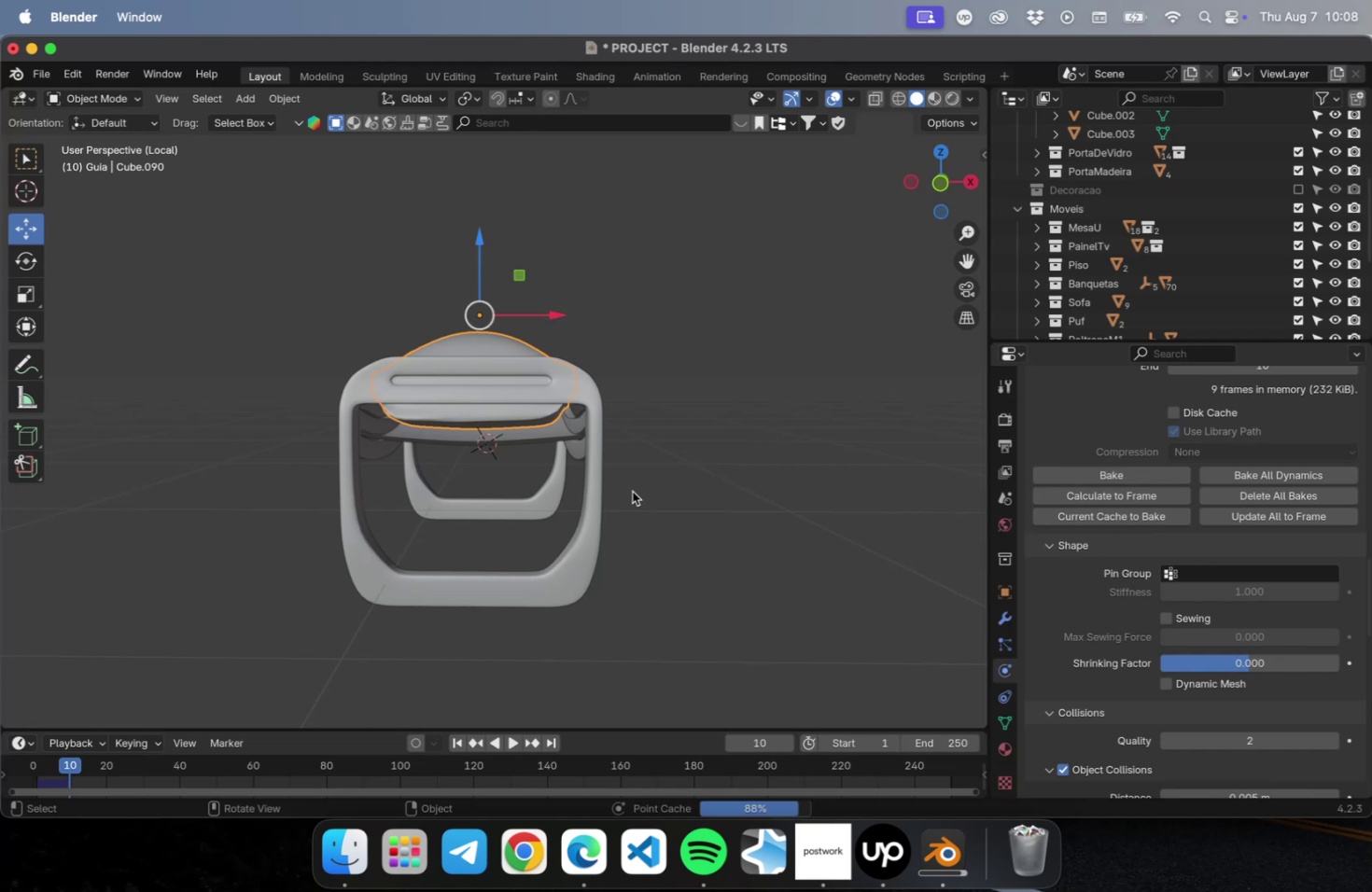 
scroll: coordinate [465, 441], scroll_direction: up, amount: 1.0
 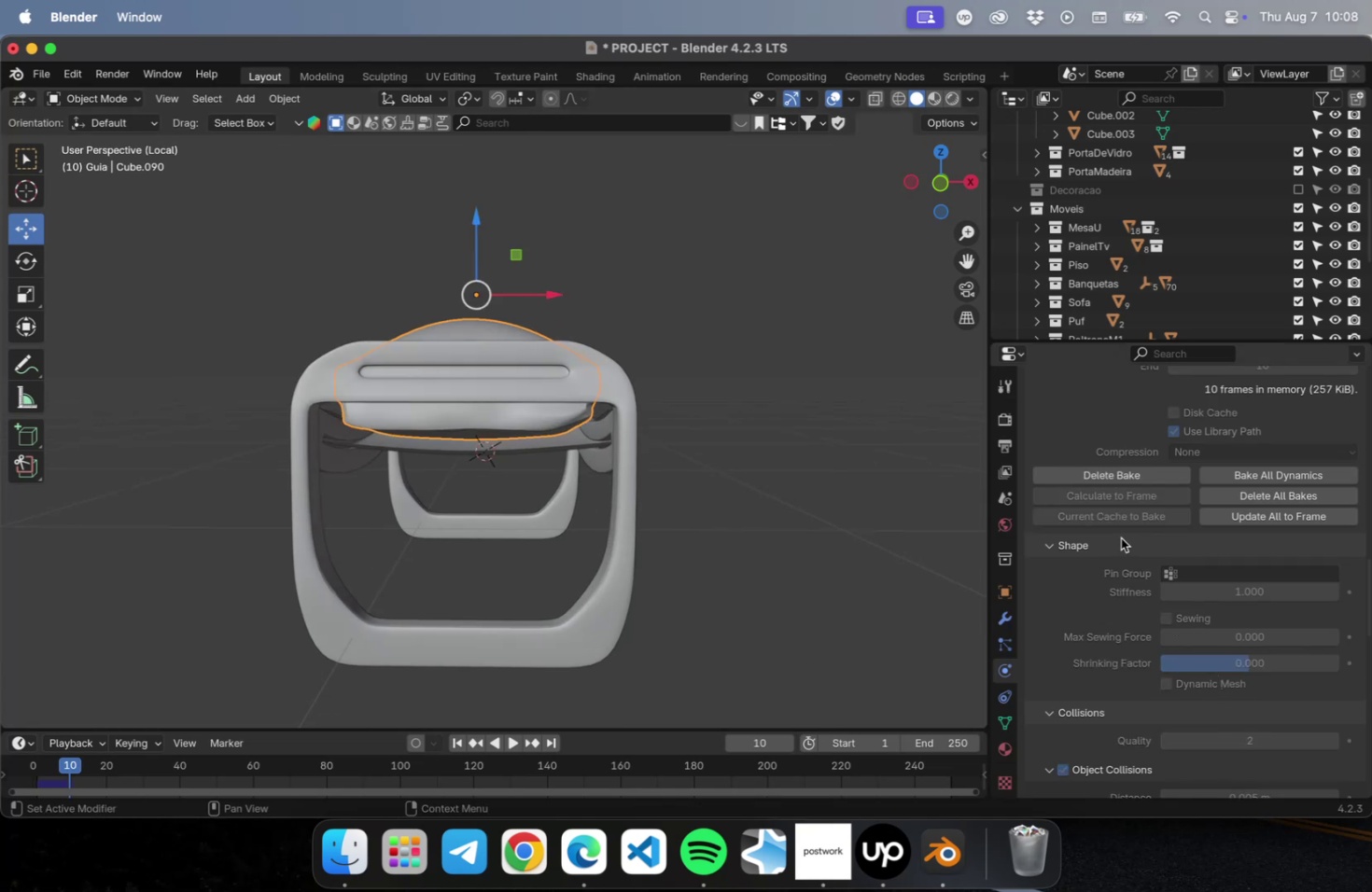 
left_click([1099, 470])
 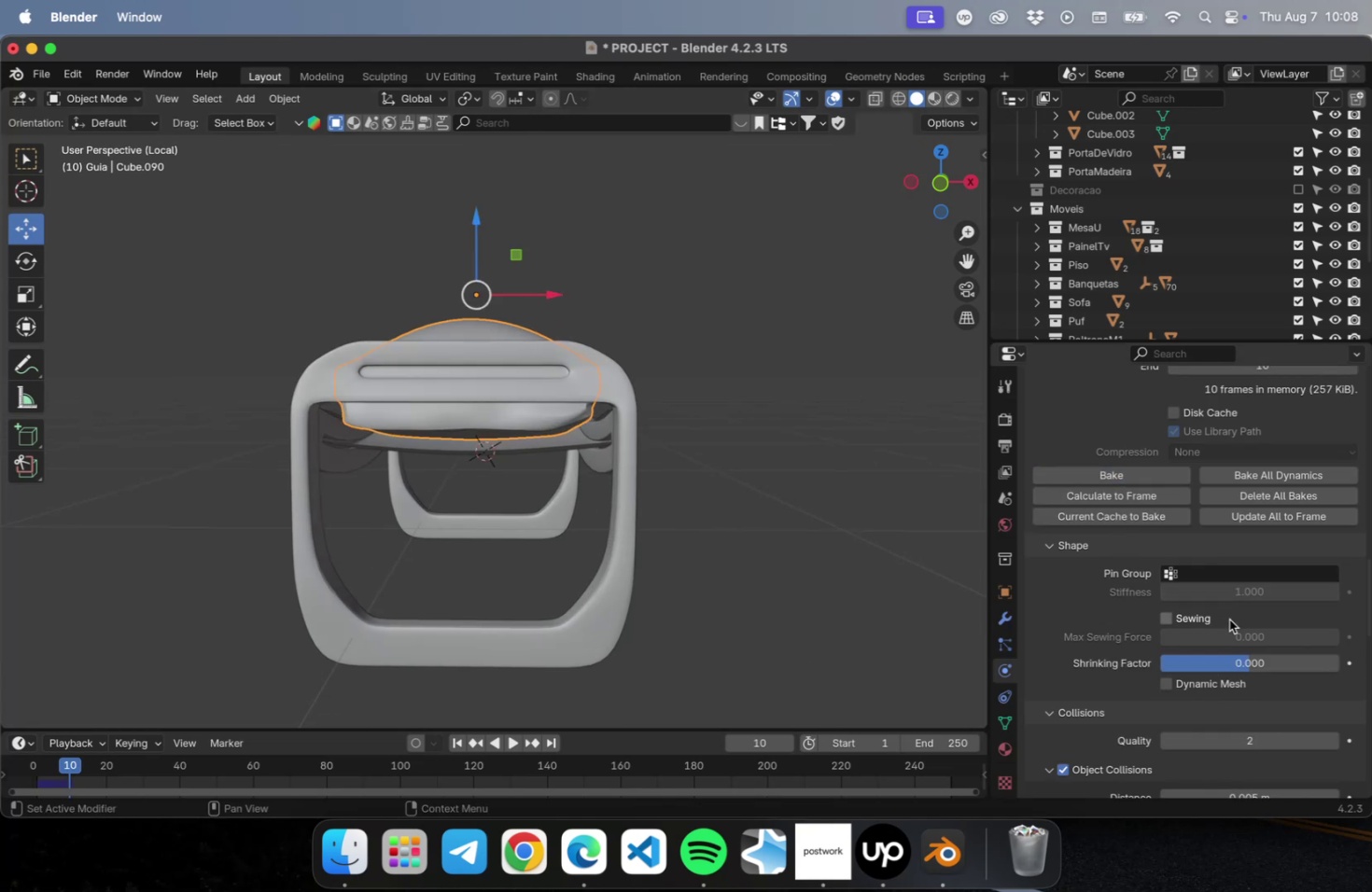 
scroll: coordinate [1241, 675], scroll_direction: down, amount: 22.0
 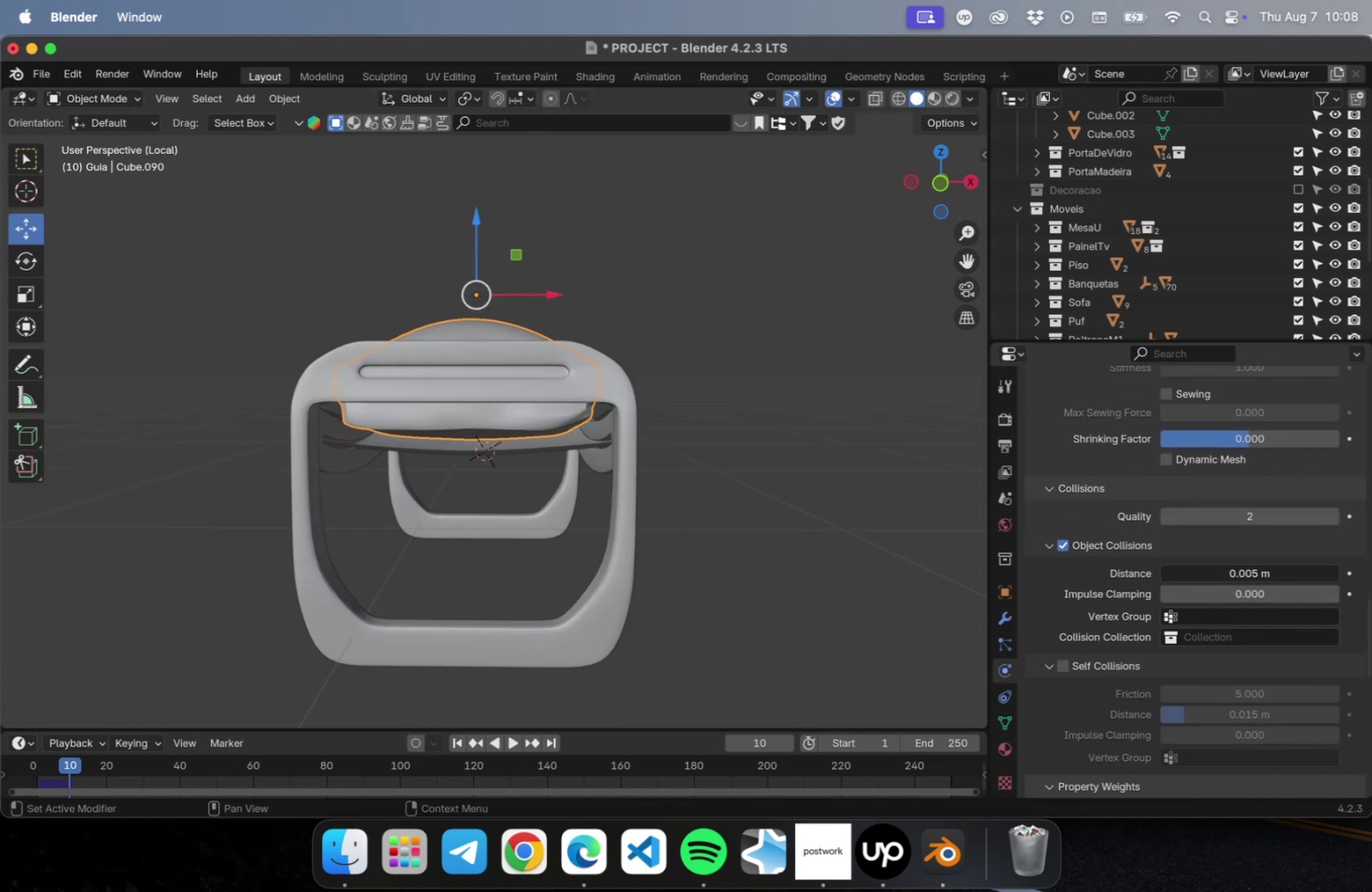 
double_click([1242, 569])
 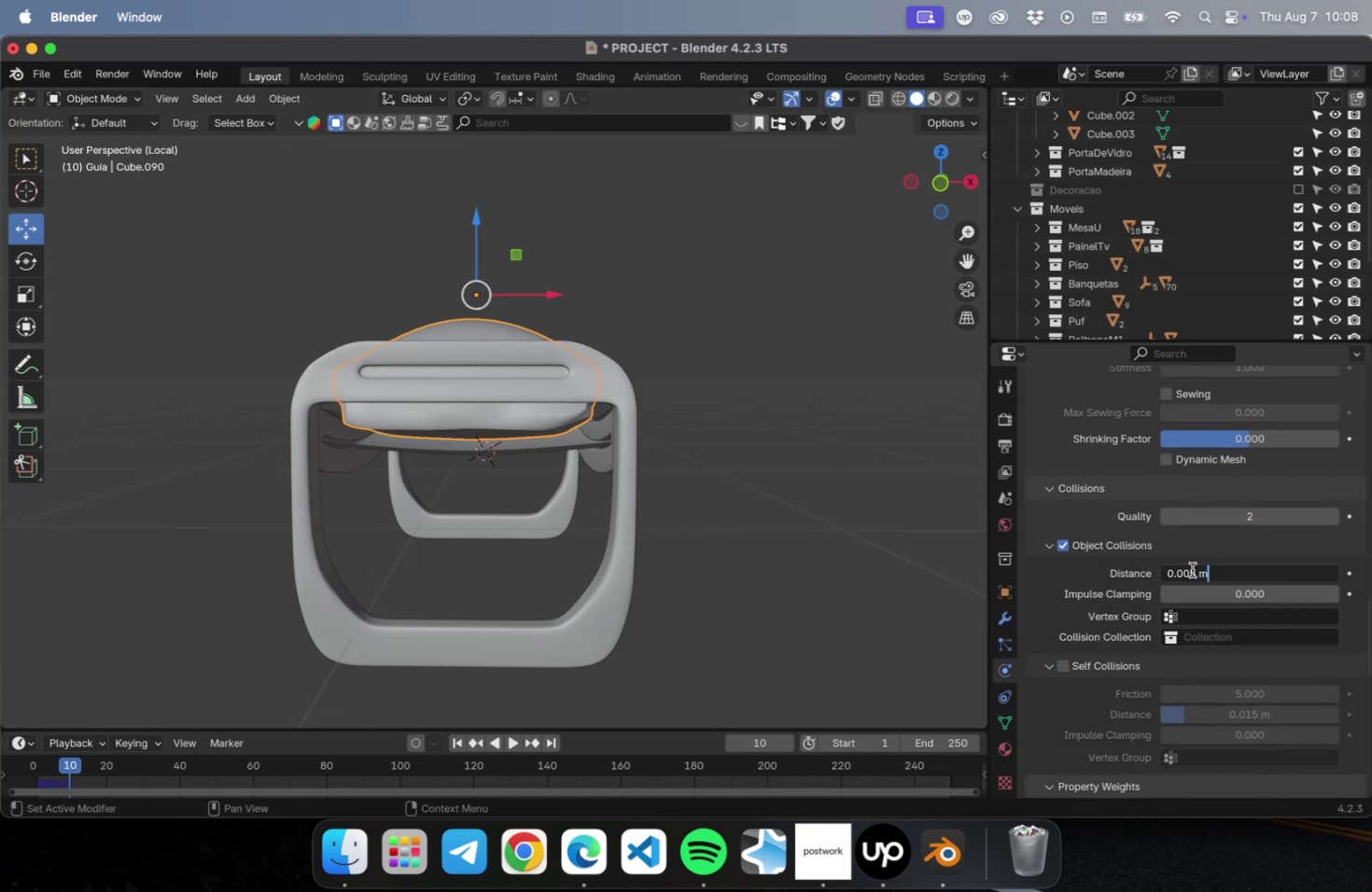 
left_click([1191, 569])
 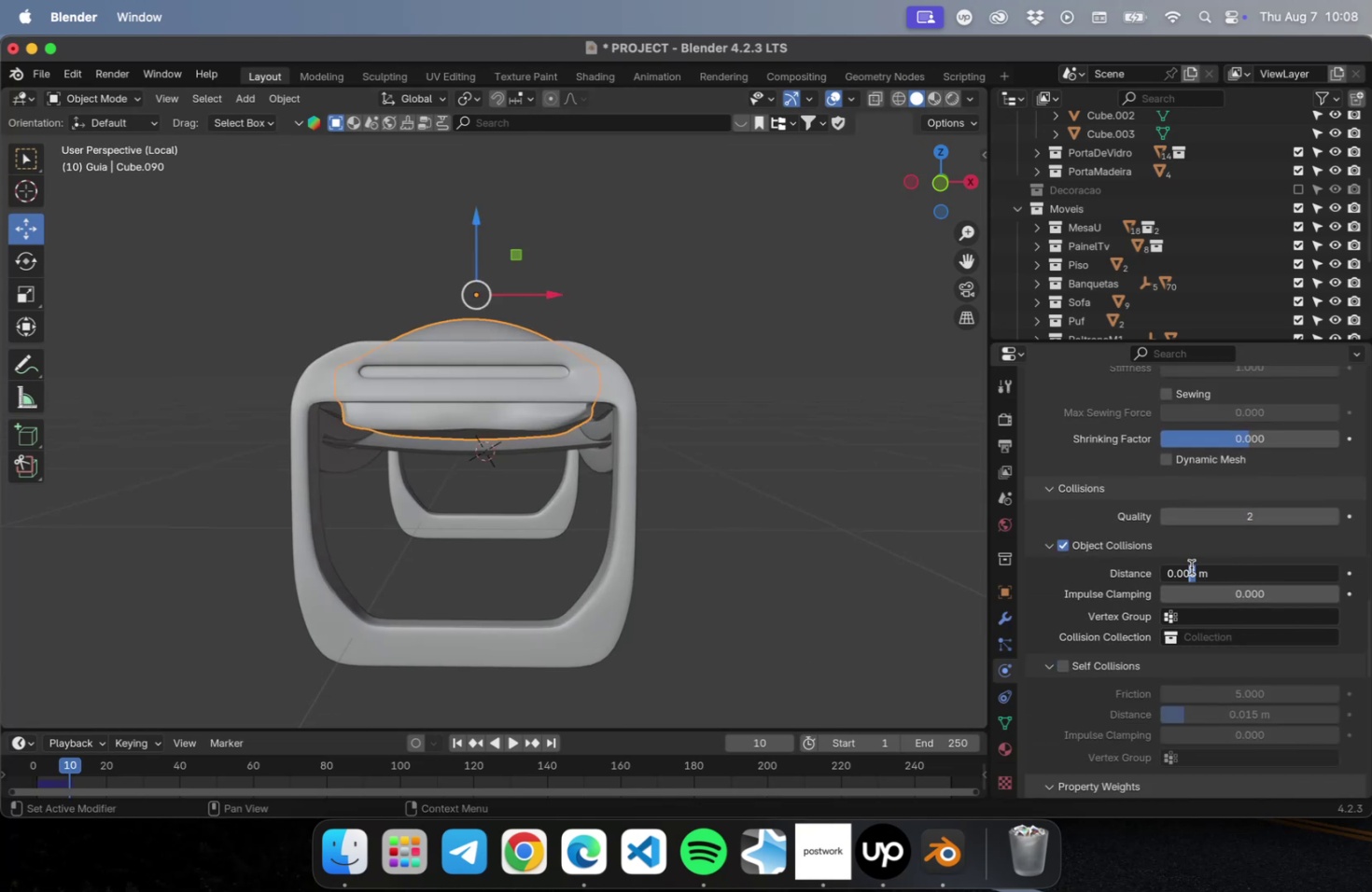 
key(1)
 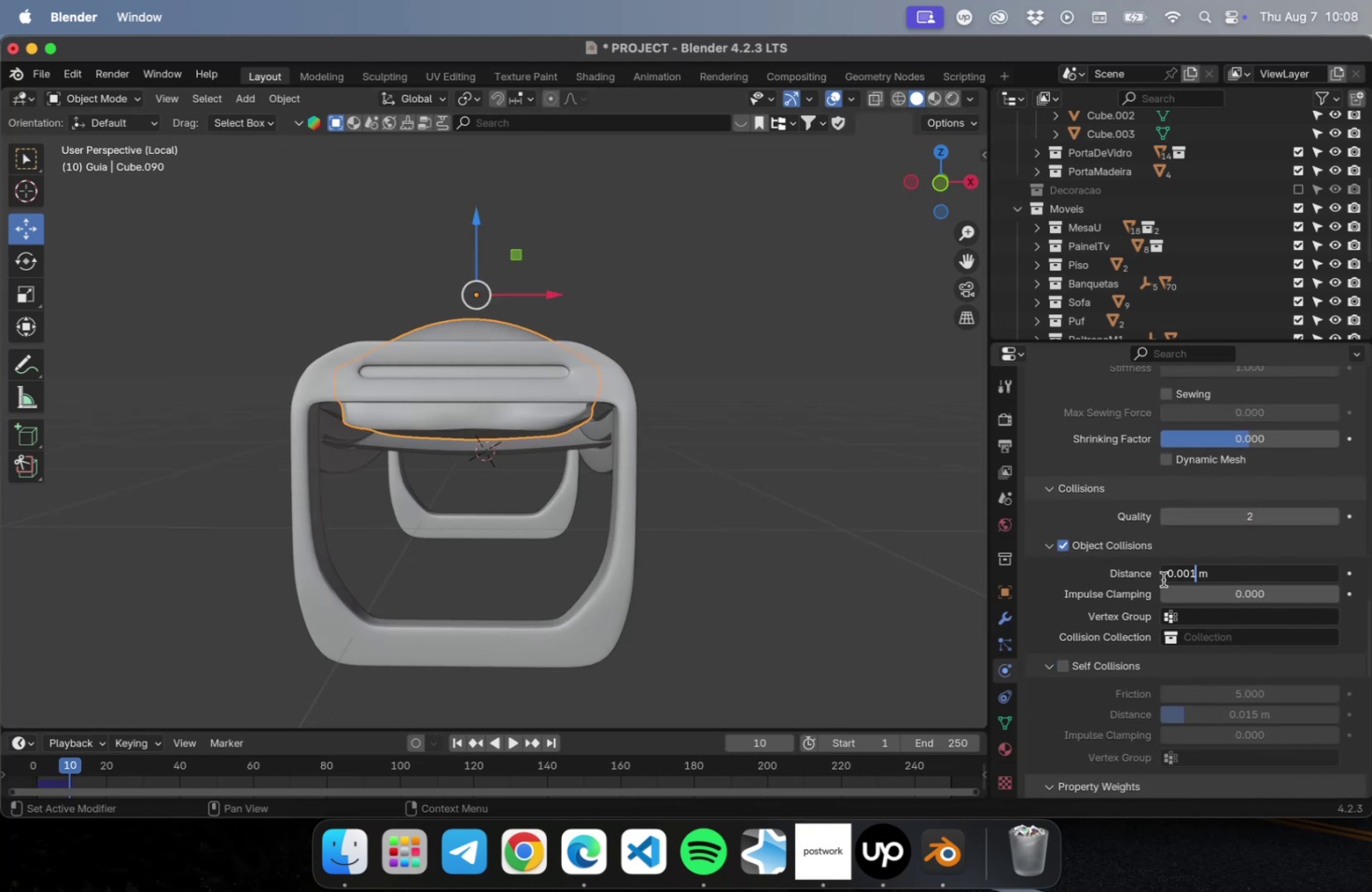 
scroll: coordinate [1157, 580], scroll_direction: up, amount: 7.0
 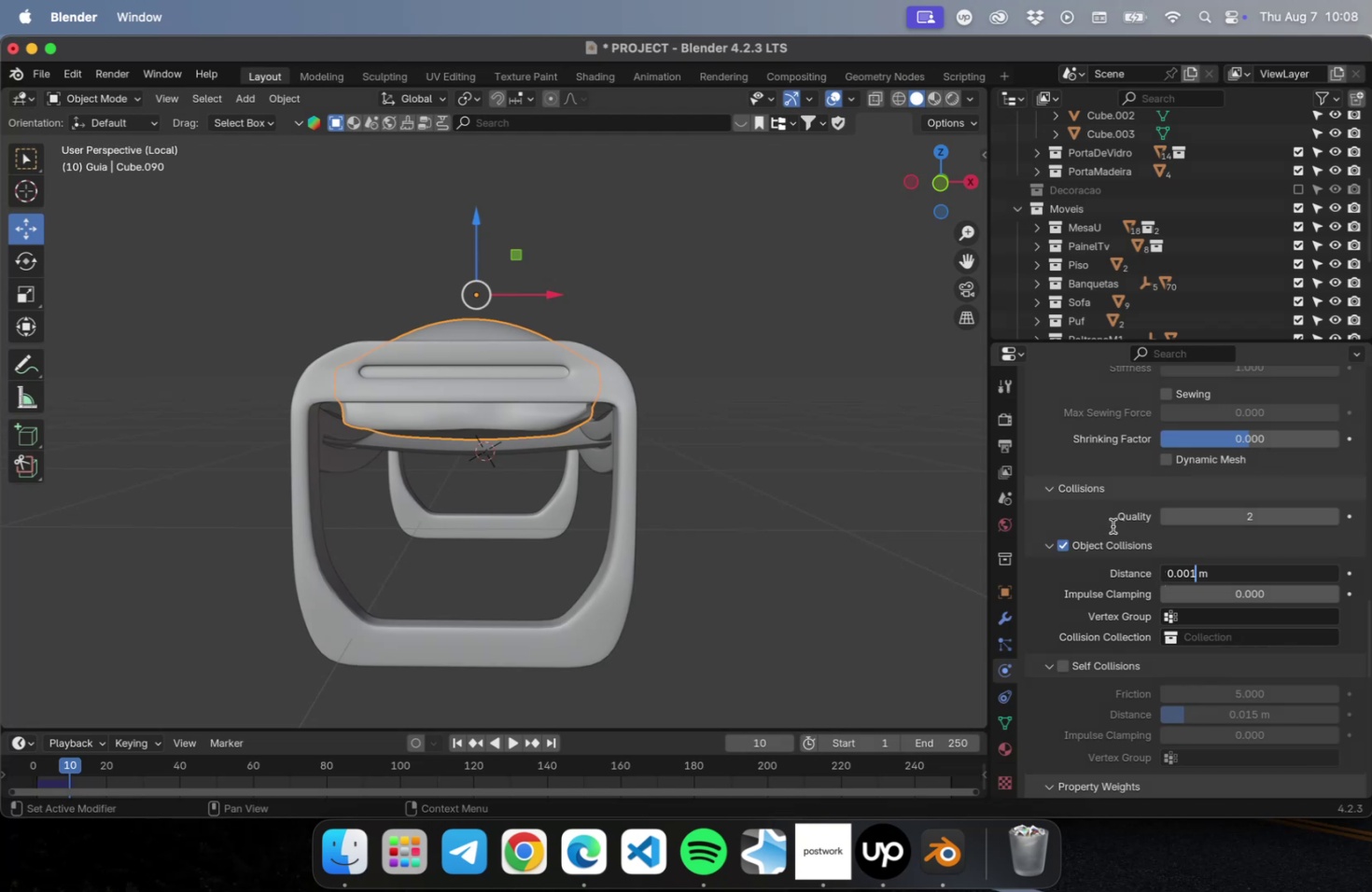 
left_click([1107, 524])
 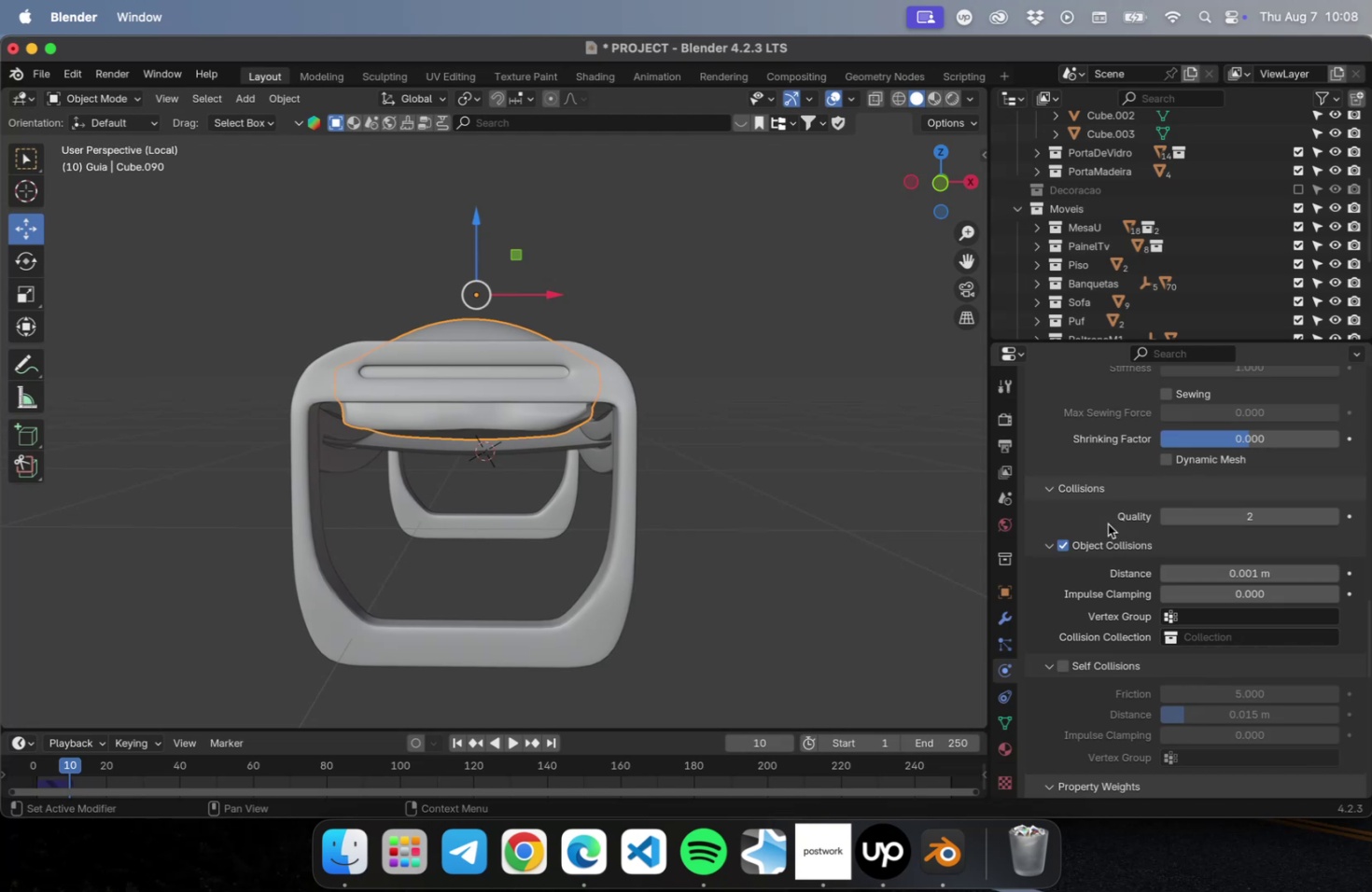 
scroll: coordinate [1106, 527], scroll_direction: up, amount: 9.0
 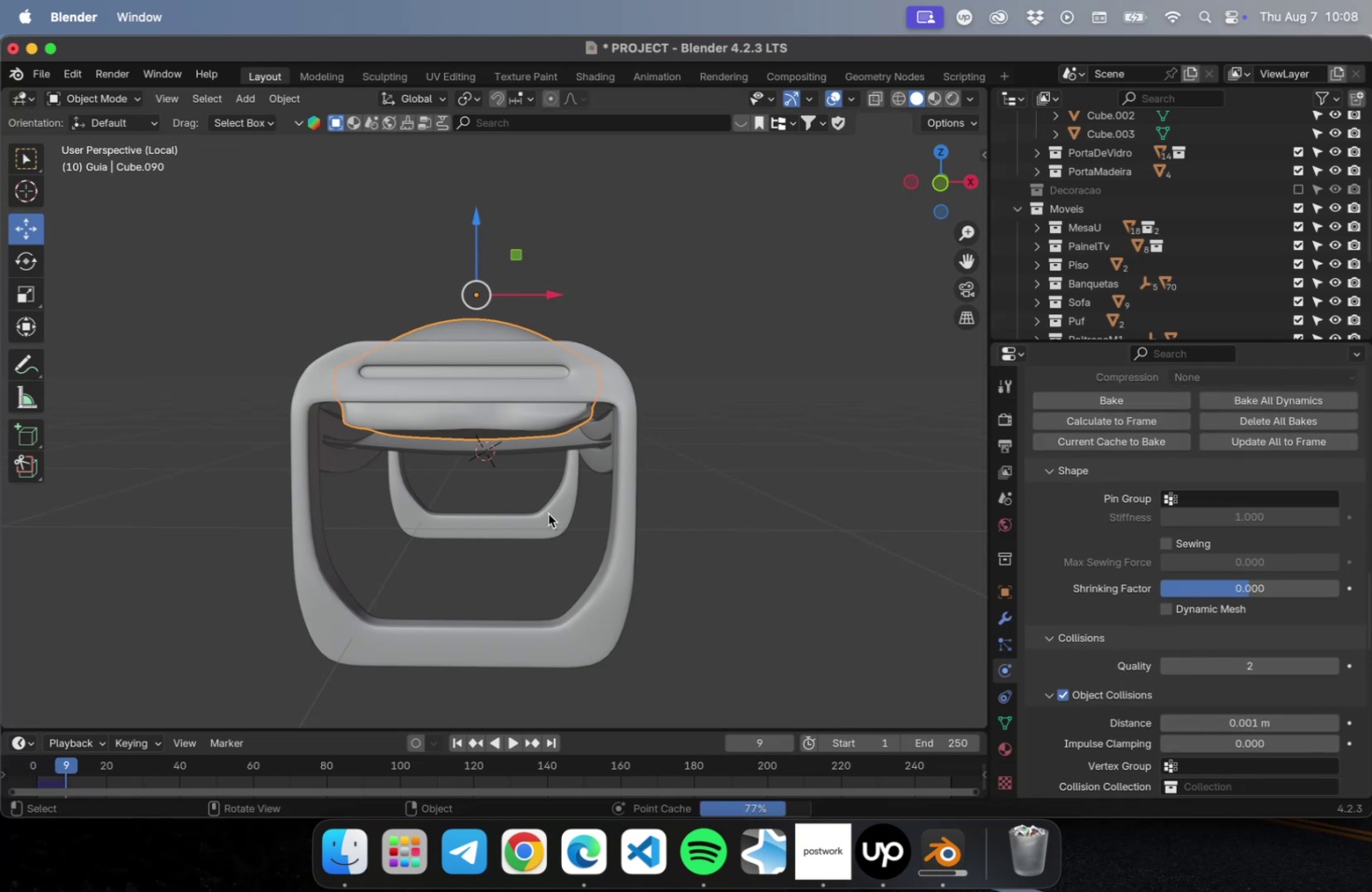 
wait(8.48)
 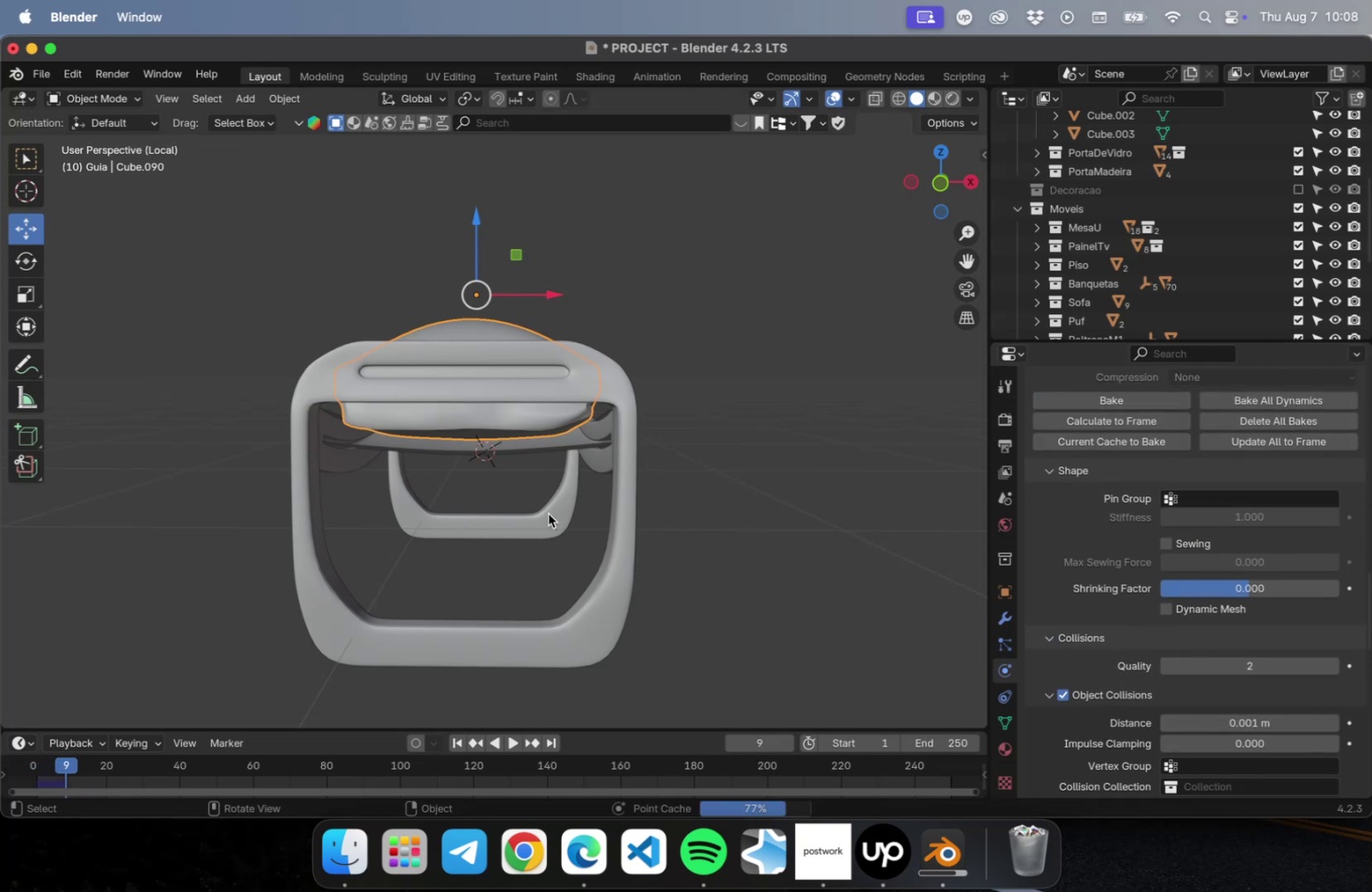 
left_click([581, 583])
 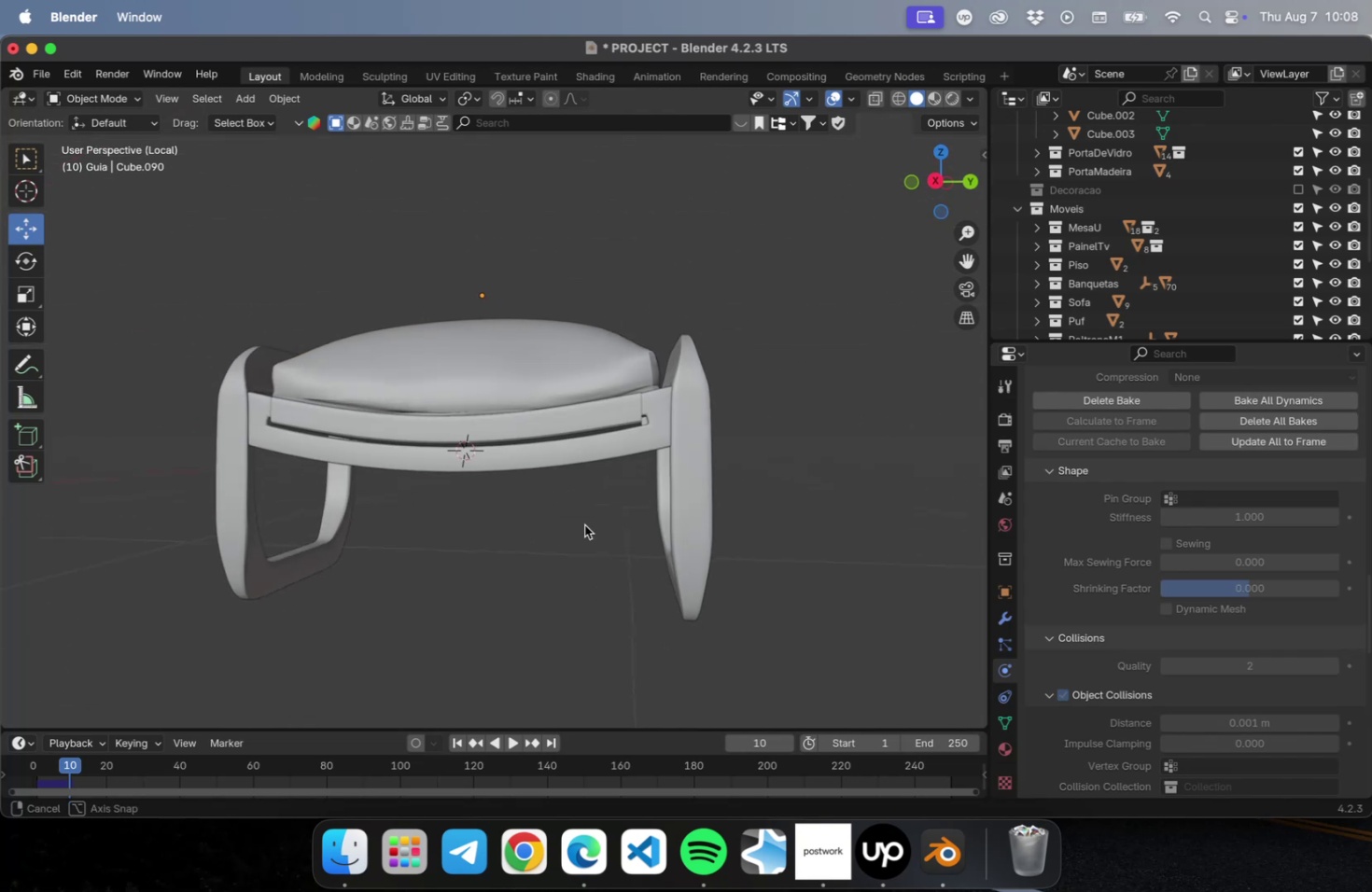 
scroll: coordinate [584, 524], scroll_direction: down, amount: 4.0
 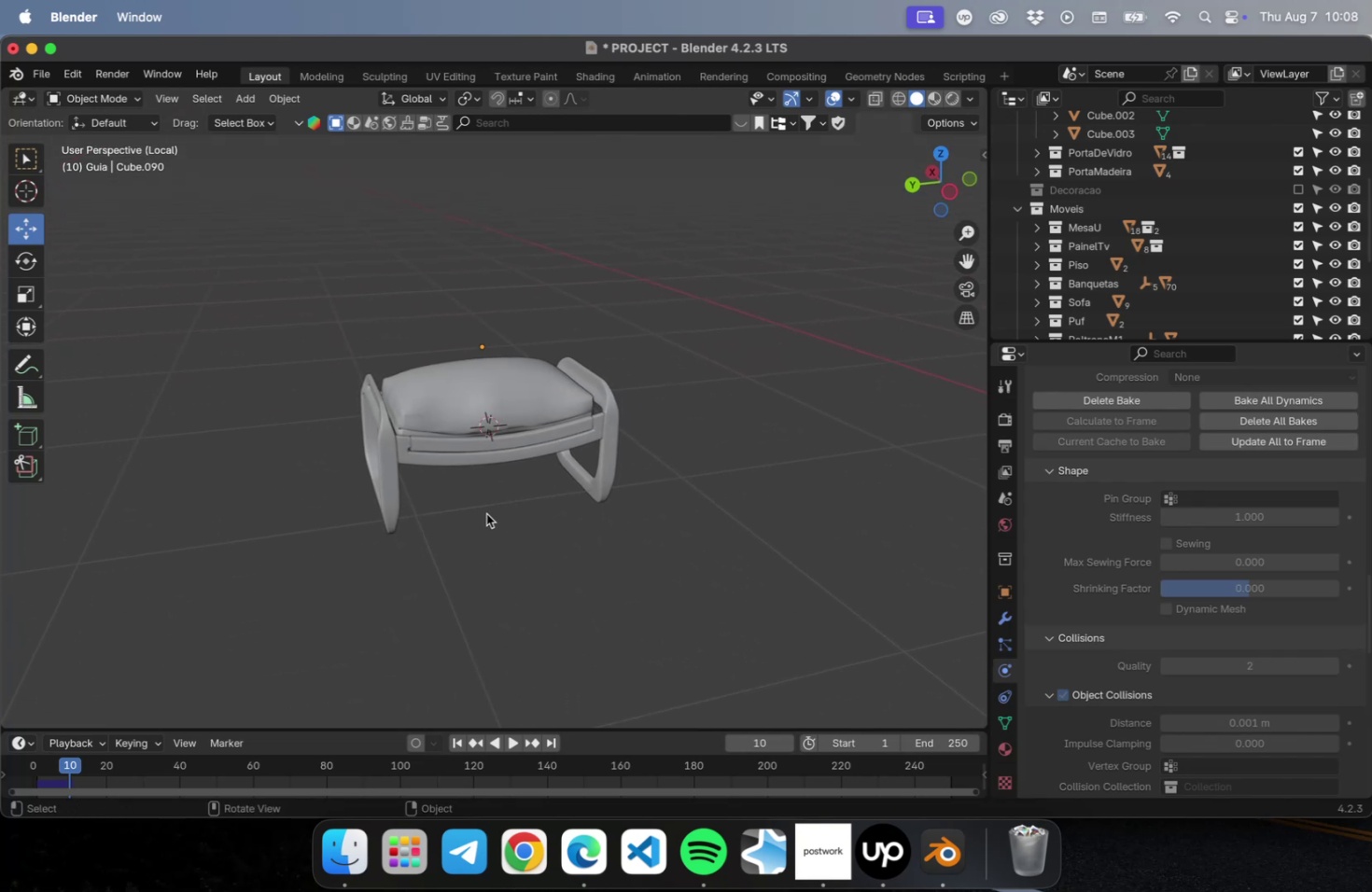 
left_click_drag(start_coordinate=[675, 539], to_coordinate=[287, 348])
 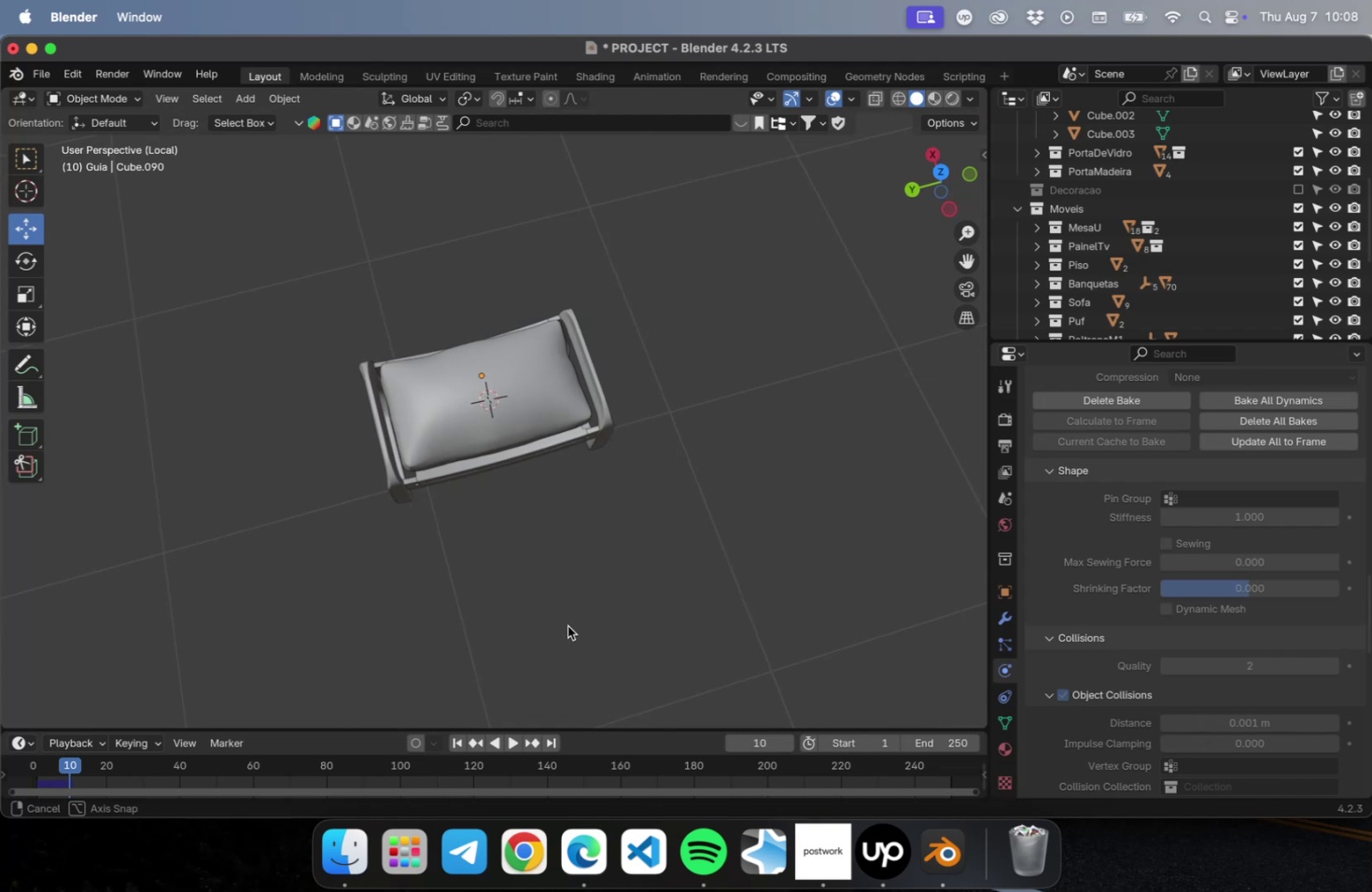 
key(NumLock)
 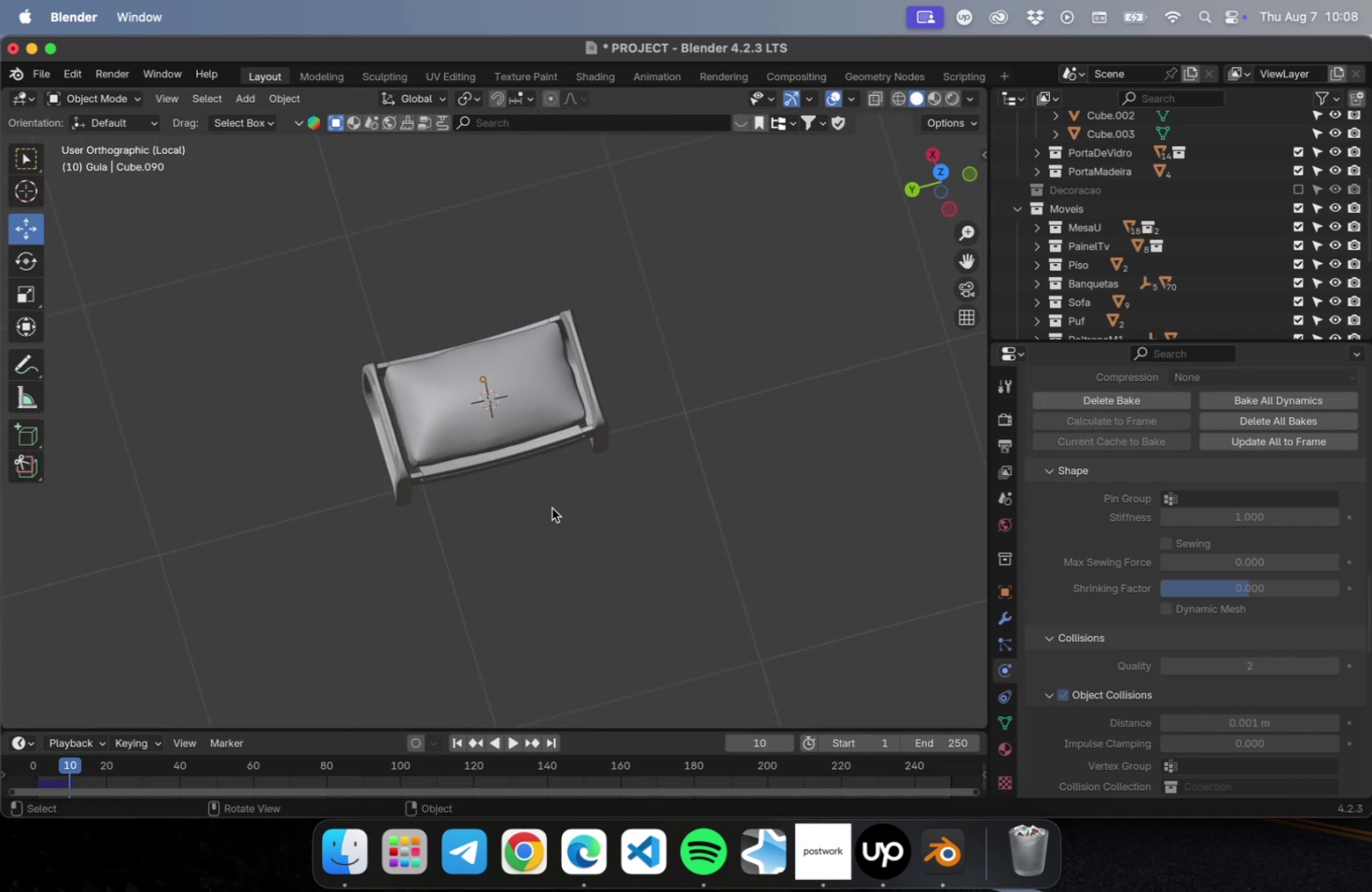 
key(Numpad7)
 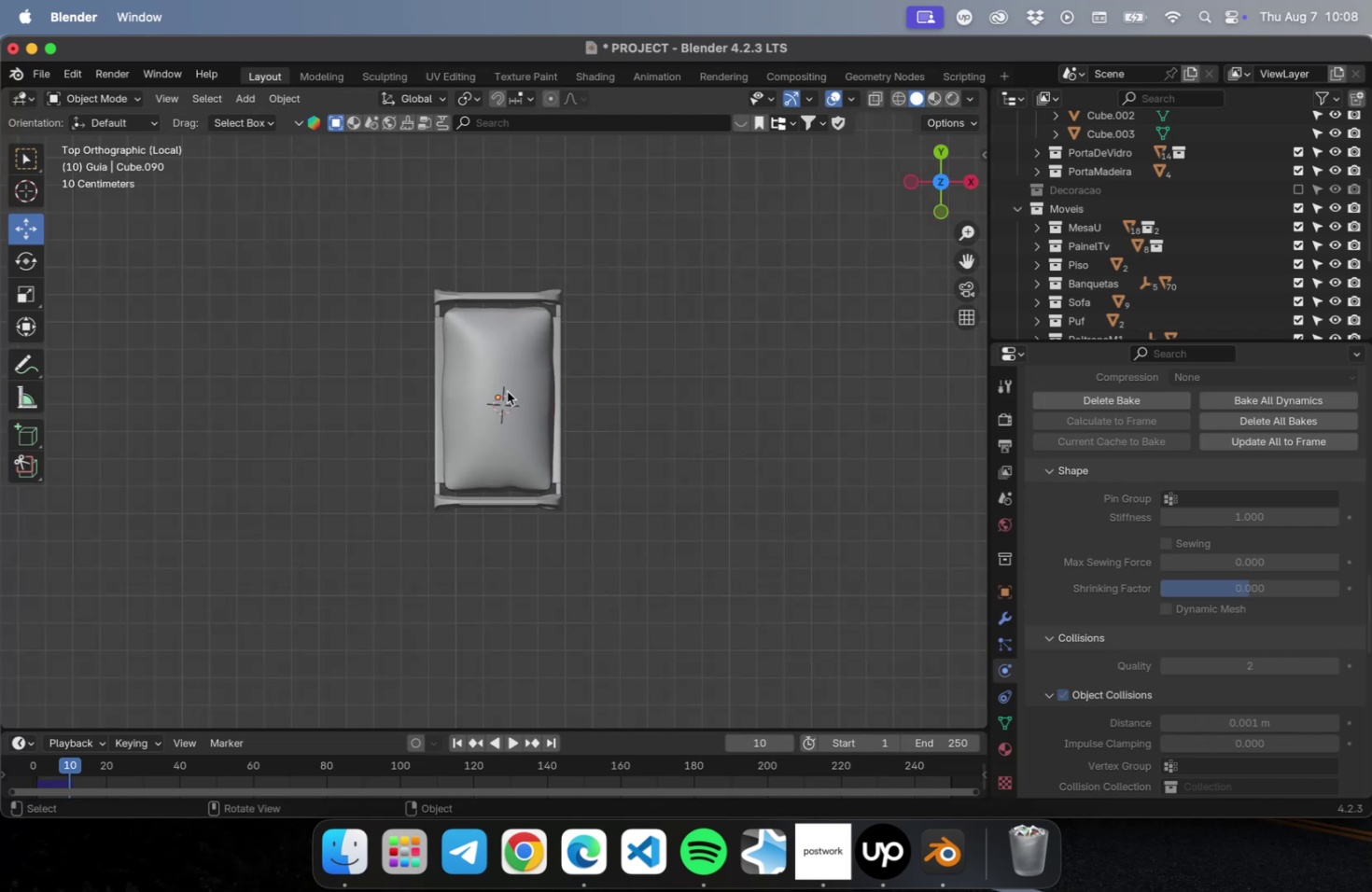 
scroll: coordinate [497, 416], scroll_direction: up, amount: 16.0
 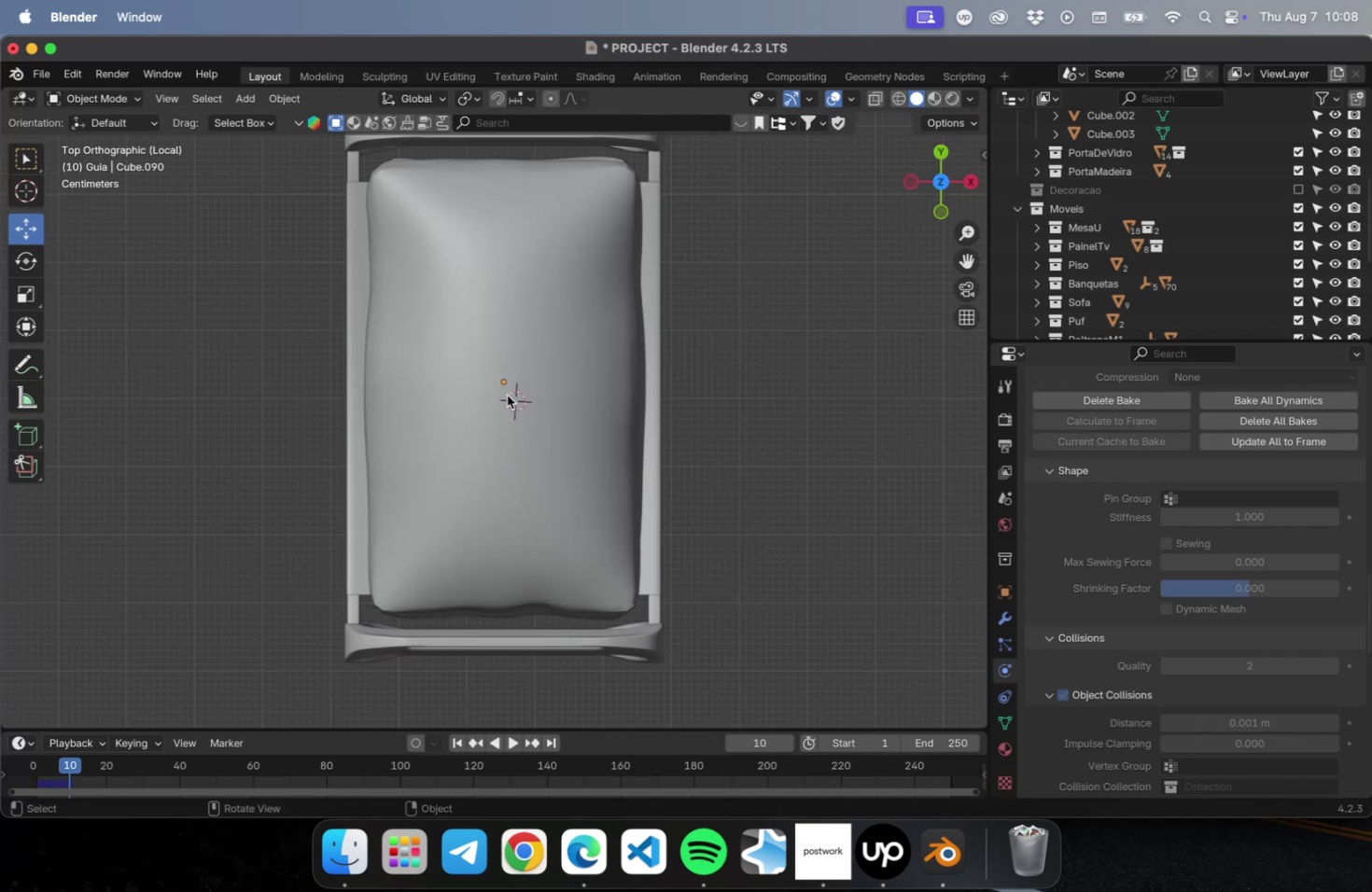 
hold_key(key=ShiftLeft, duration=1.31)
right_click([503, 383])
 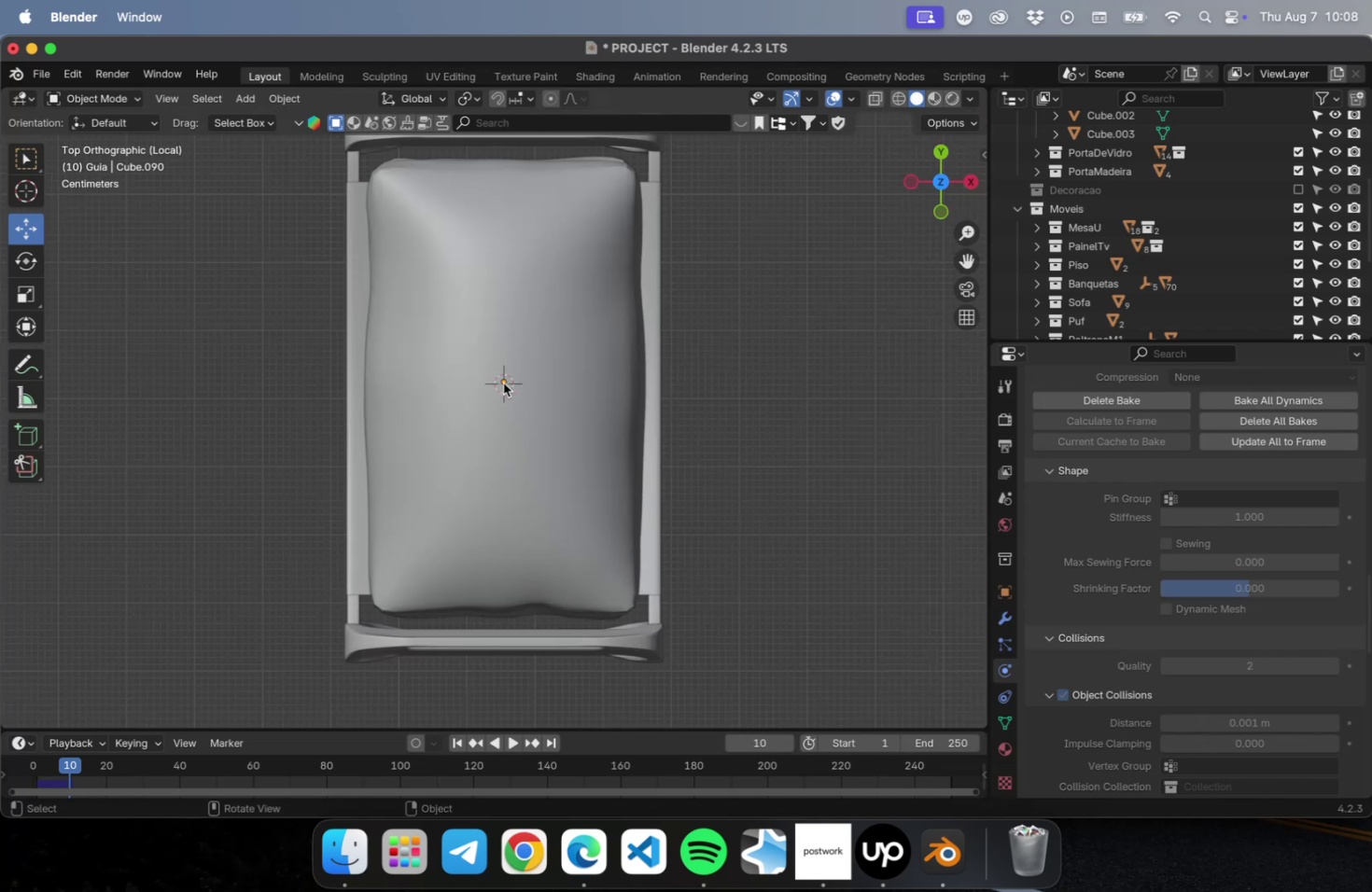 
hold_key(key=ShiftLeft, duration=1.6)
right_click([502, 379])
 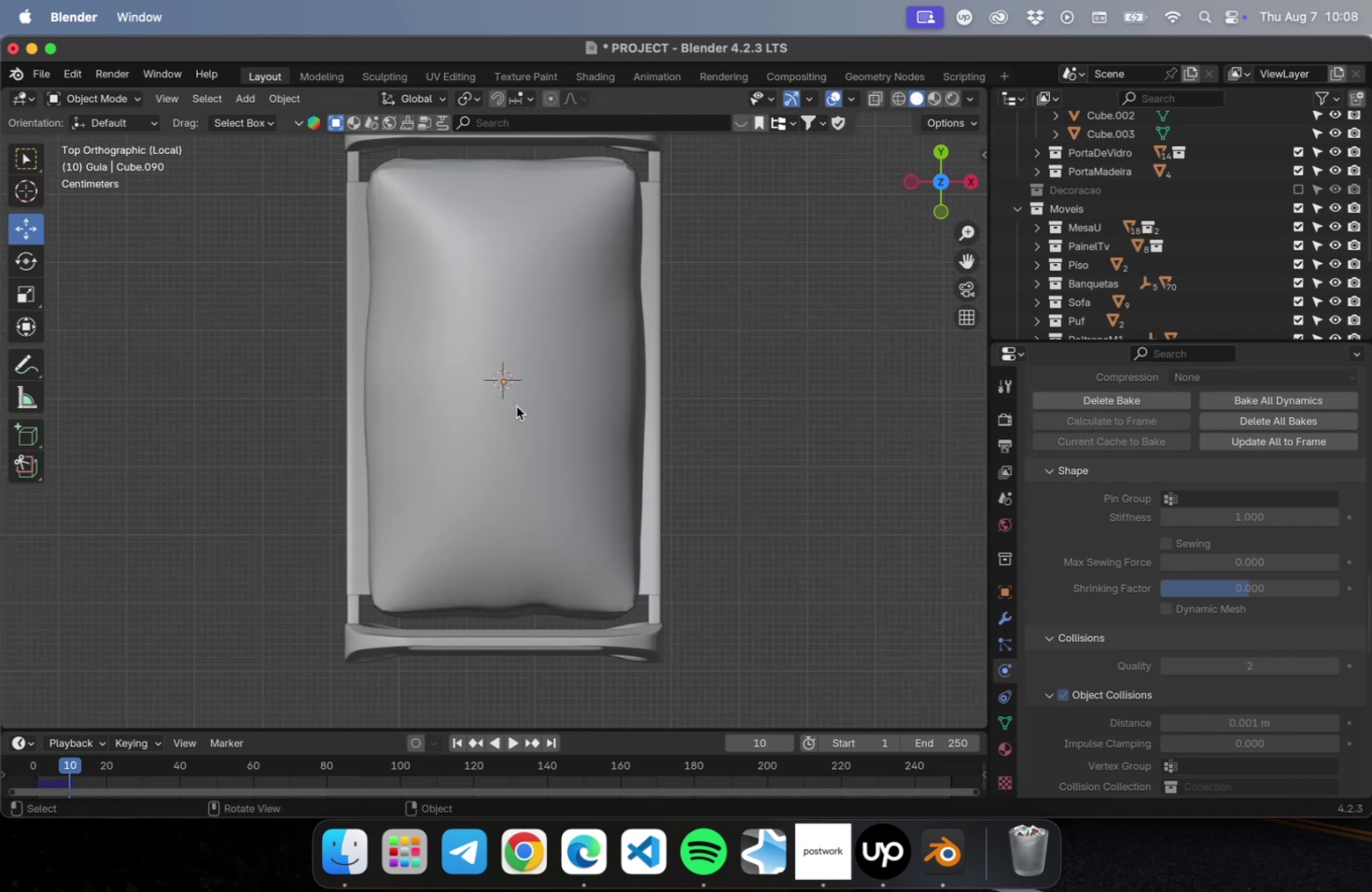 
hold_key(key=ShiftLeft, duration=3.89)
right_click([505, 386])
 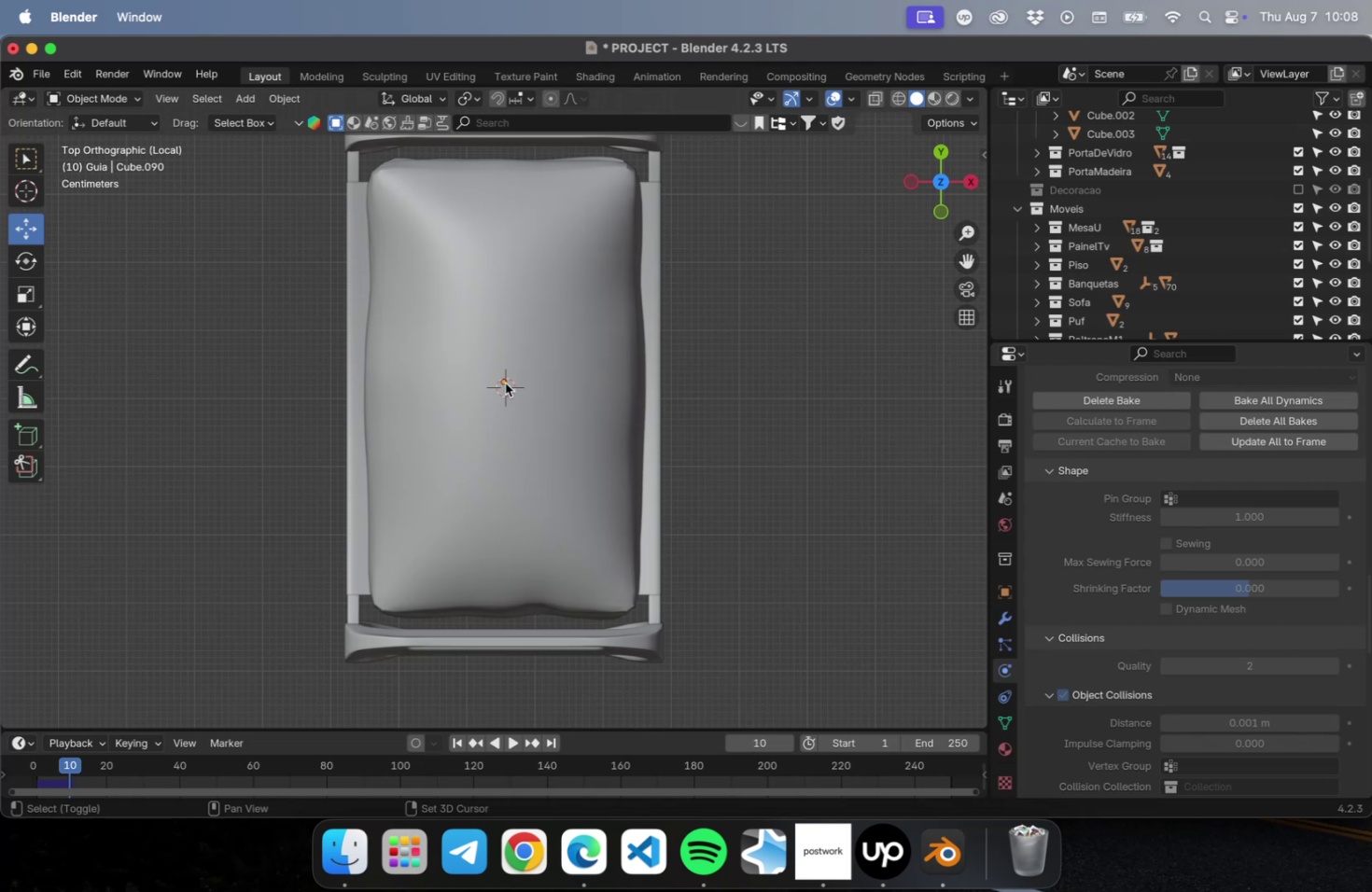 
right_click([505, 383])
 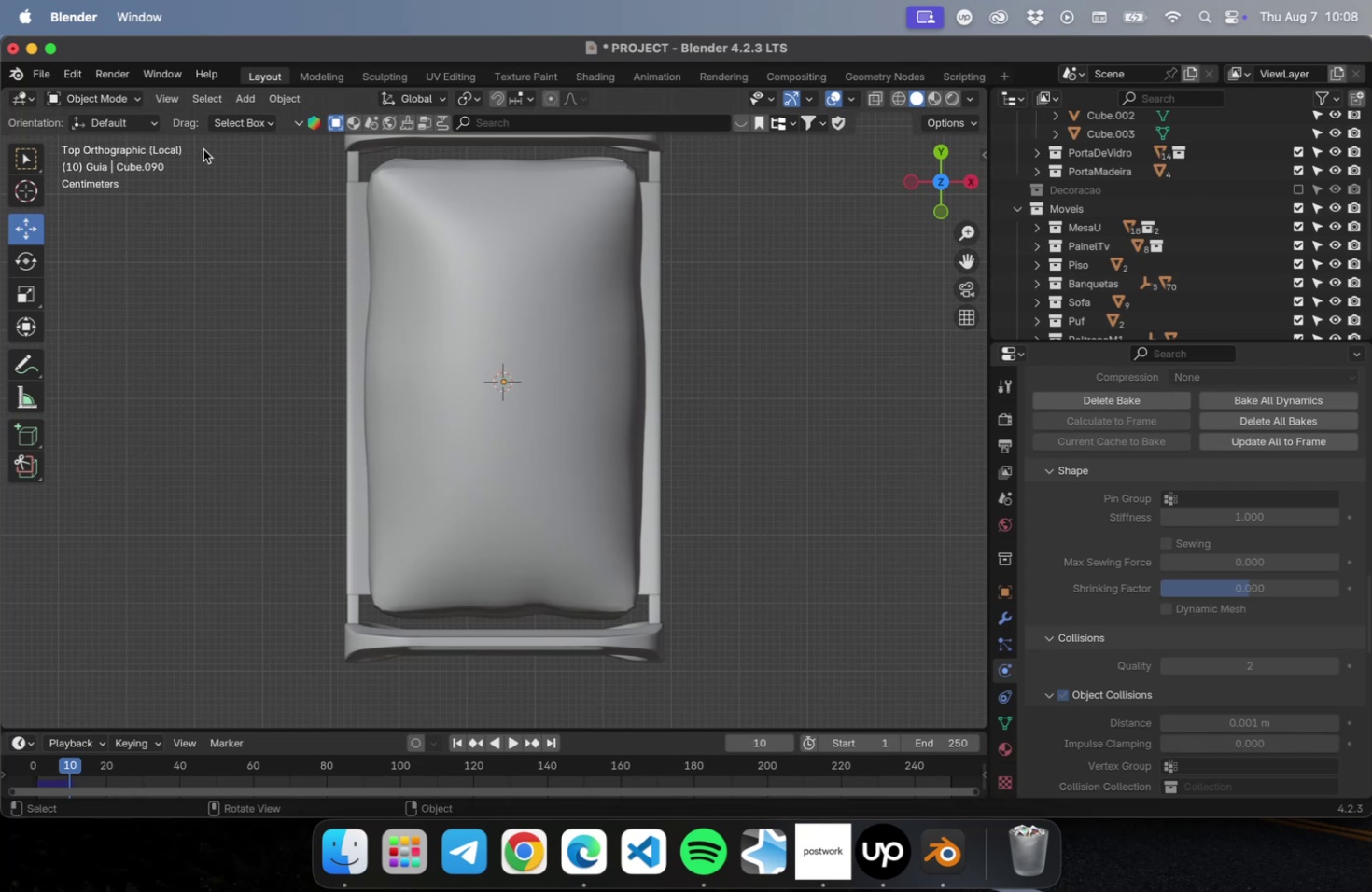 
left_click([238, 103])
 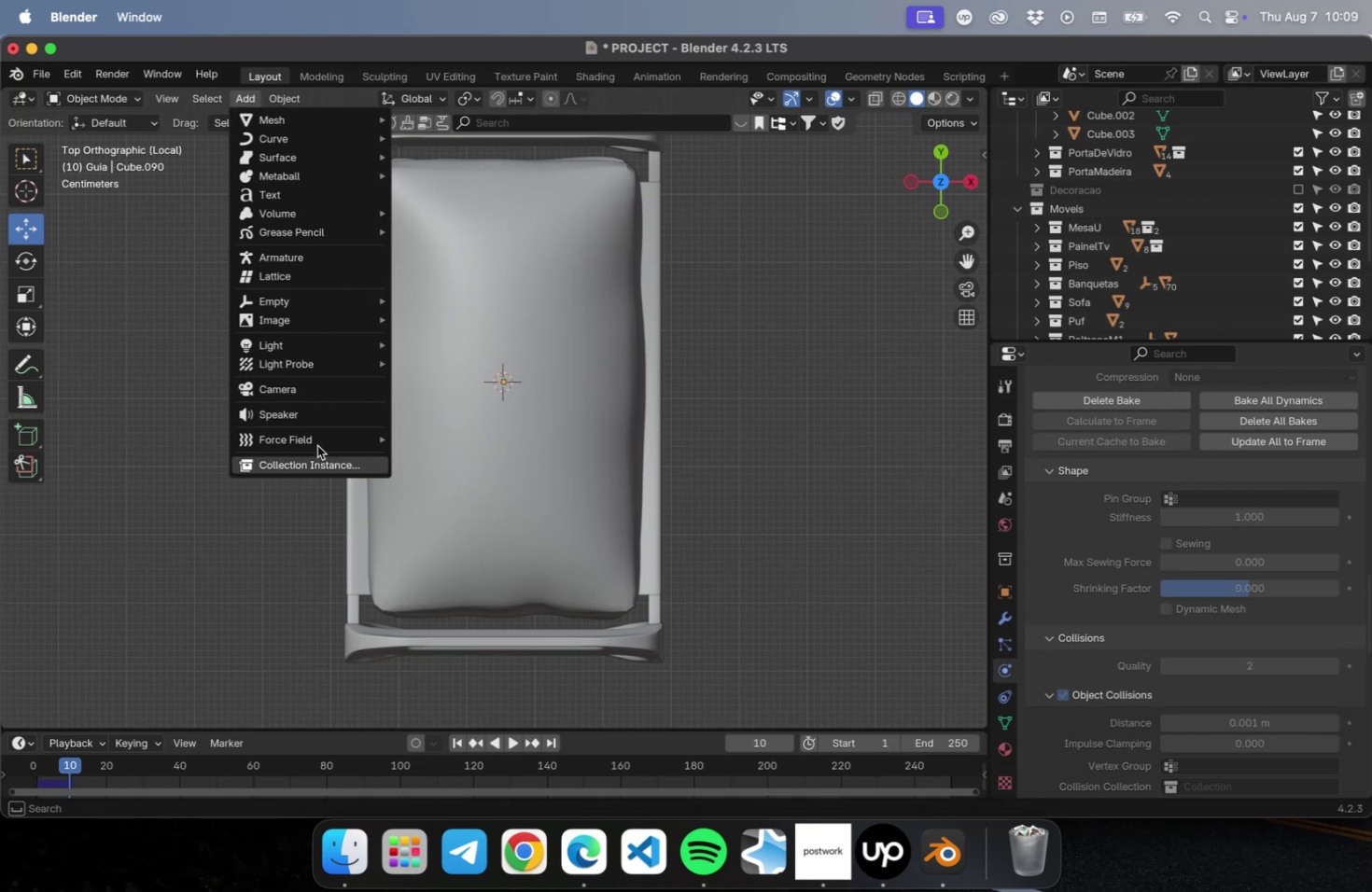 
mouse_move([337, 296])
 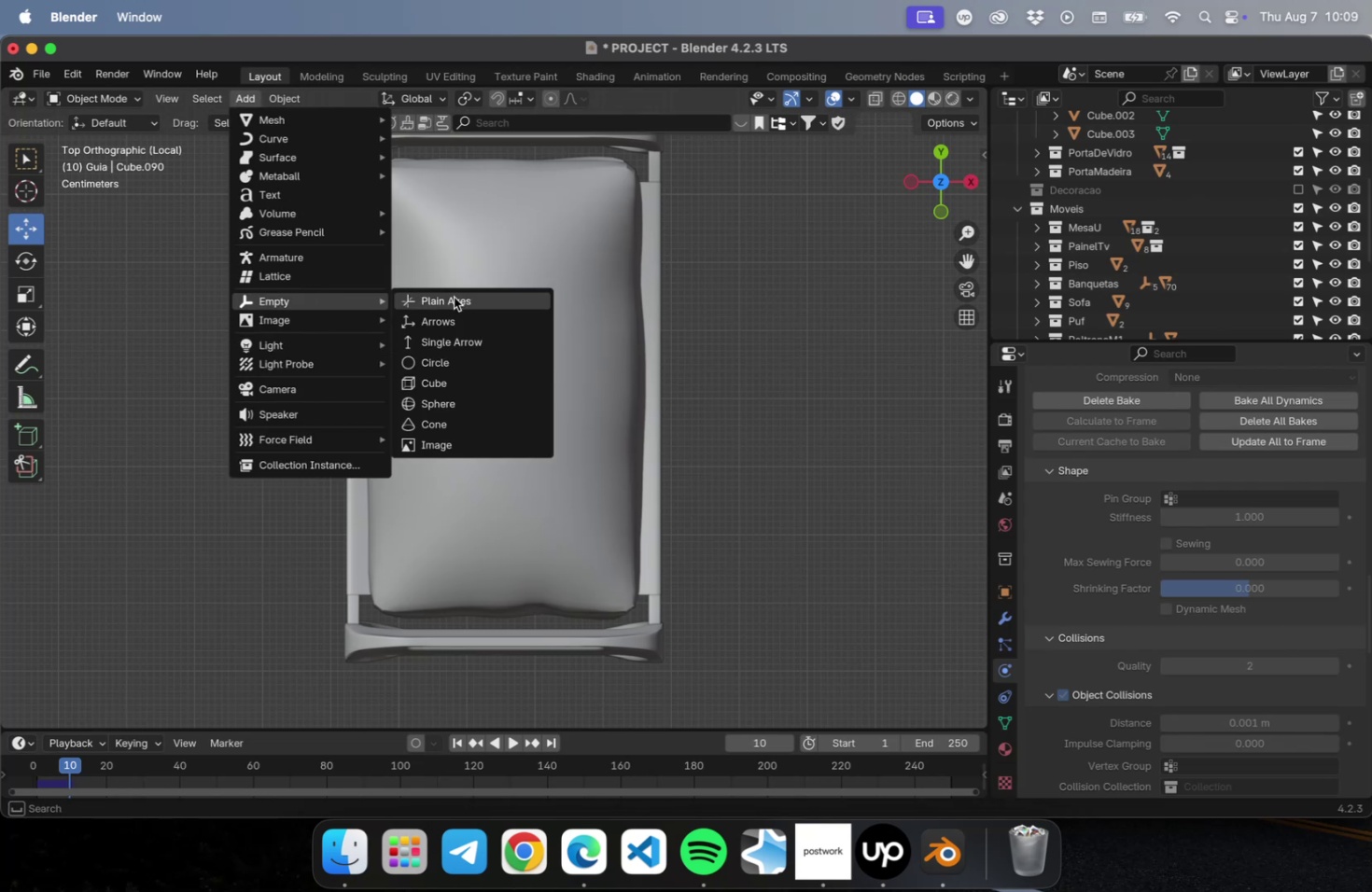 
left_click([454, 297])
 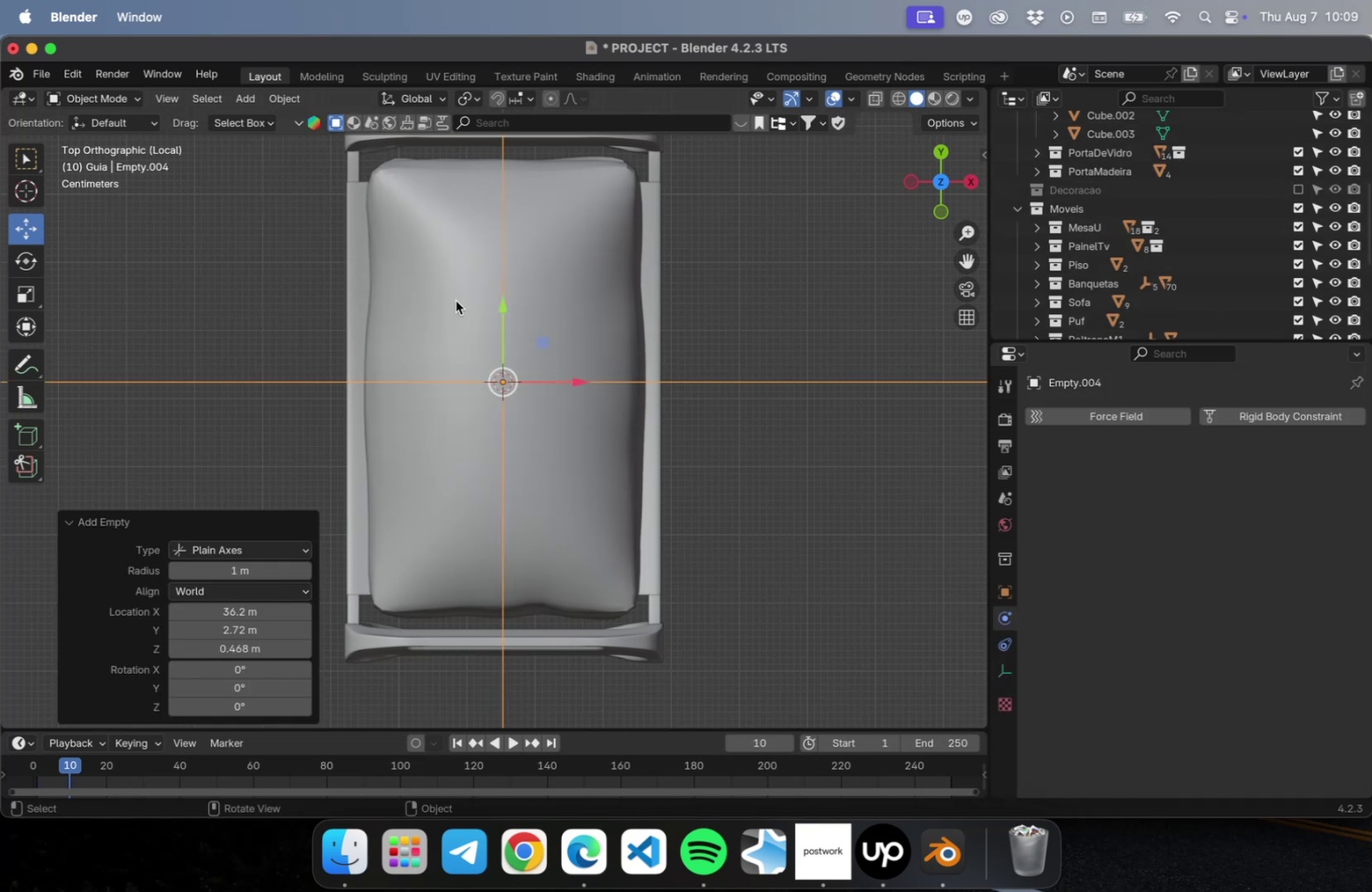 
scroll: coordinate [655, 452], scroll_direction: down, amount: 22.0
 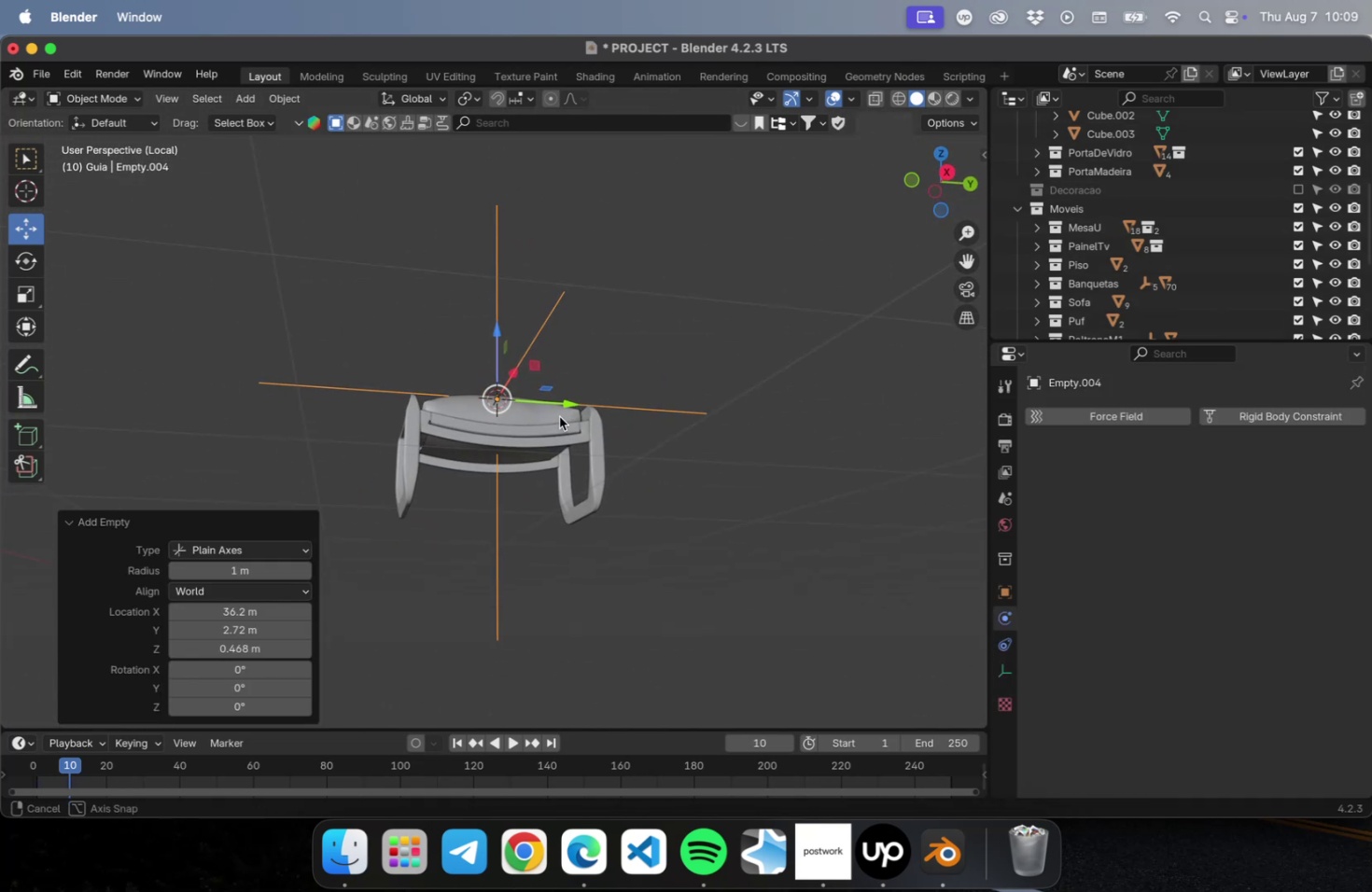 
left_click_drag(start_coordinate=[688, 534], to_coordinate=[542, 414])
 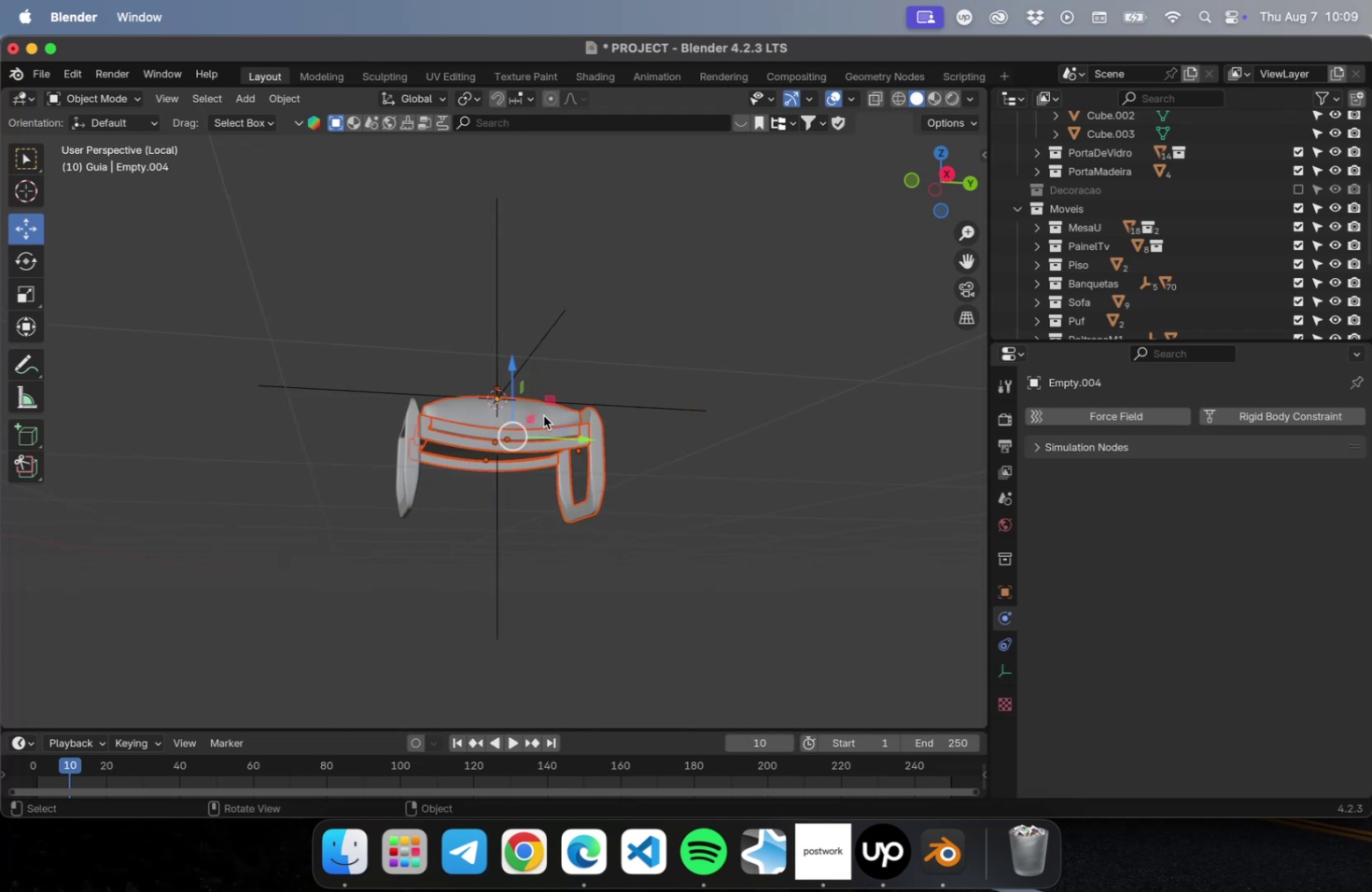 
hold_key(key=ShiftLeft, duration=1.23)
left_click([412, 482])
 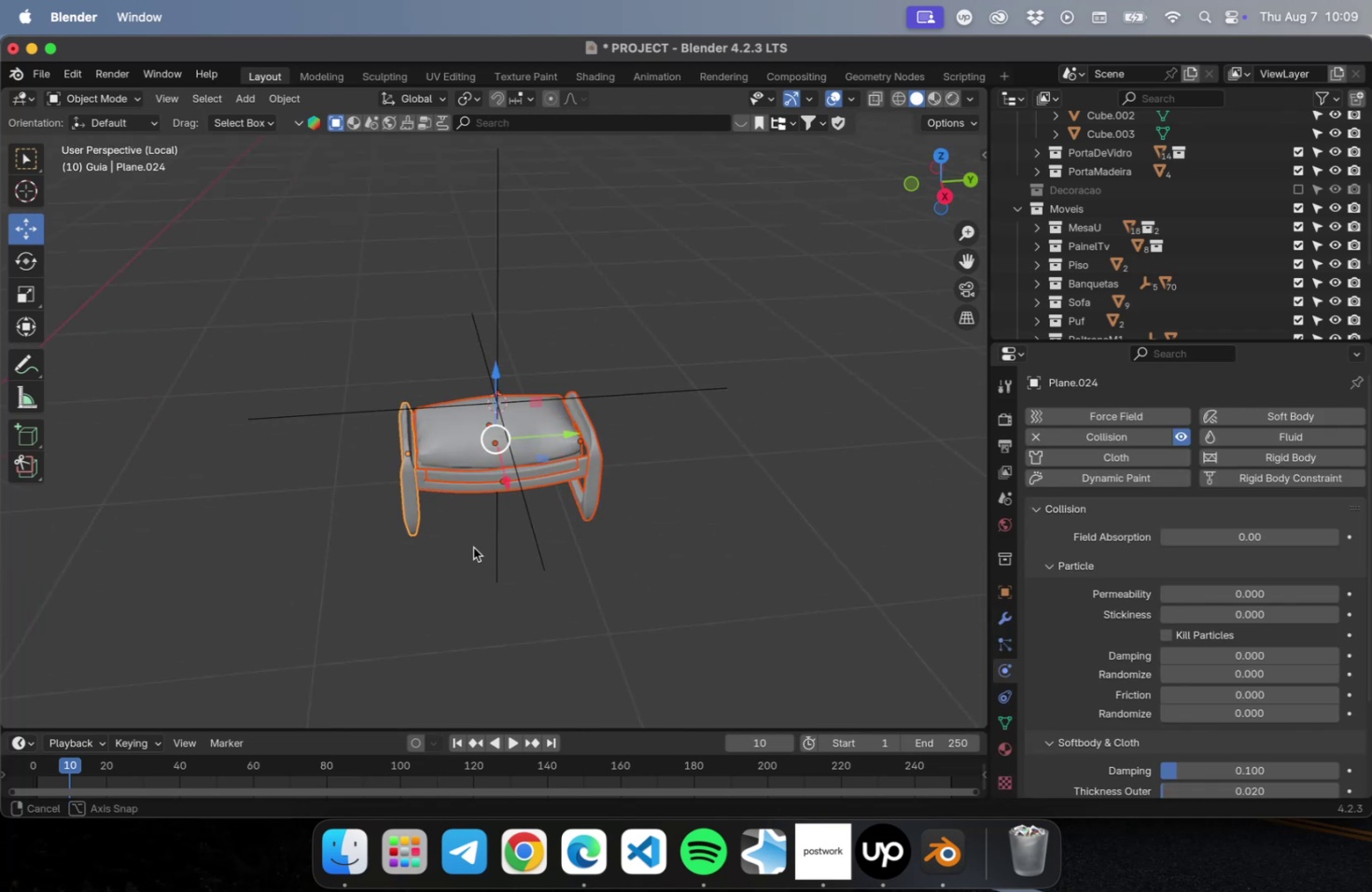 
hold_key(key=ShiftLeft, duration=0.76)
left_click([497, 306])
 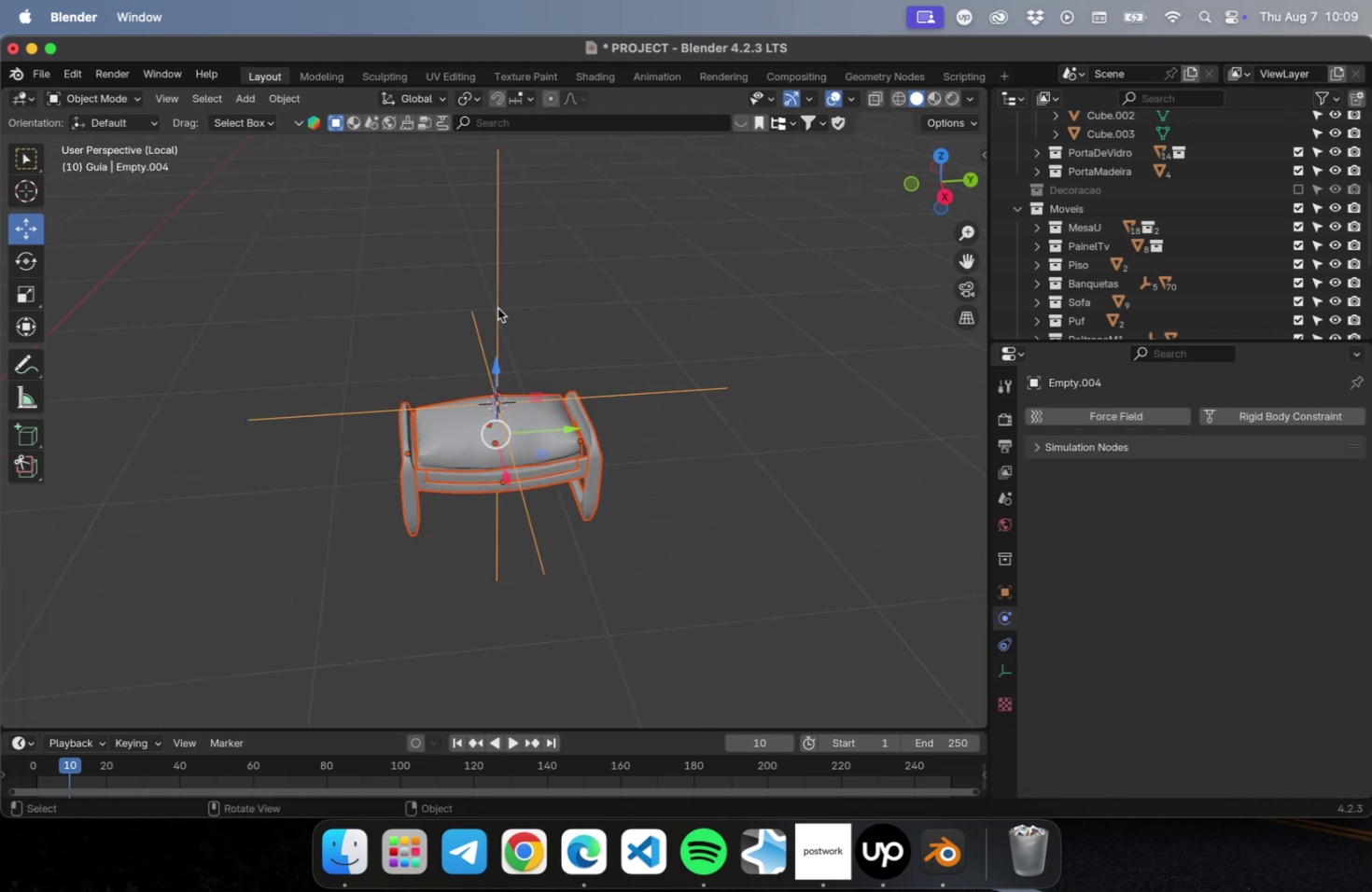 
key(Meta+L)
 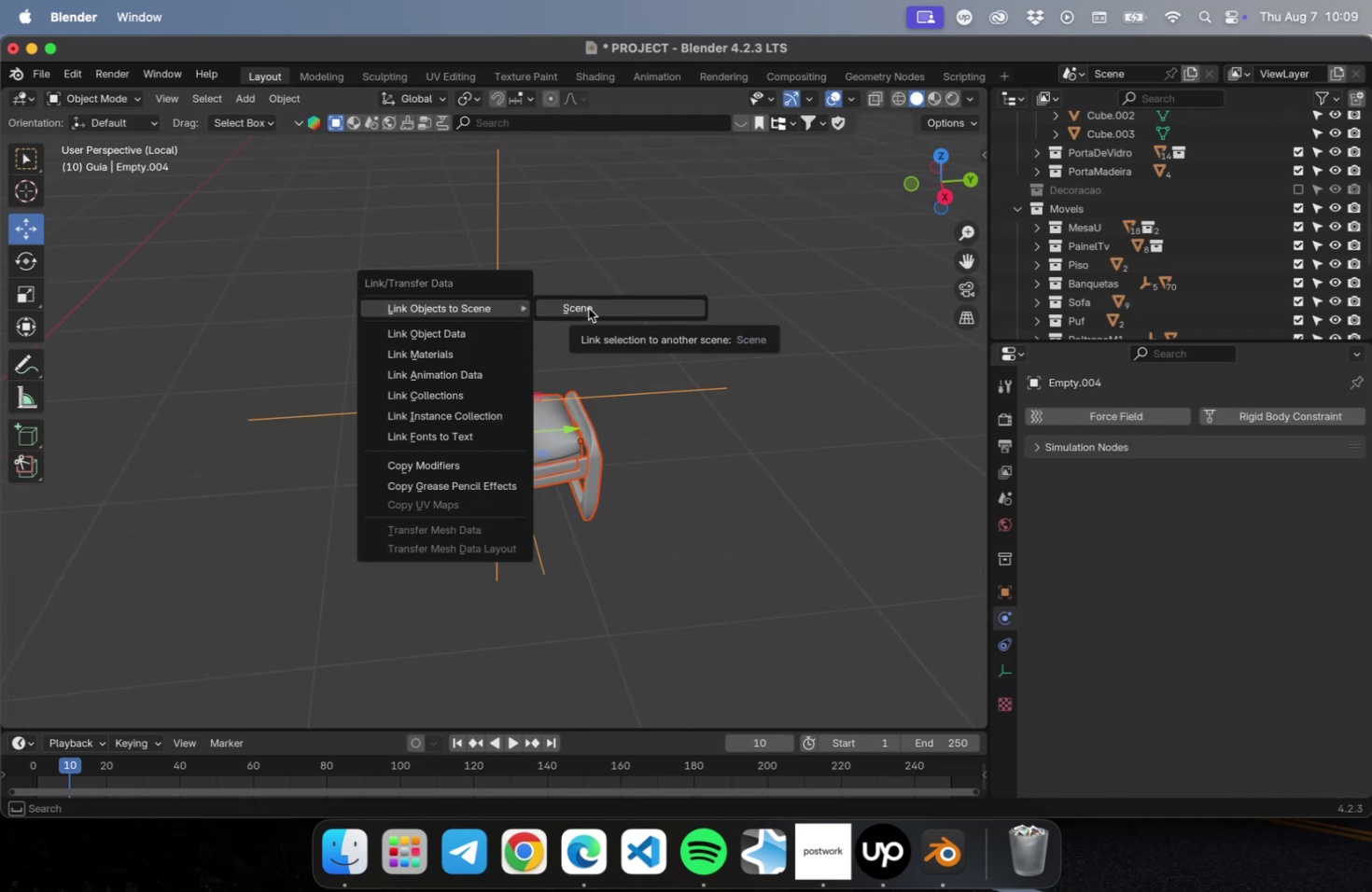 
key(Escape)
 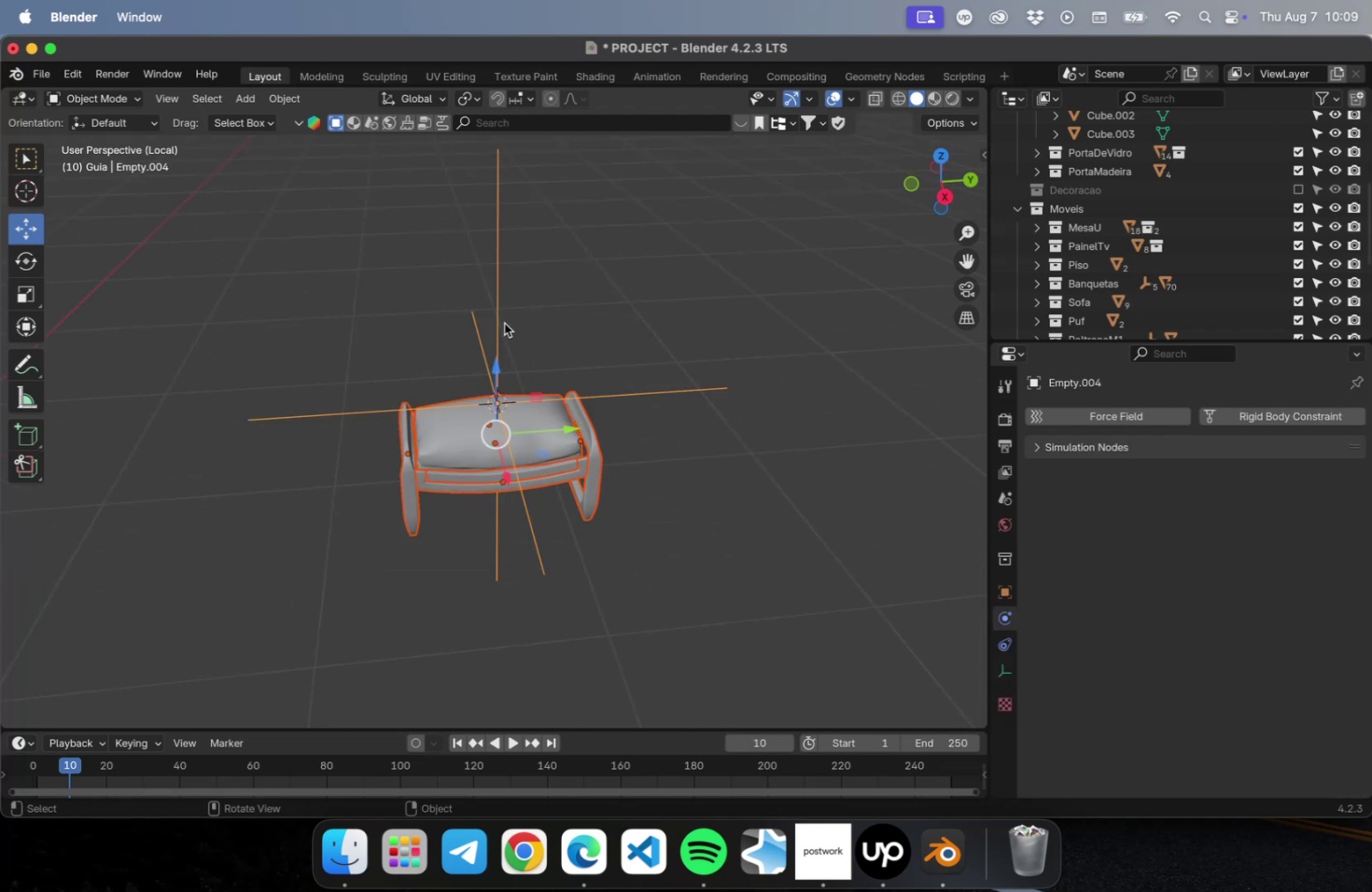 
right_click([504, 323])
 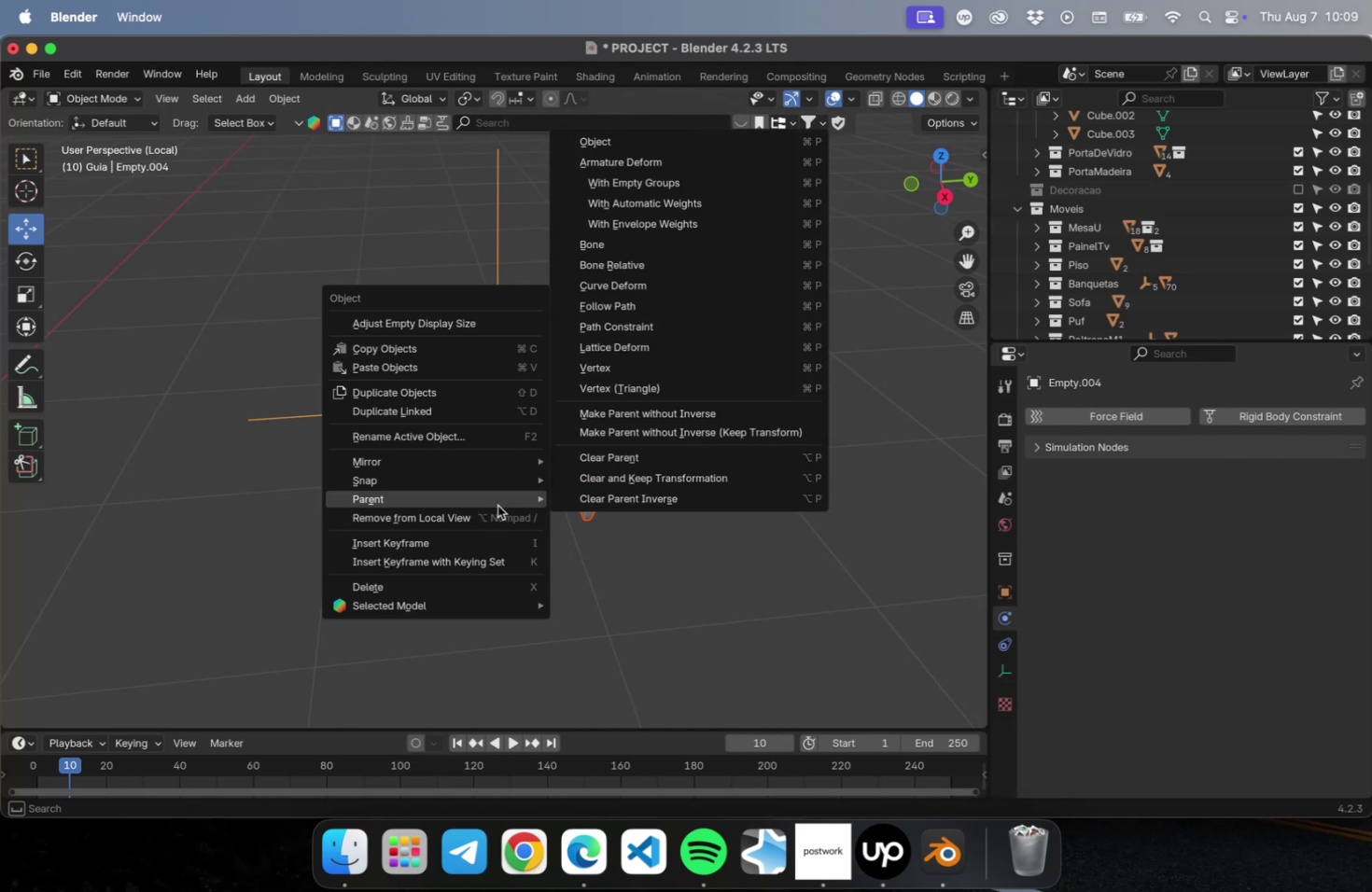 
left_click([653, 141])
 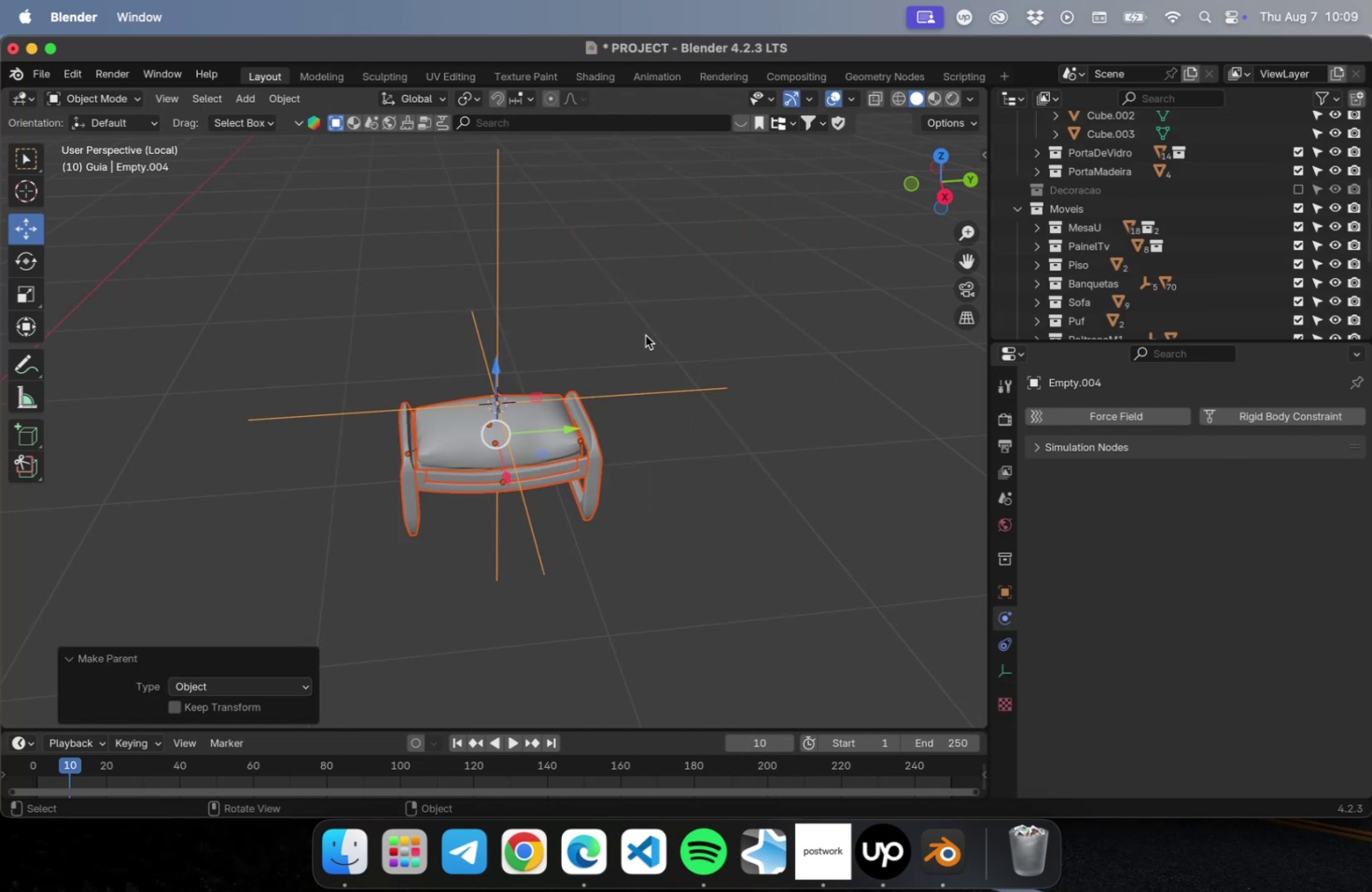 
left_click_drag(start_coordinate=[621, 272], to_coordinate=[369, 259])
 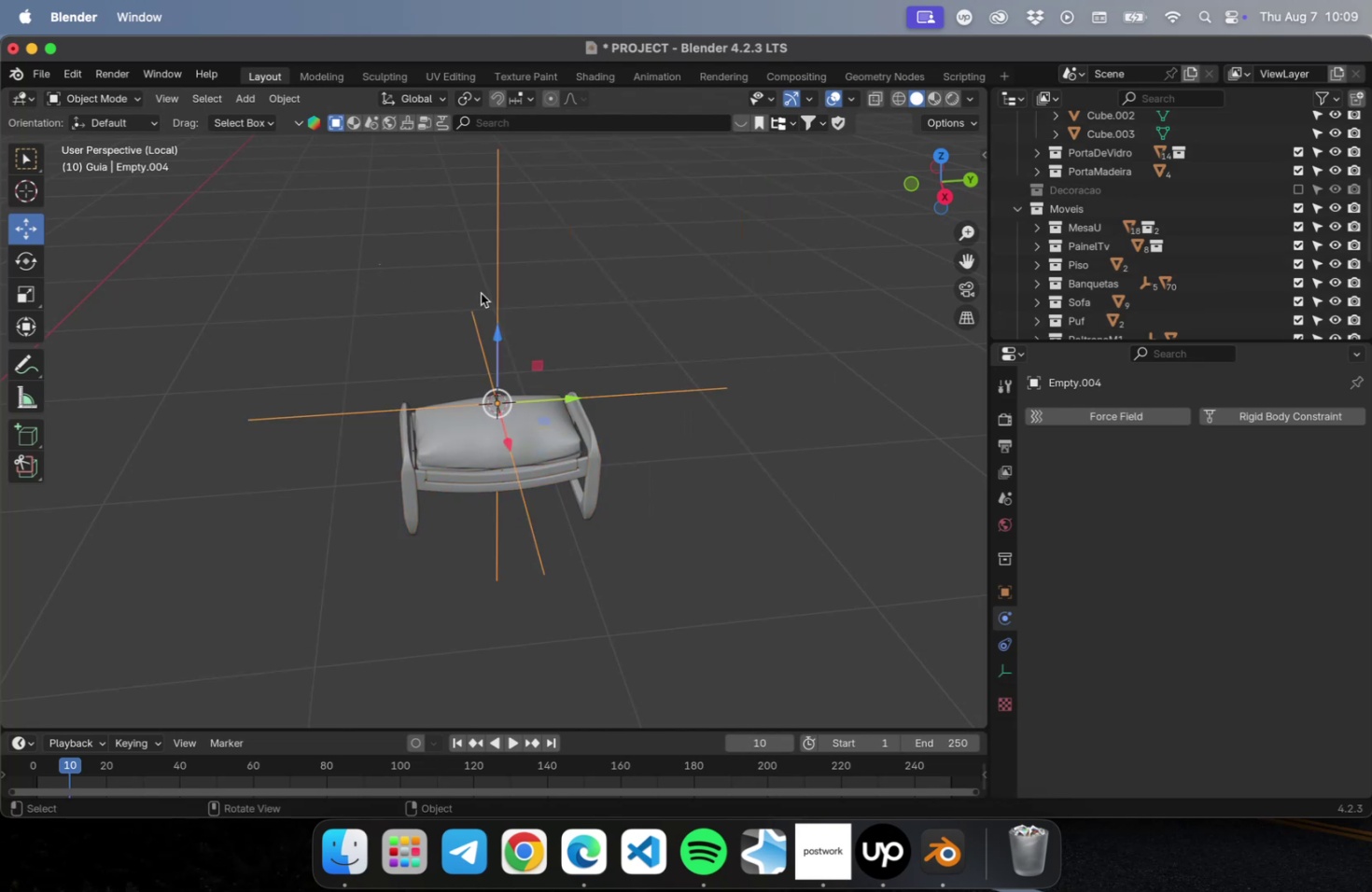 
key(G)
 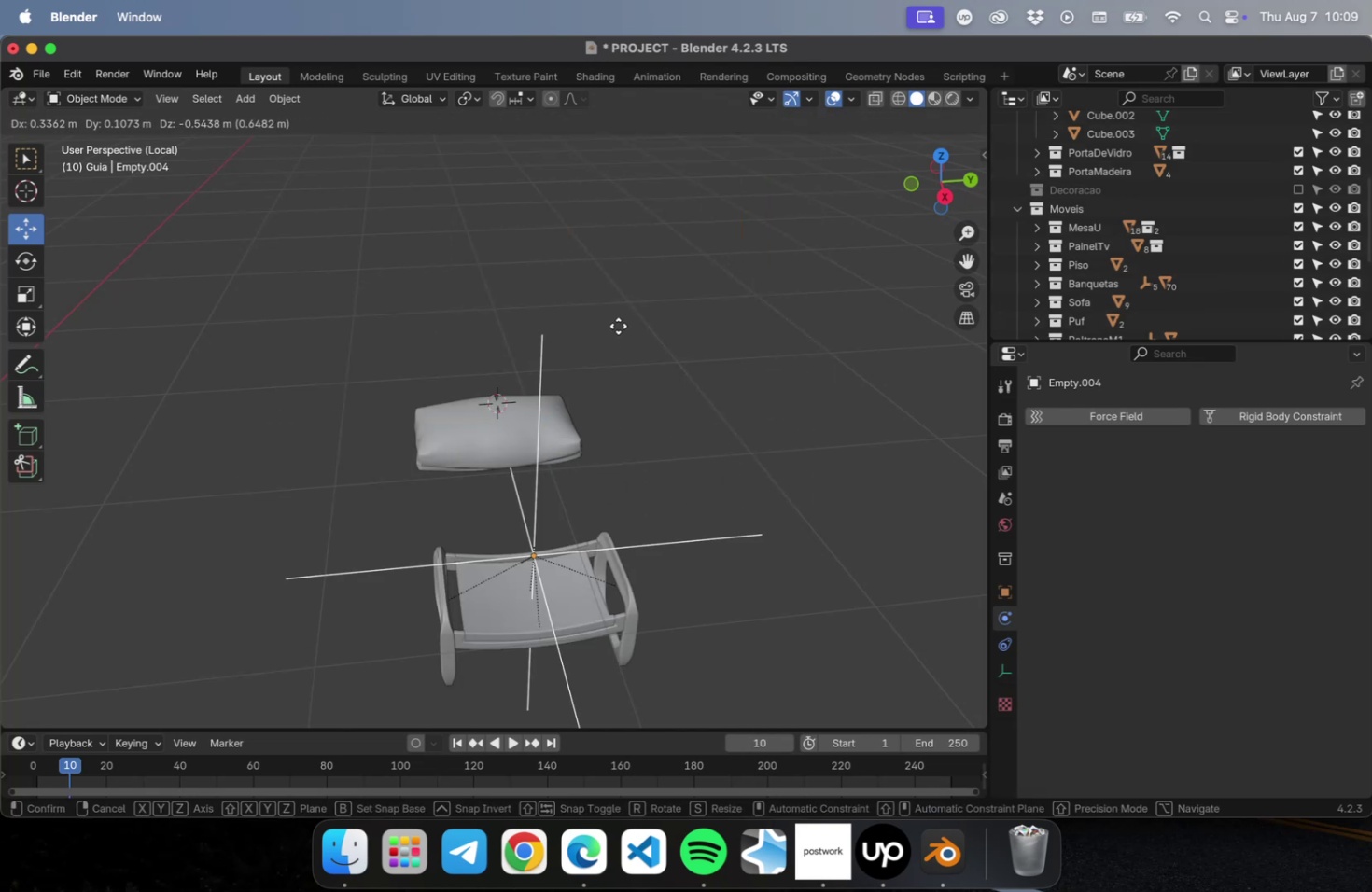 
key(Escape)
 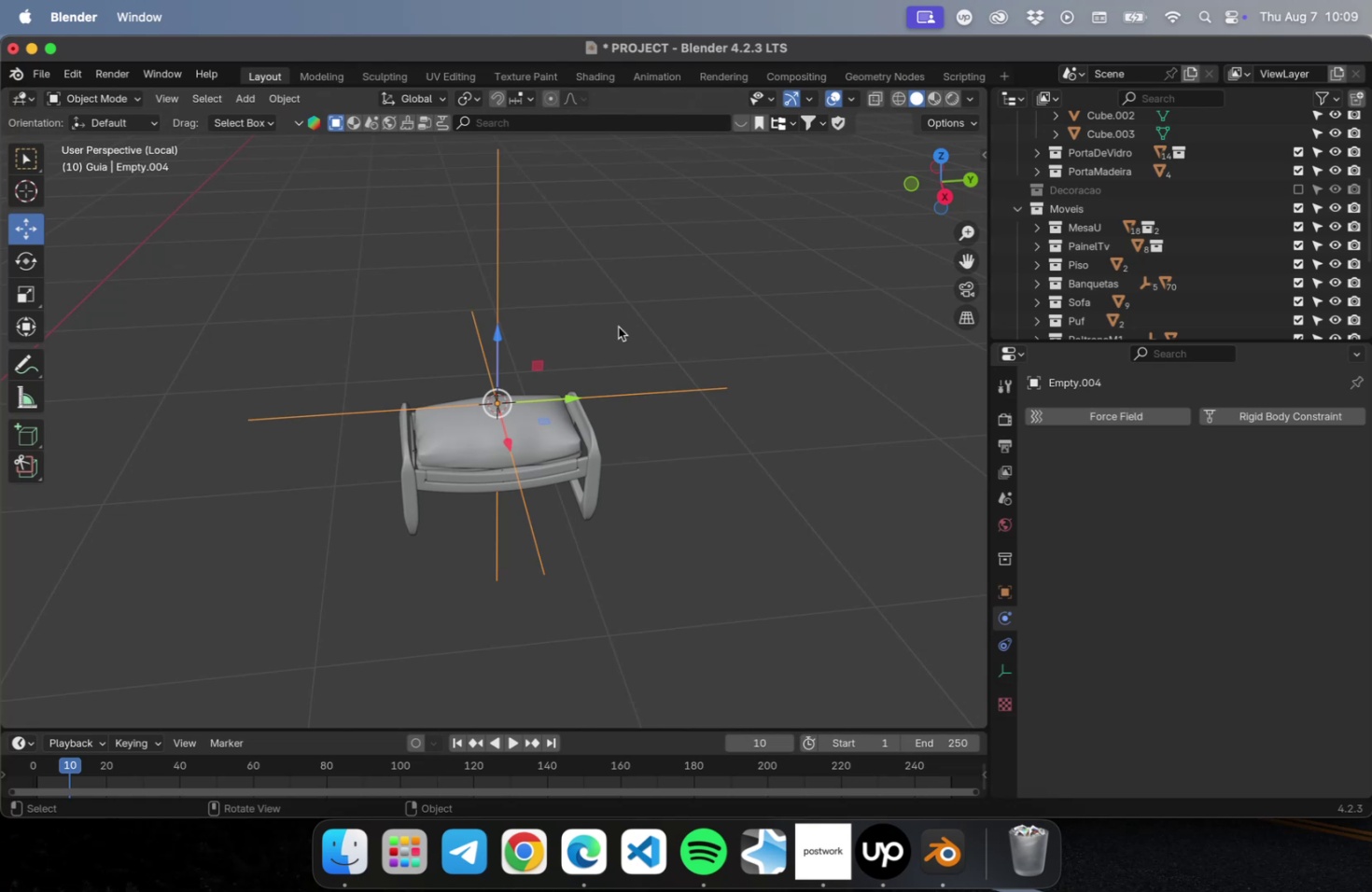 
left_click([711, 545])
 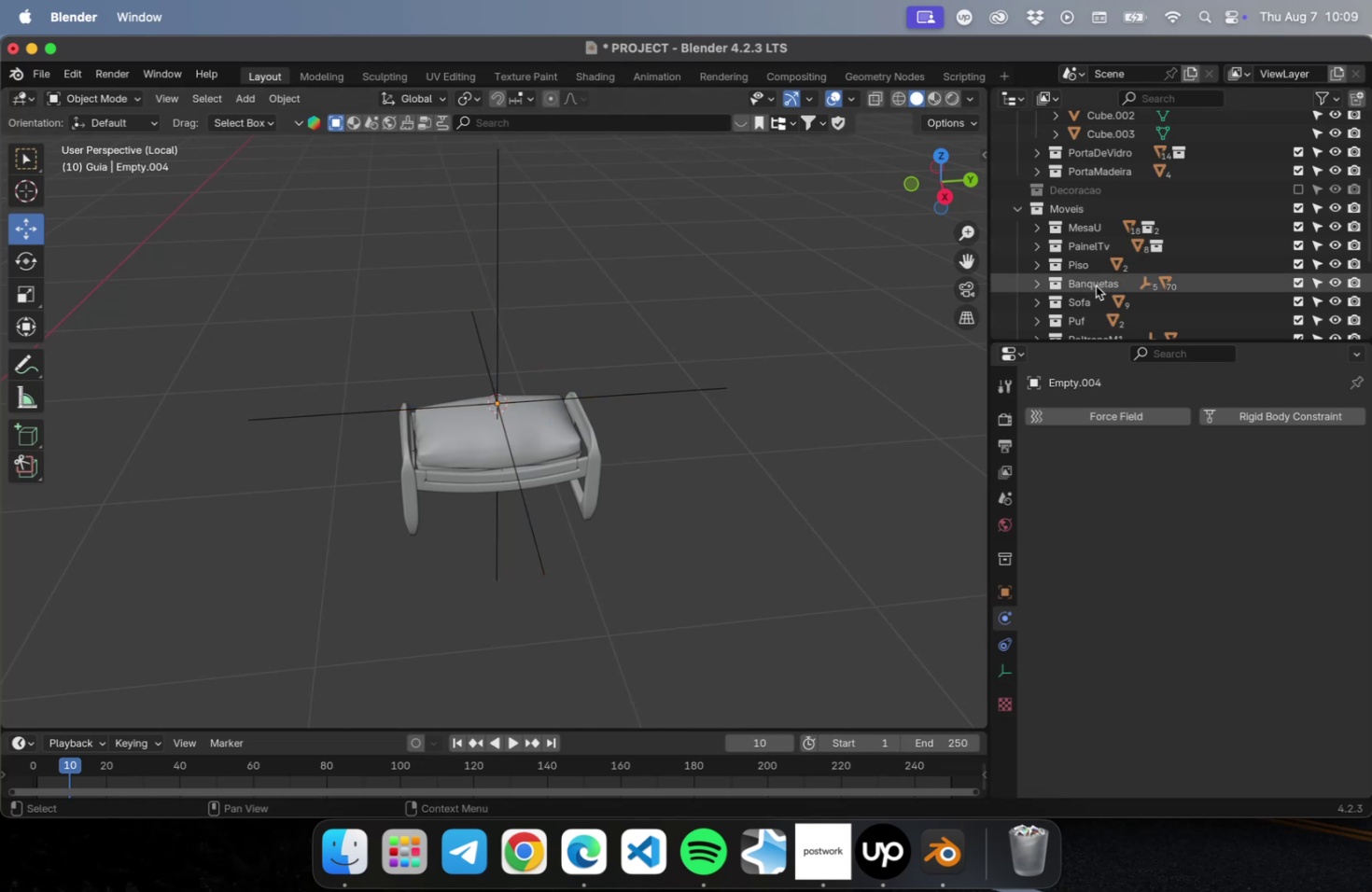 
scroll: coordinate [1095, 286], scroll_direction: down, amount: 29.0
 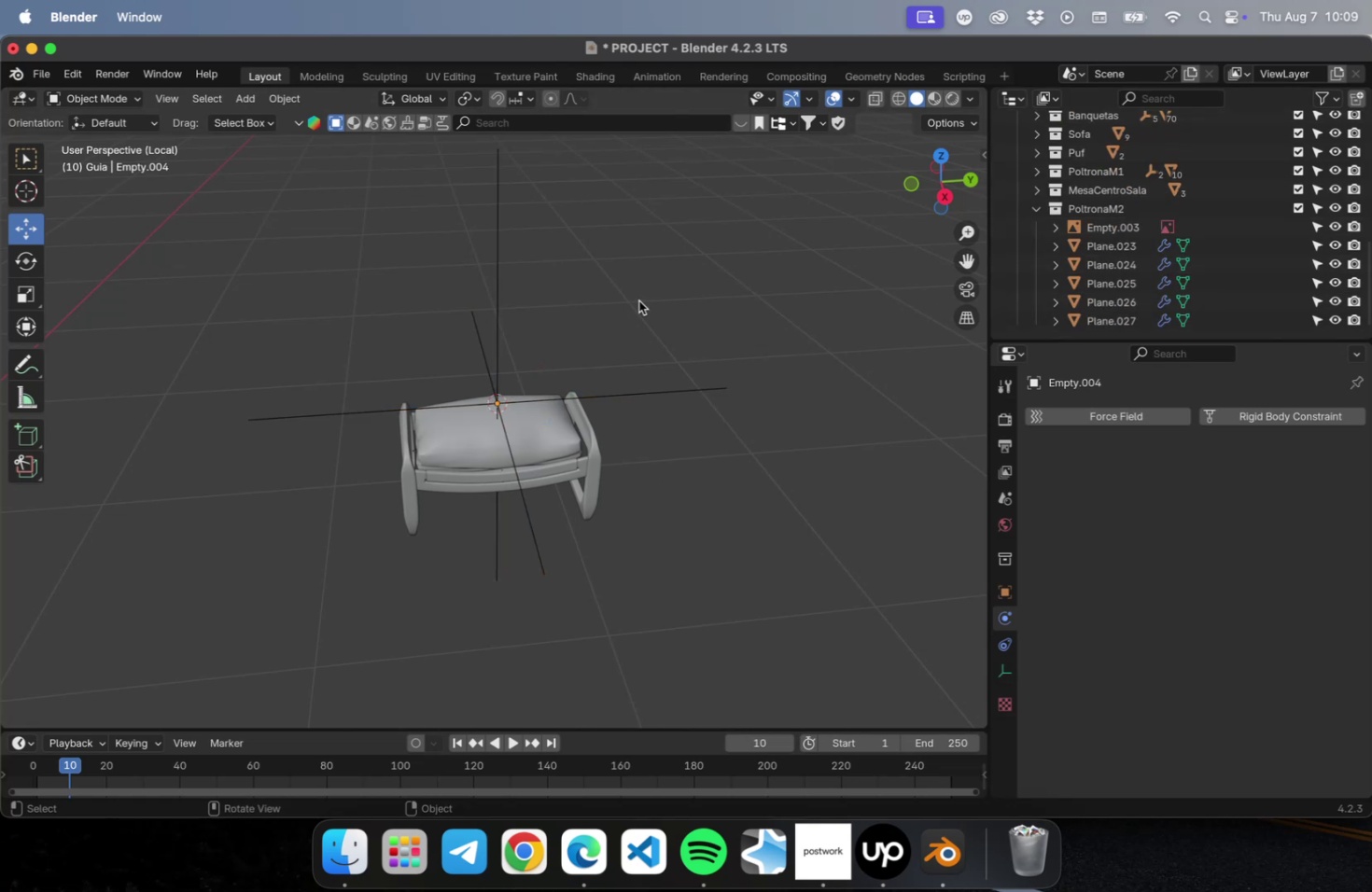 
left_click([499, 296])
 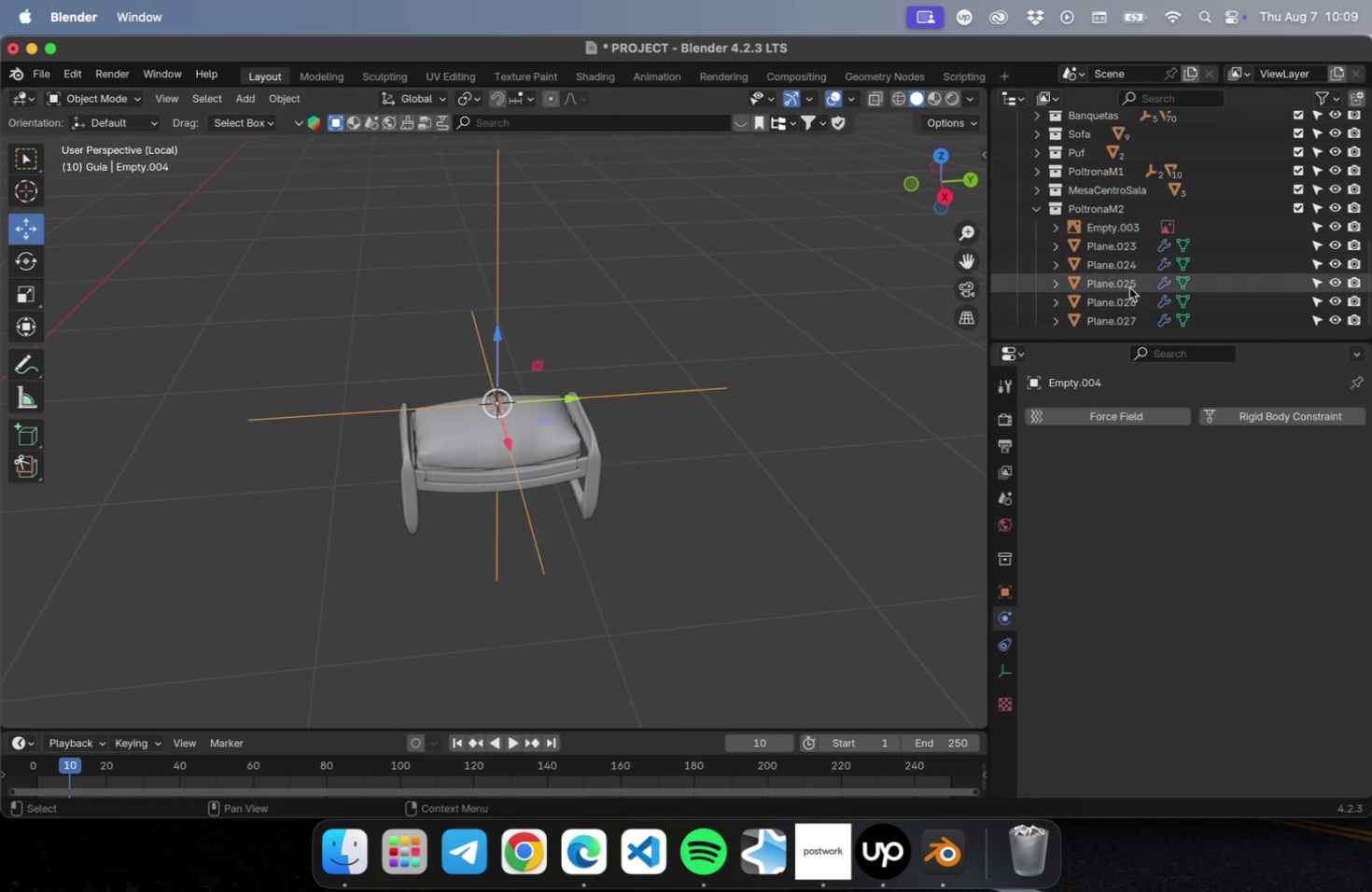 
scroll: coordinate [1138, 283], scroll_direction: up, amount: 32.0
 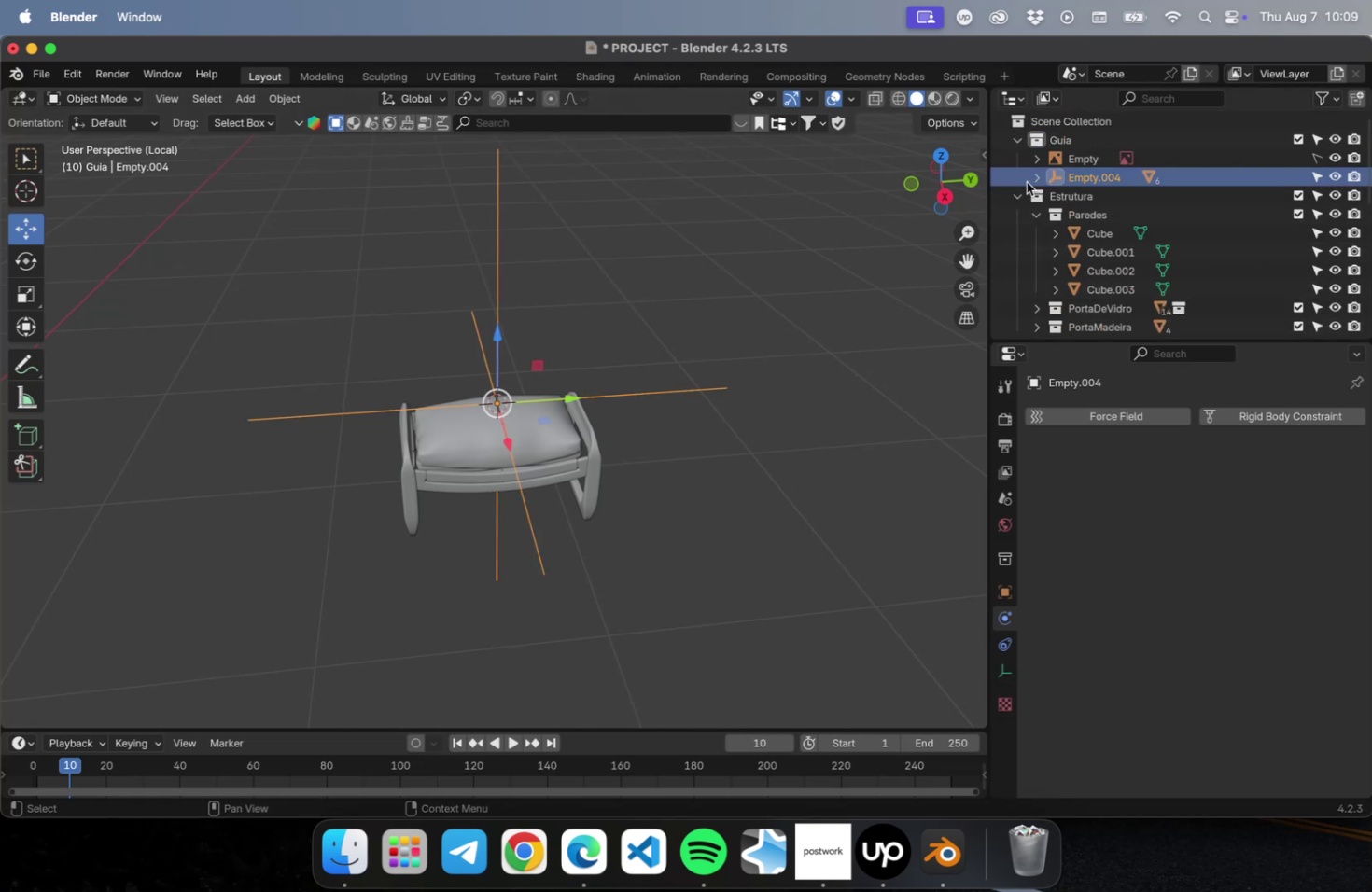 
left_click([1034, 180])
 